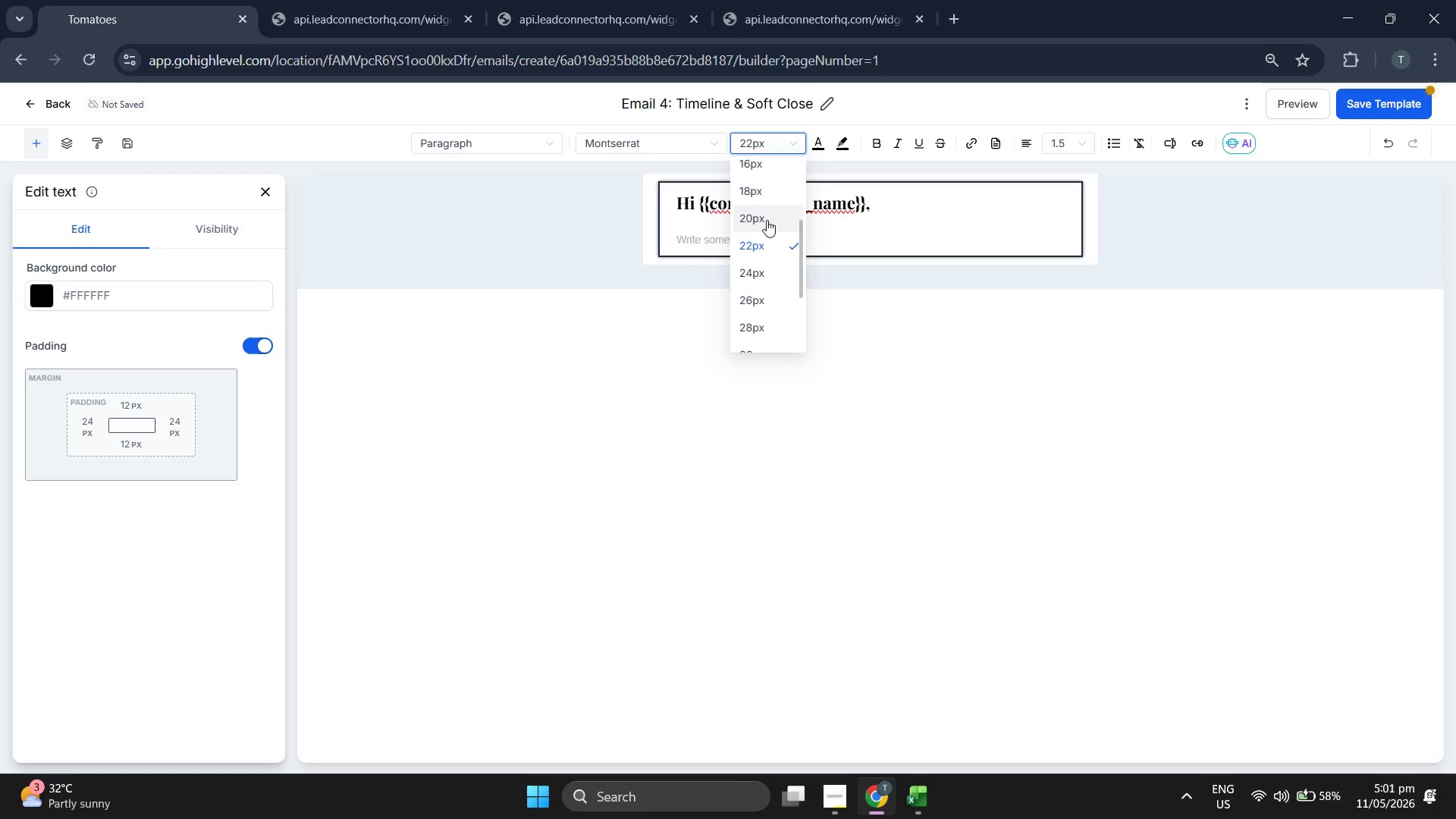 
left_click([789, 258])
 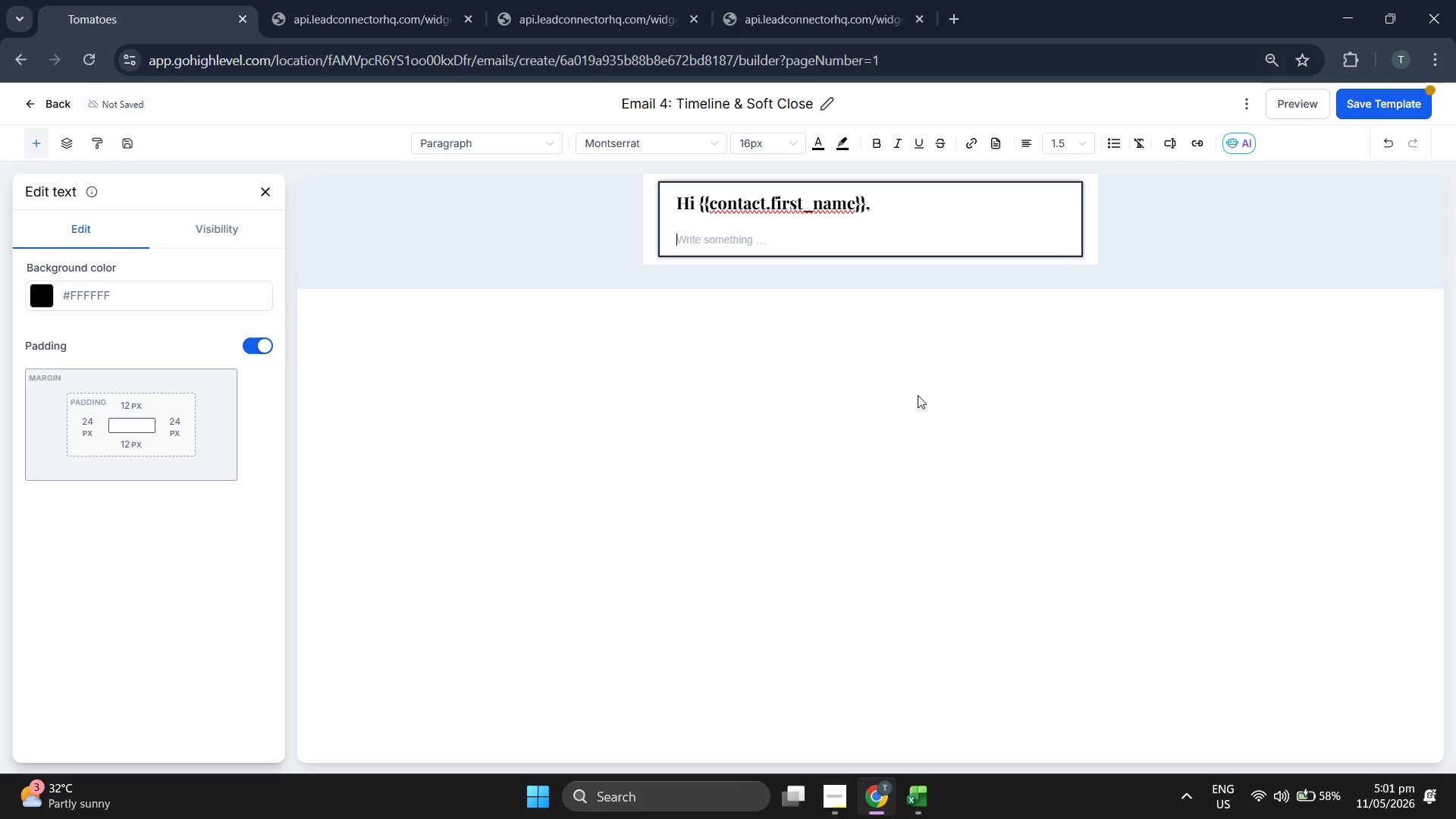 
type(Nod)
key(Backspace)
type(boydy)
key(Backspace)
key(Backspace)
key(Backspace)
type(dy )
 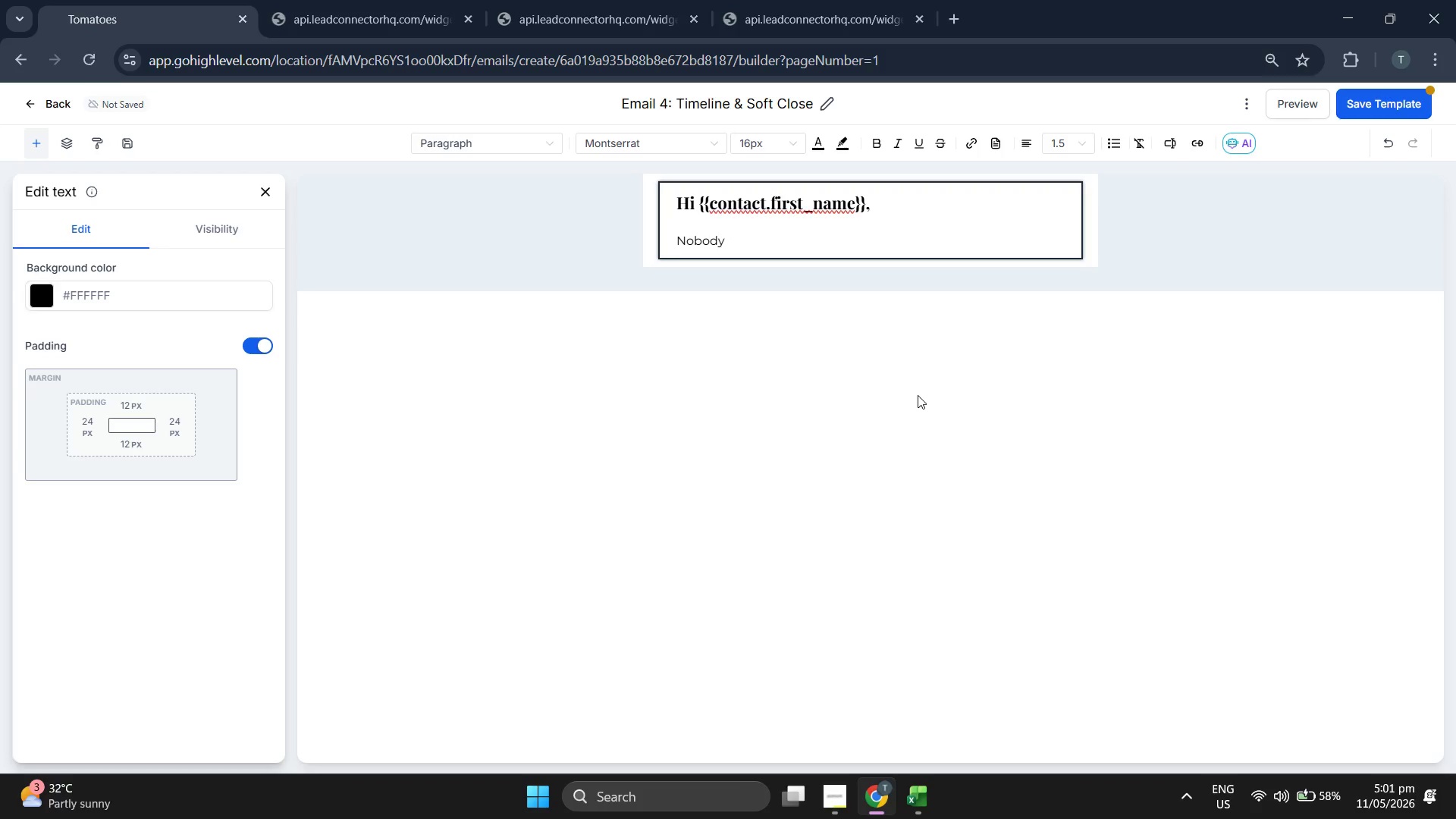 
scroll: coordinate [783, 247], scroll_direction: up, amount: 1.0
 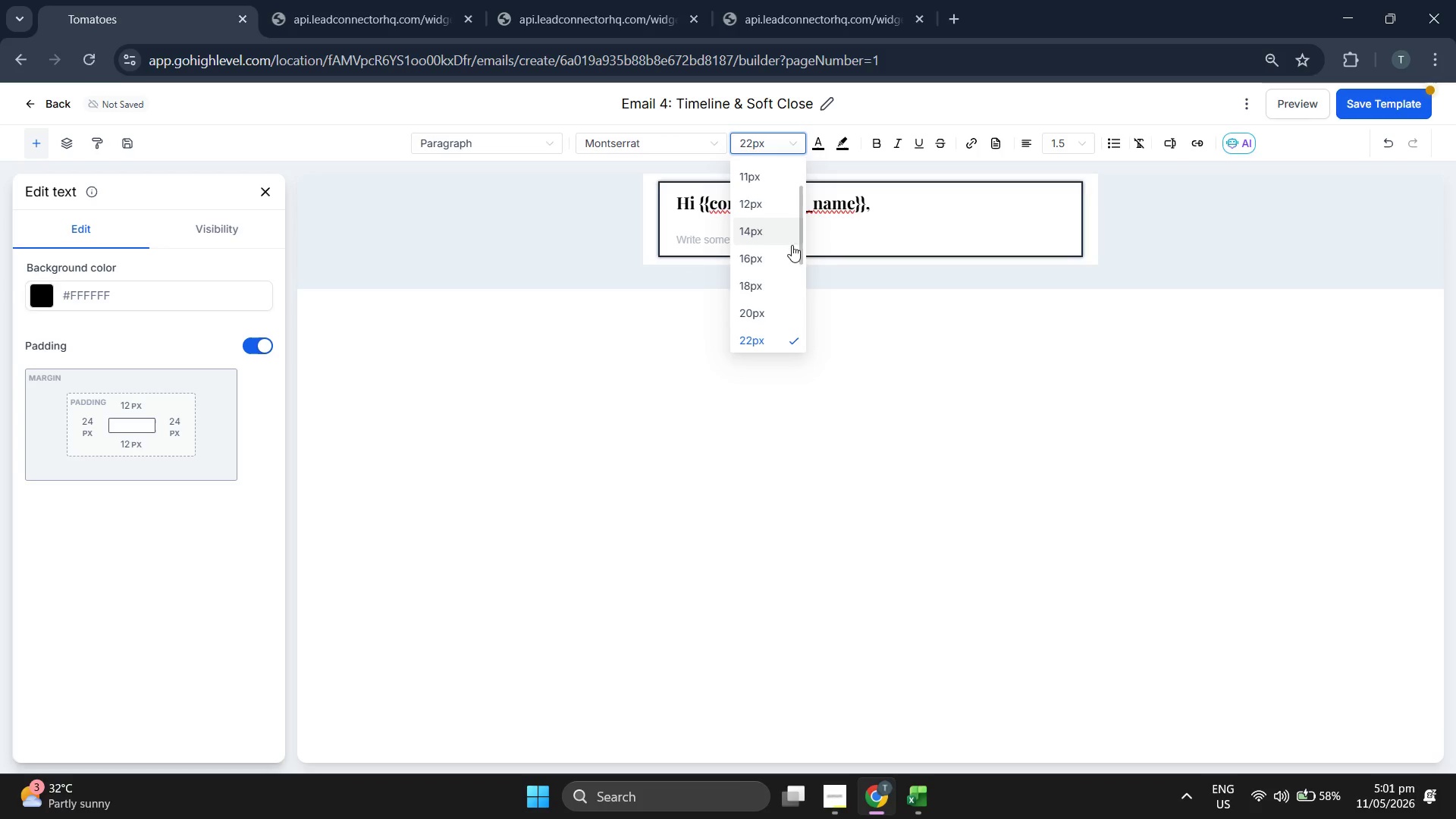 
type(wants a constructu)
key(Backspace)
type(ion project that da)
key(Backspace)
type(ragas)
key(Backspace)
key(Backspace)
type(s on forecer. )
key(Backspace)
key(Backspace)
key(Backspace)
key(Backspace)
key(Backspace)
type(ver. At Pacific ADU Specialist. w)
key(Backspace)
key(Backspace)
key(Backspace)
type(, we've refined our process fw)
key(Backspace)
key(Backspace)
type(down to a predictable 6-month timeline.)
 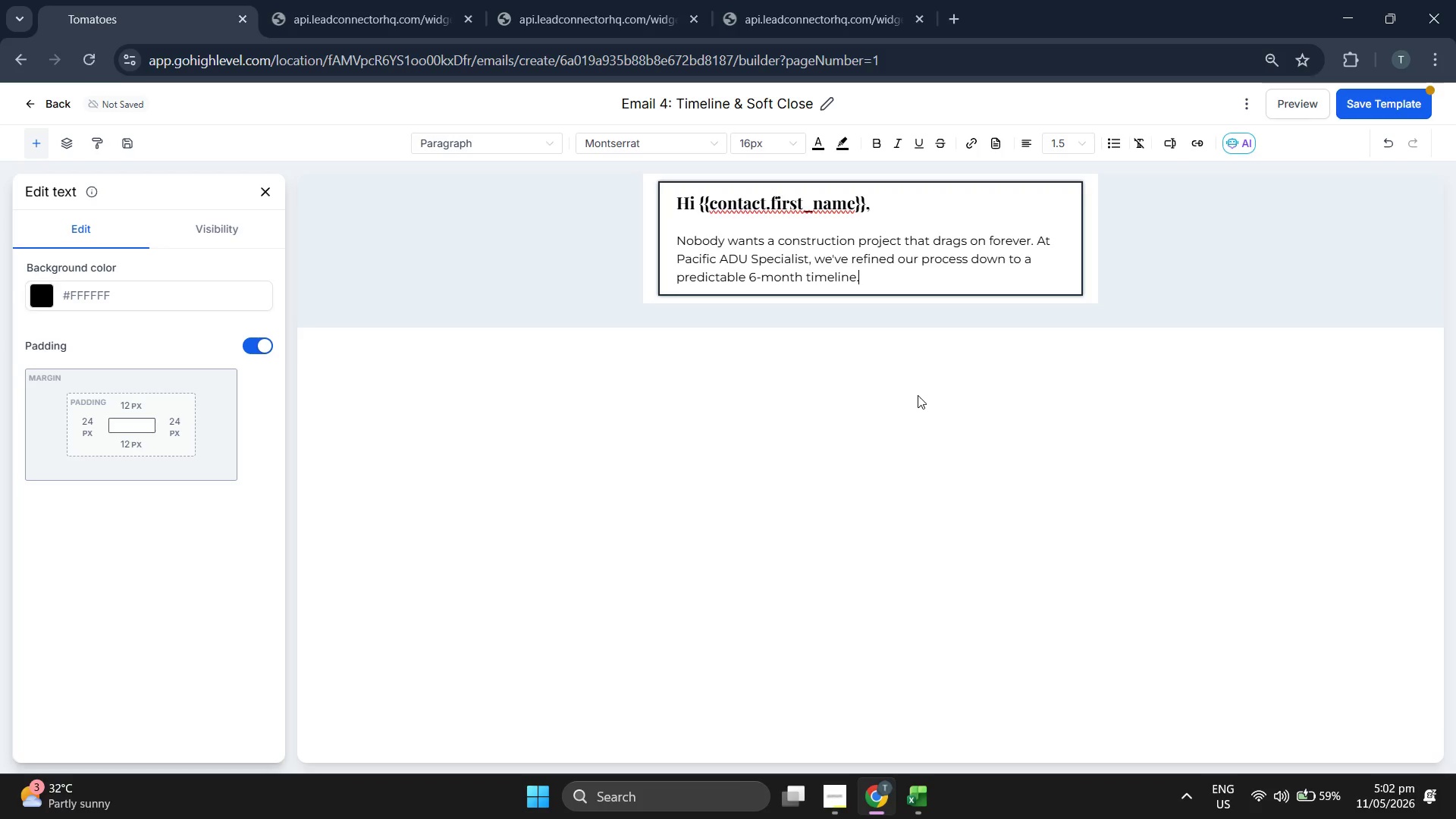 
key(Enter)
 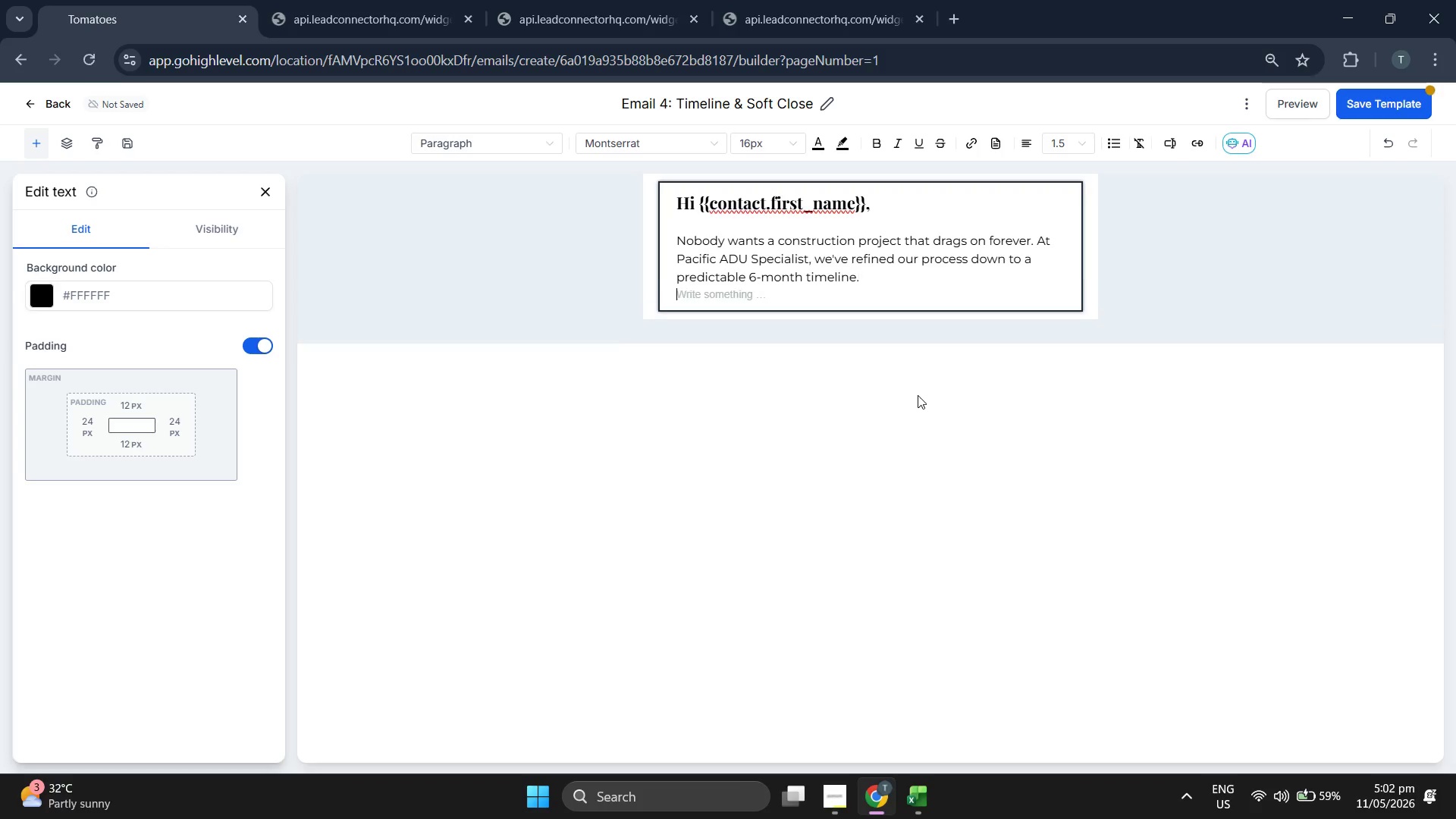 
key(Enter)
 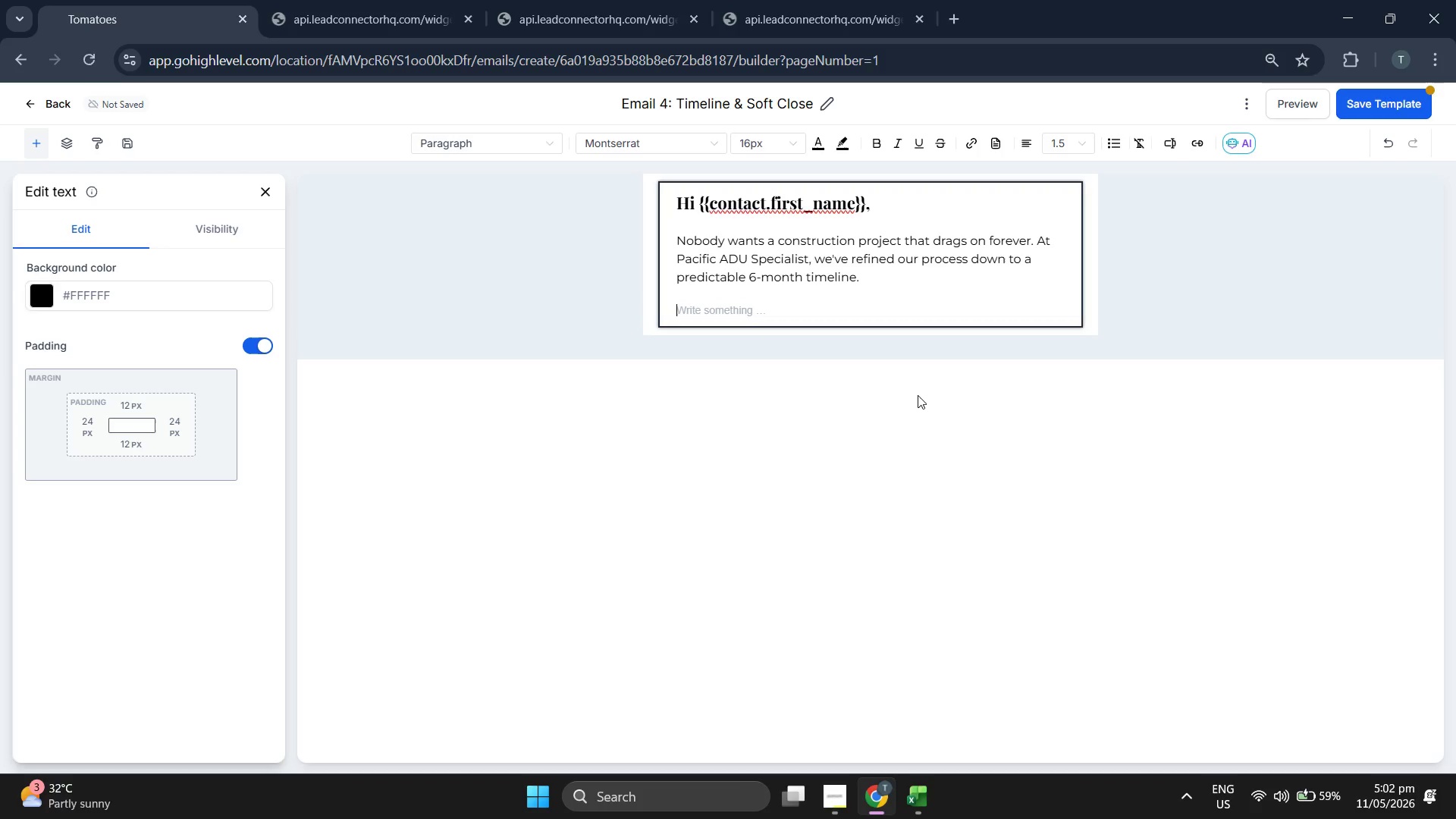 
type(w)
key(Backspace)
type(We are currently booking sire visits for next month. Uf y)
key(Backspace)
key(Backspace)
key(Backspace)
key(Backspace)
key(Backspace)
type( If you're seru)
key(Backspace)
type(ious about getting started. )
key(Backspace)
key(Backspace)
type(, let's get your sute )
key(Backspace)
key(Backspace)
key(Backspace)
key(Backspace)
type(ite assessed so you can have your keys by tg)
key(Backspace)
type(he end pf thje)
key(Backspace)
key(Backspace)
key(Backspace)
key(Backspace)
key(Backspace)
key(Backspace)
key(Backspace)
type(of the uyea)
key(Backspace)
key(Backspace)
key(Backspace)
key(Backspace)
type(year.)
 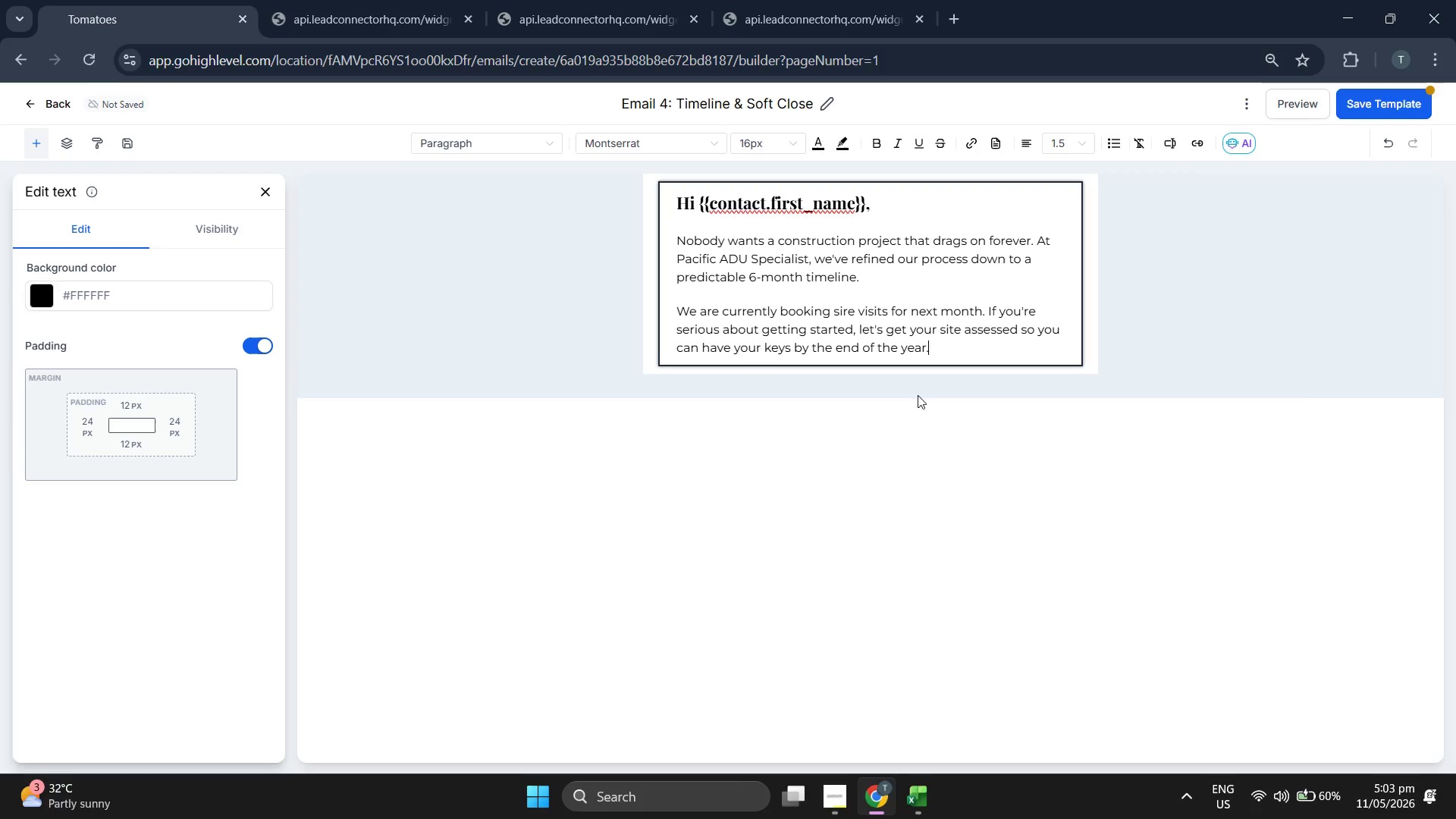 
key(Enter)
 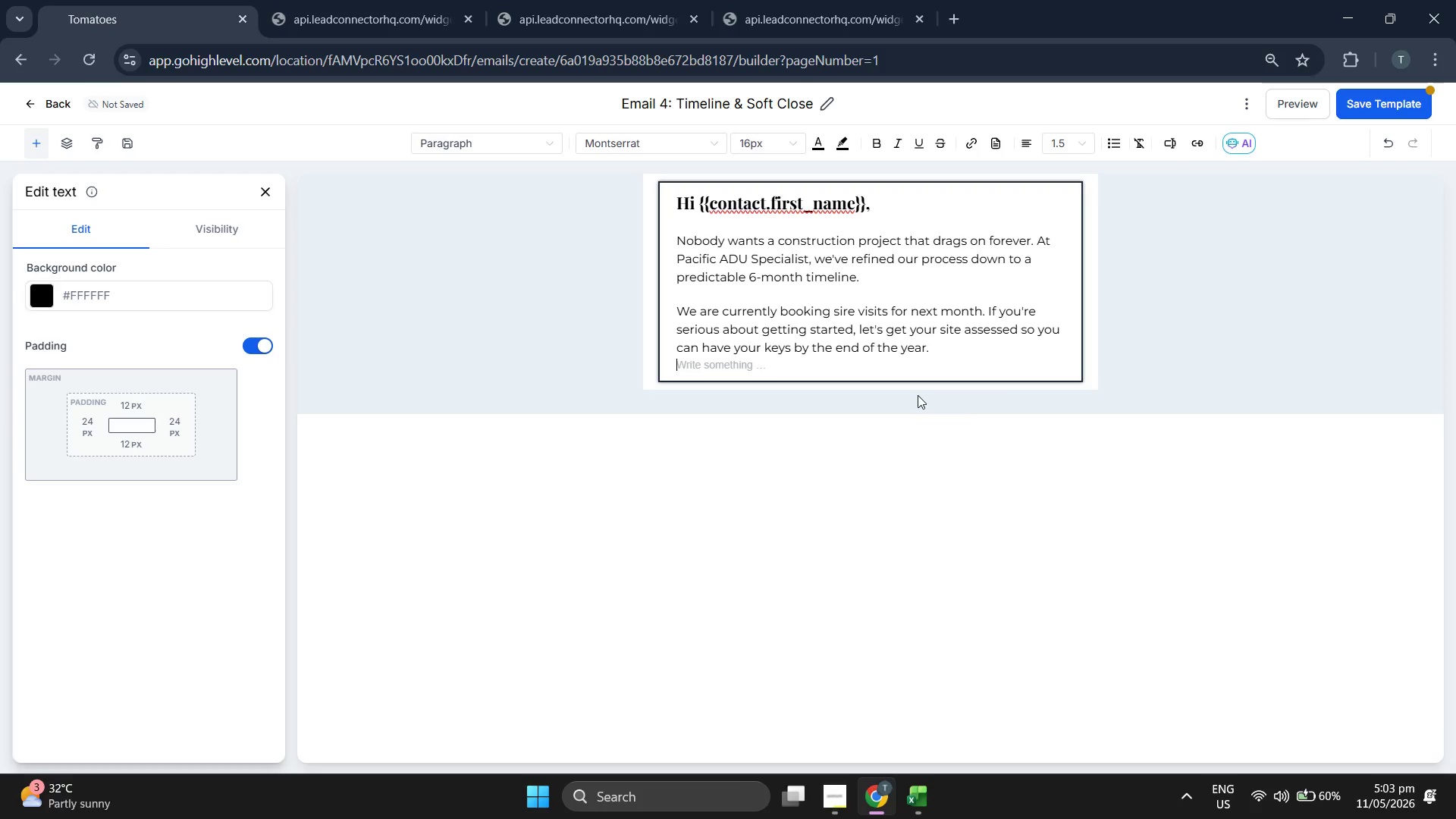 
key(Enter)
 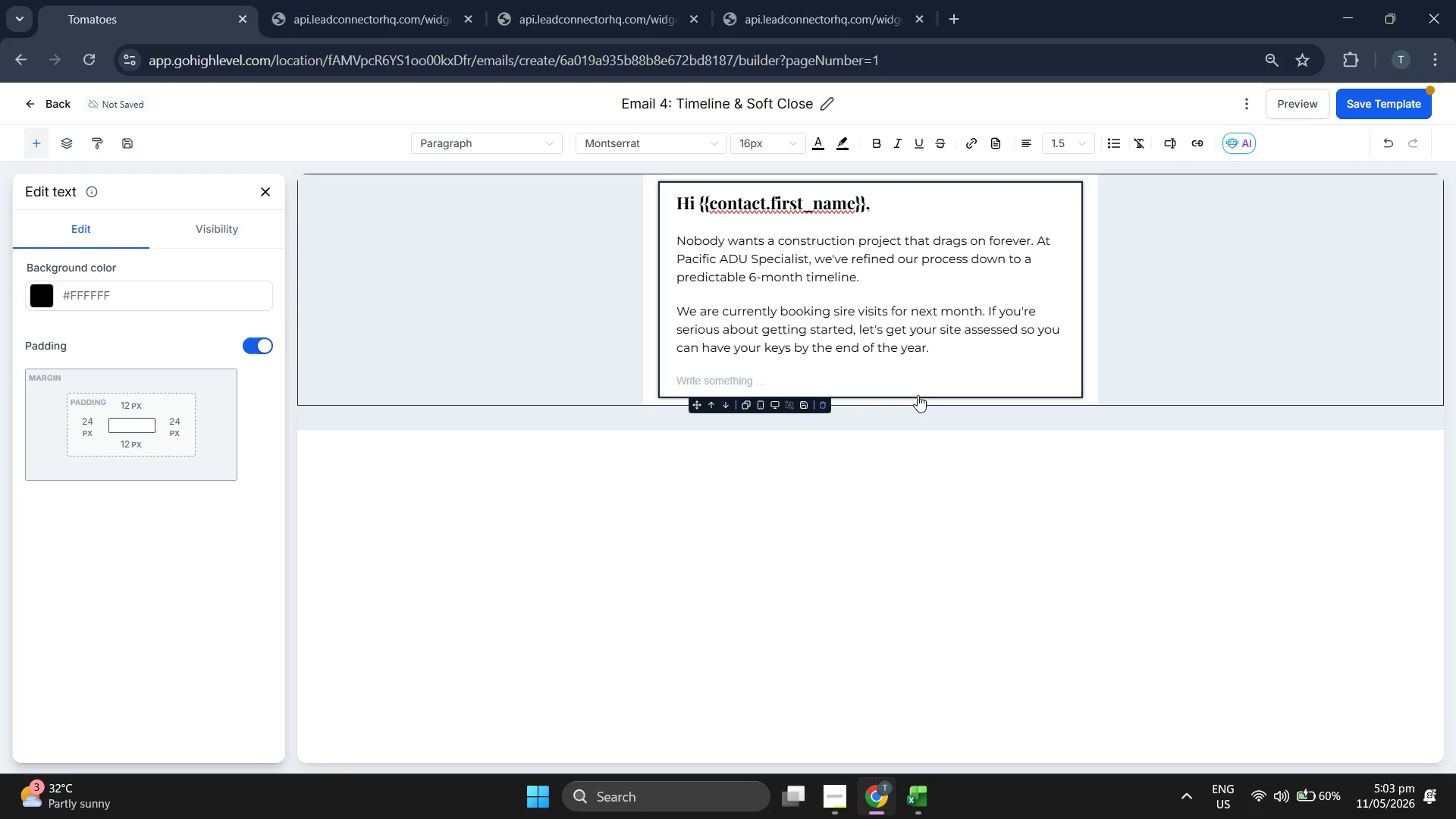 
key(Backspace)
 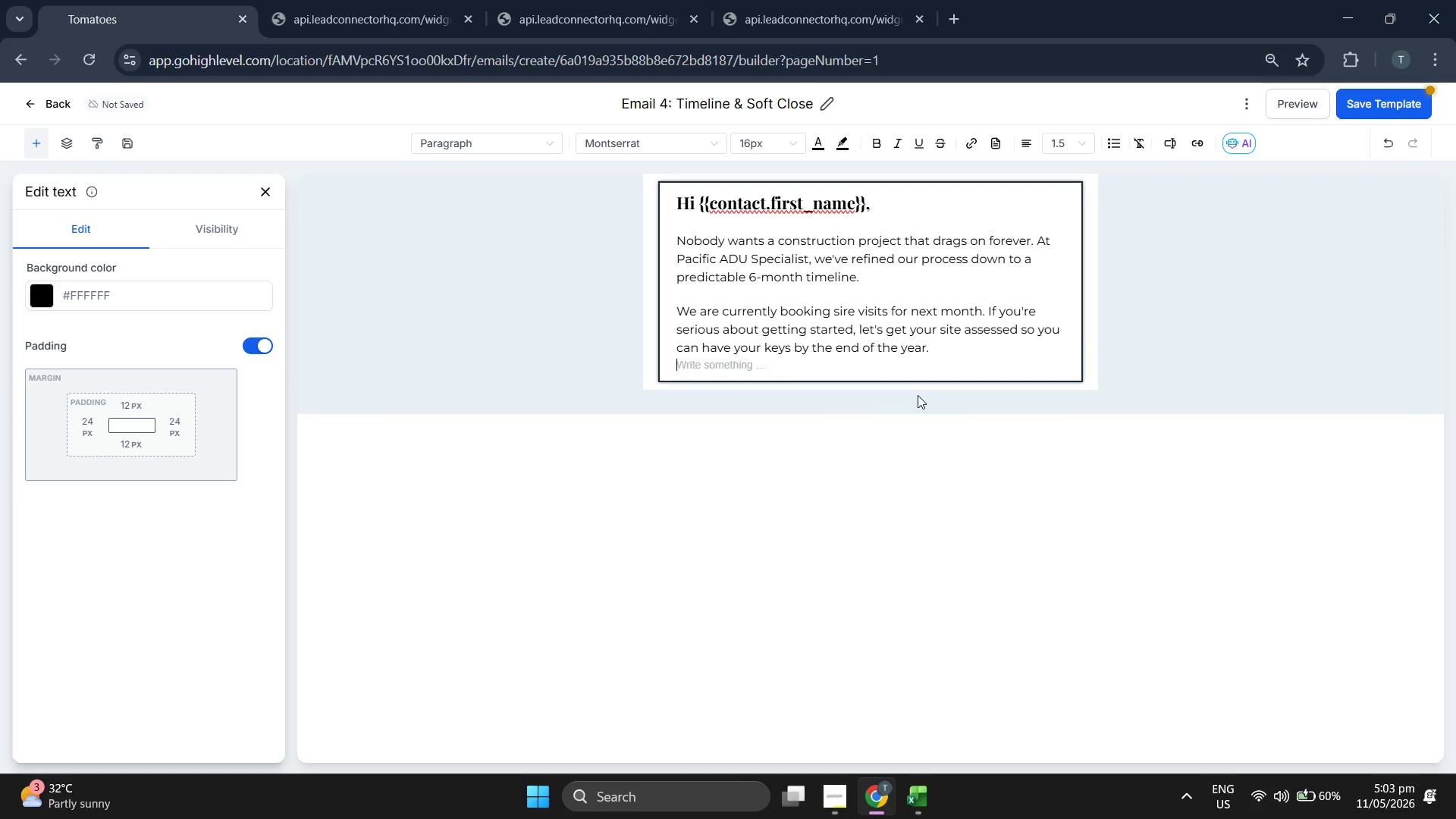 
key(Backspace)
 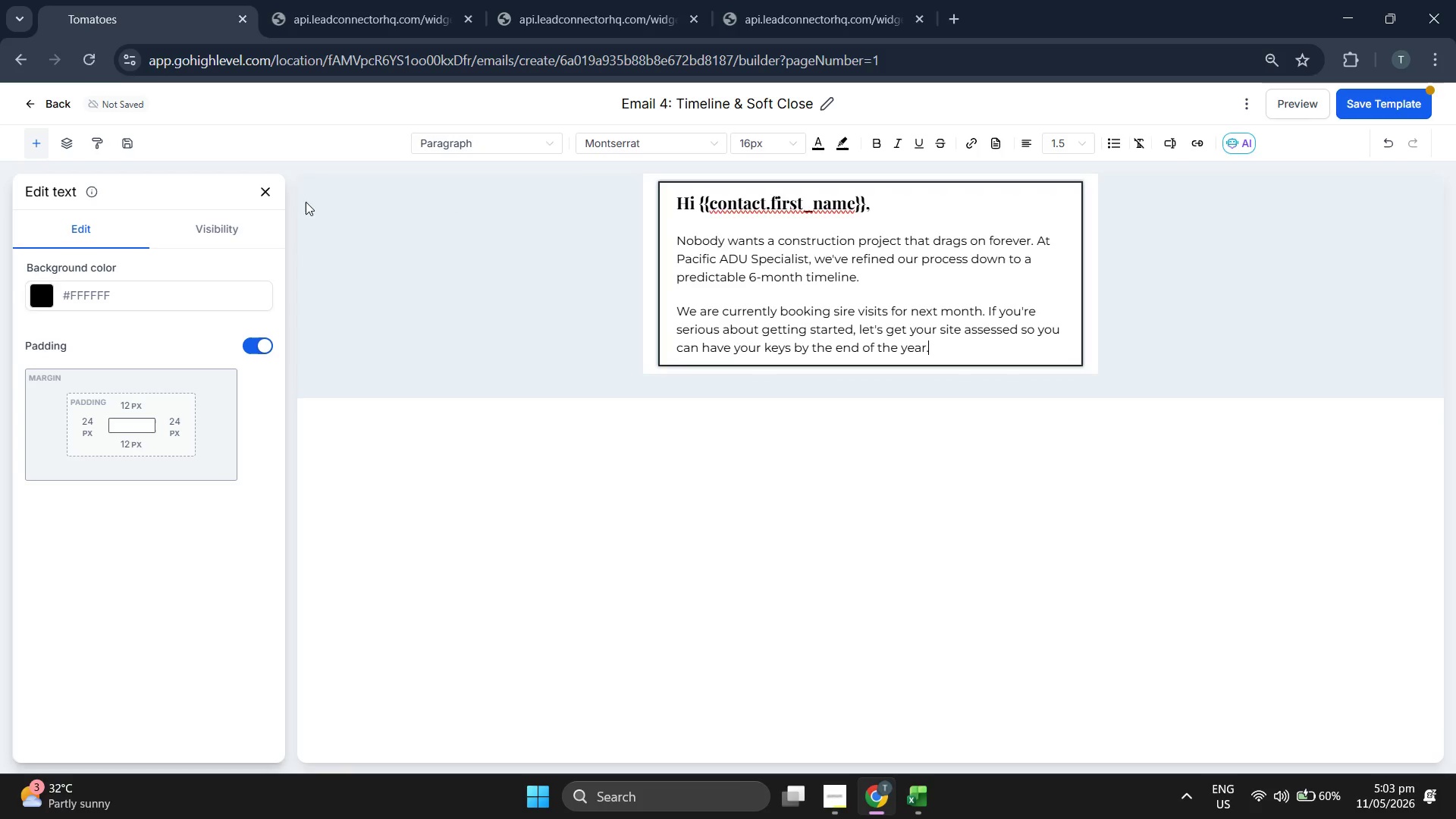 
left_click([1363, 96])
 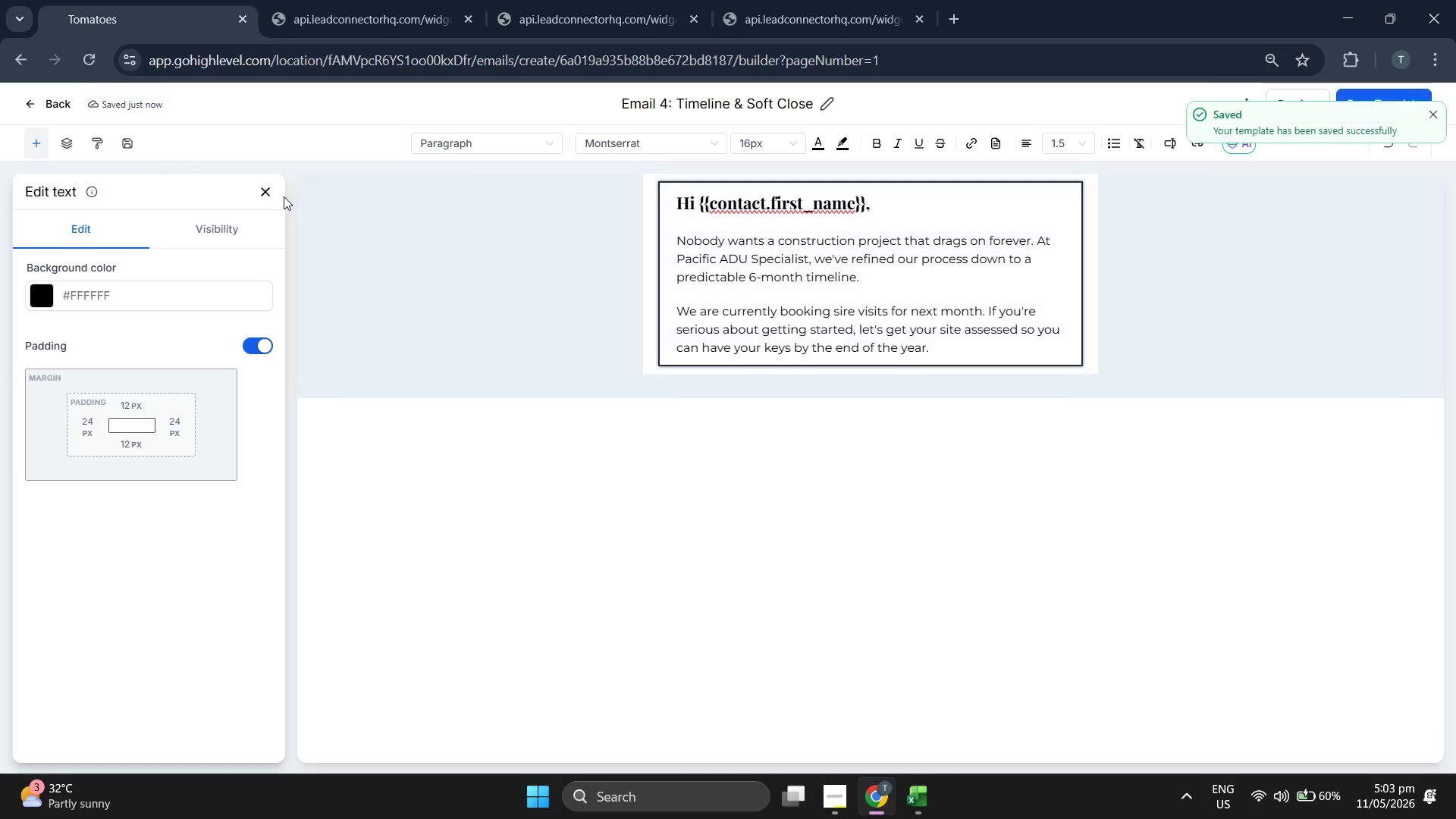 
left_click([266, 196])
 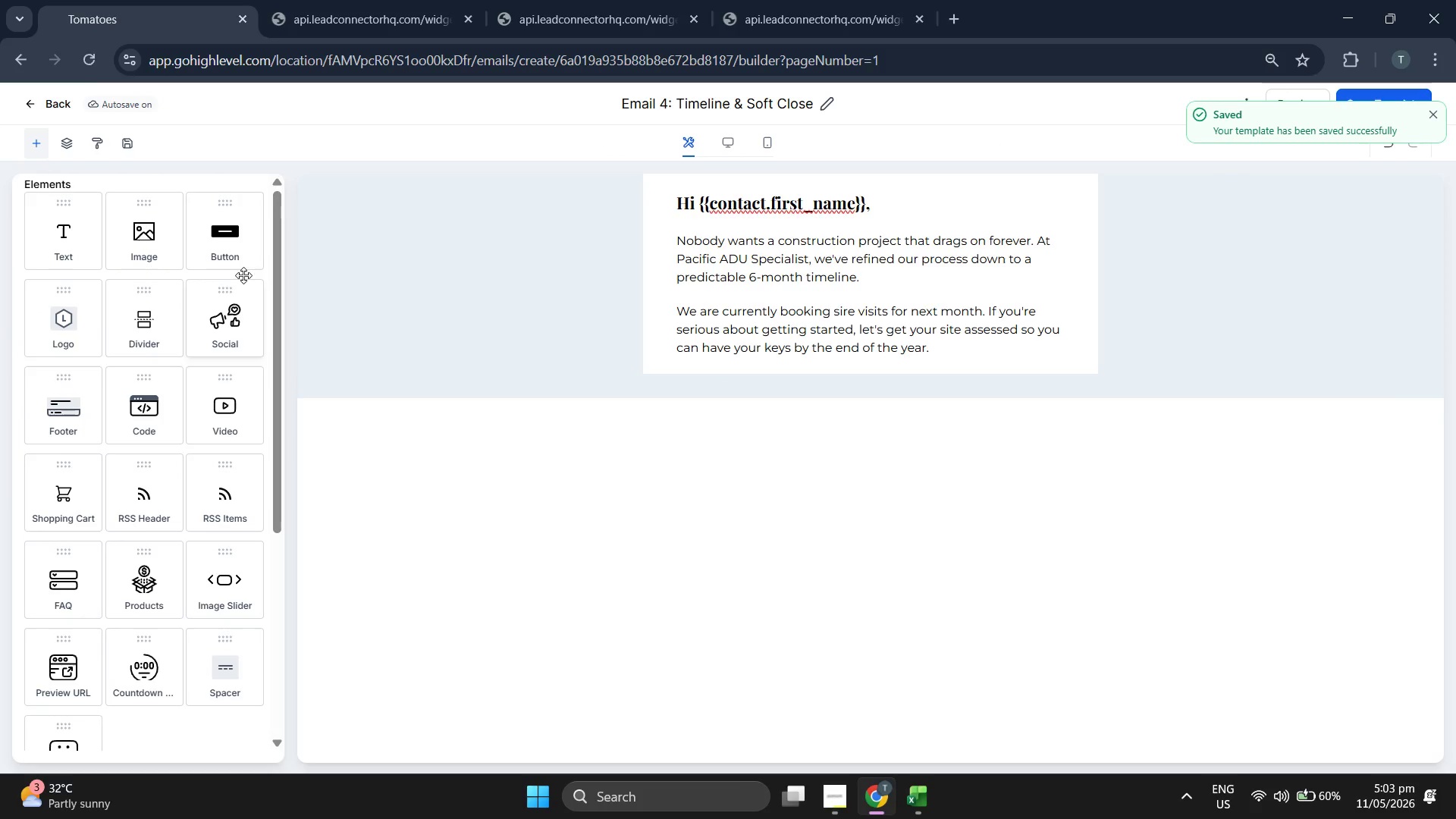 
left_click_drag(start_coordinate=[241, 256], to_coordinate=[712, 360])
 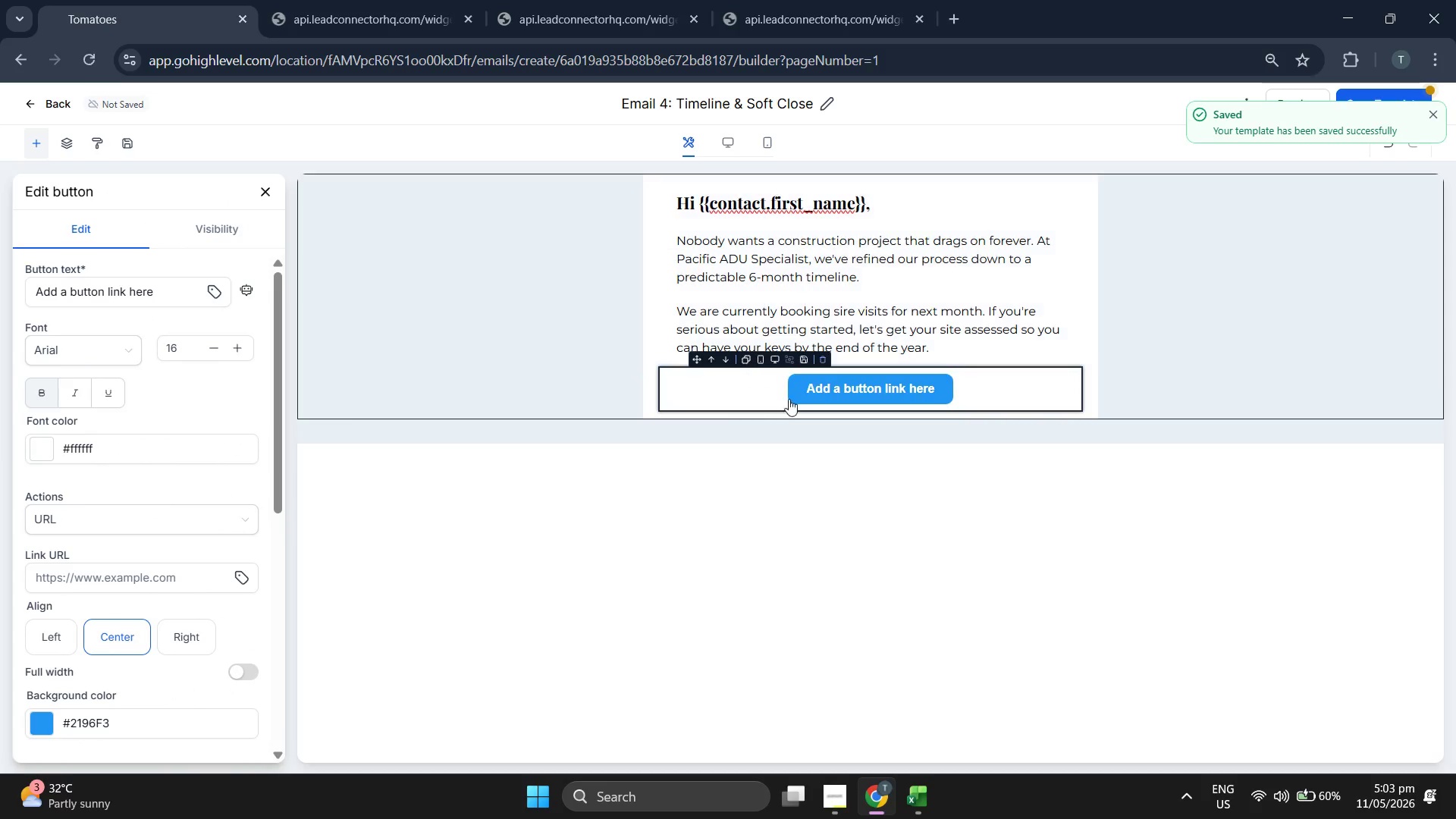 
left_click([802, 405])
 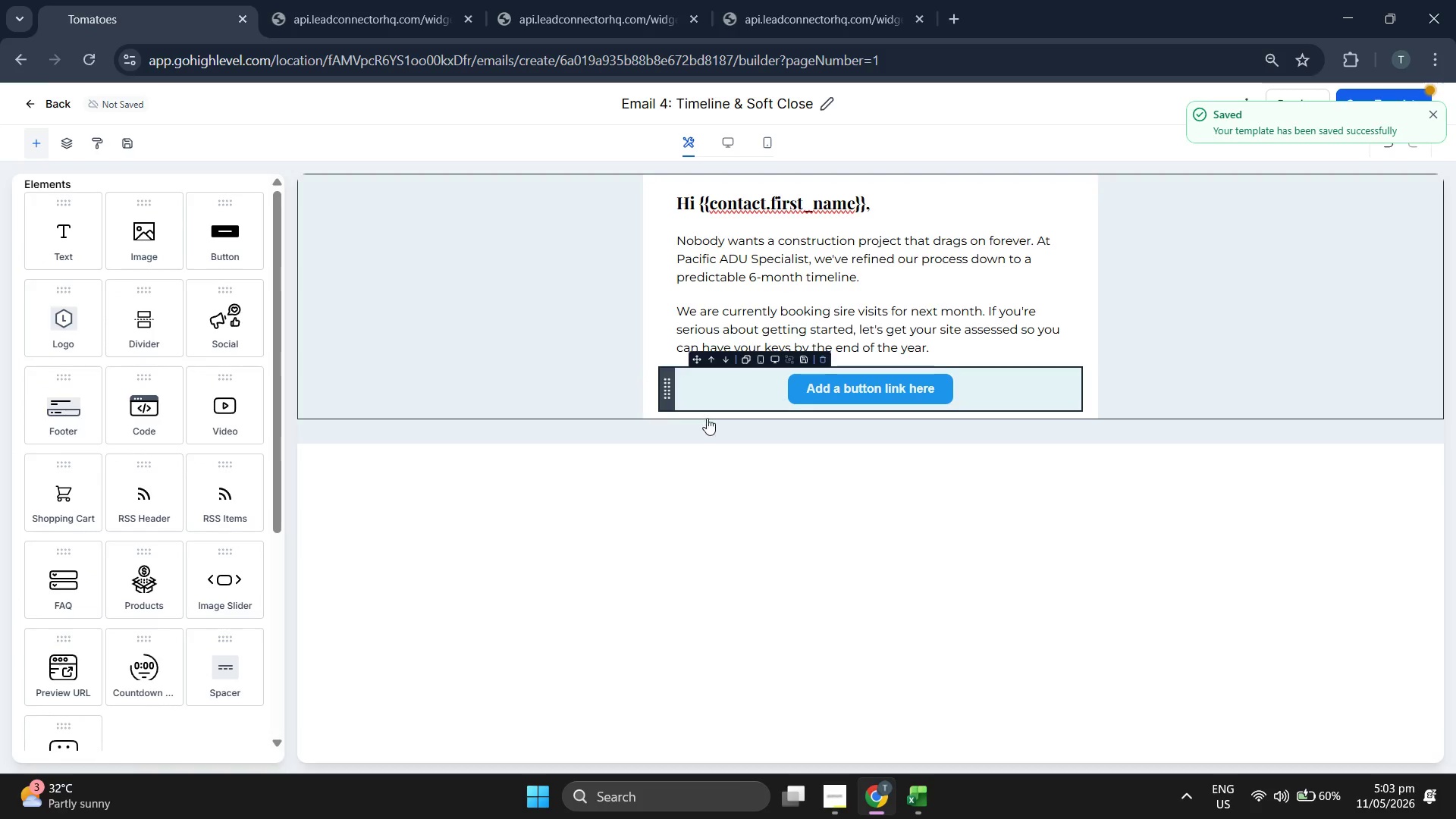 
type(25)
 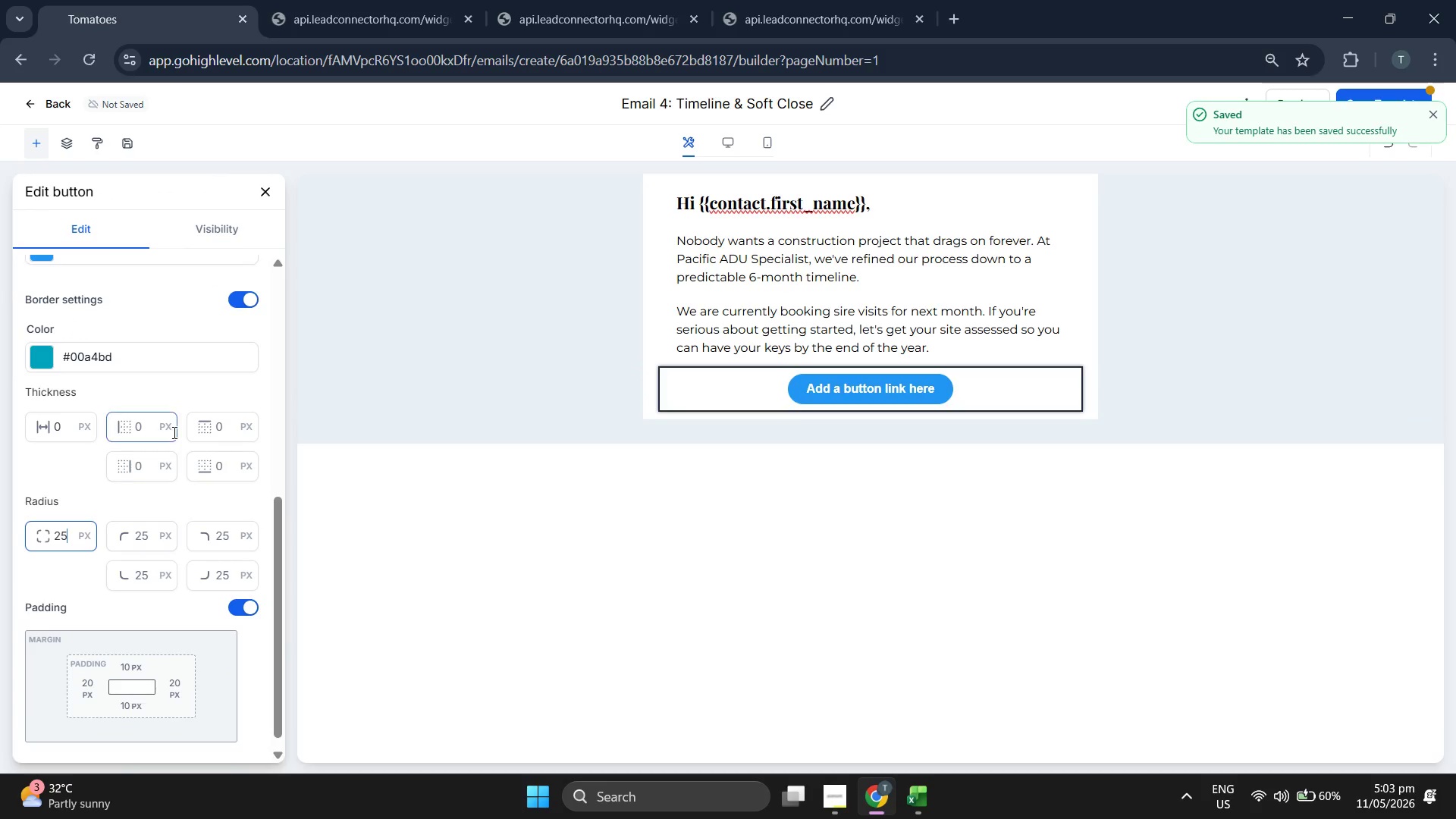 
left_click([49, 437])
 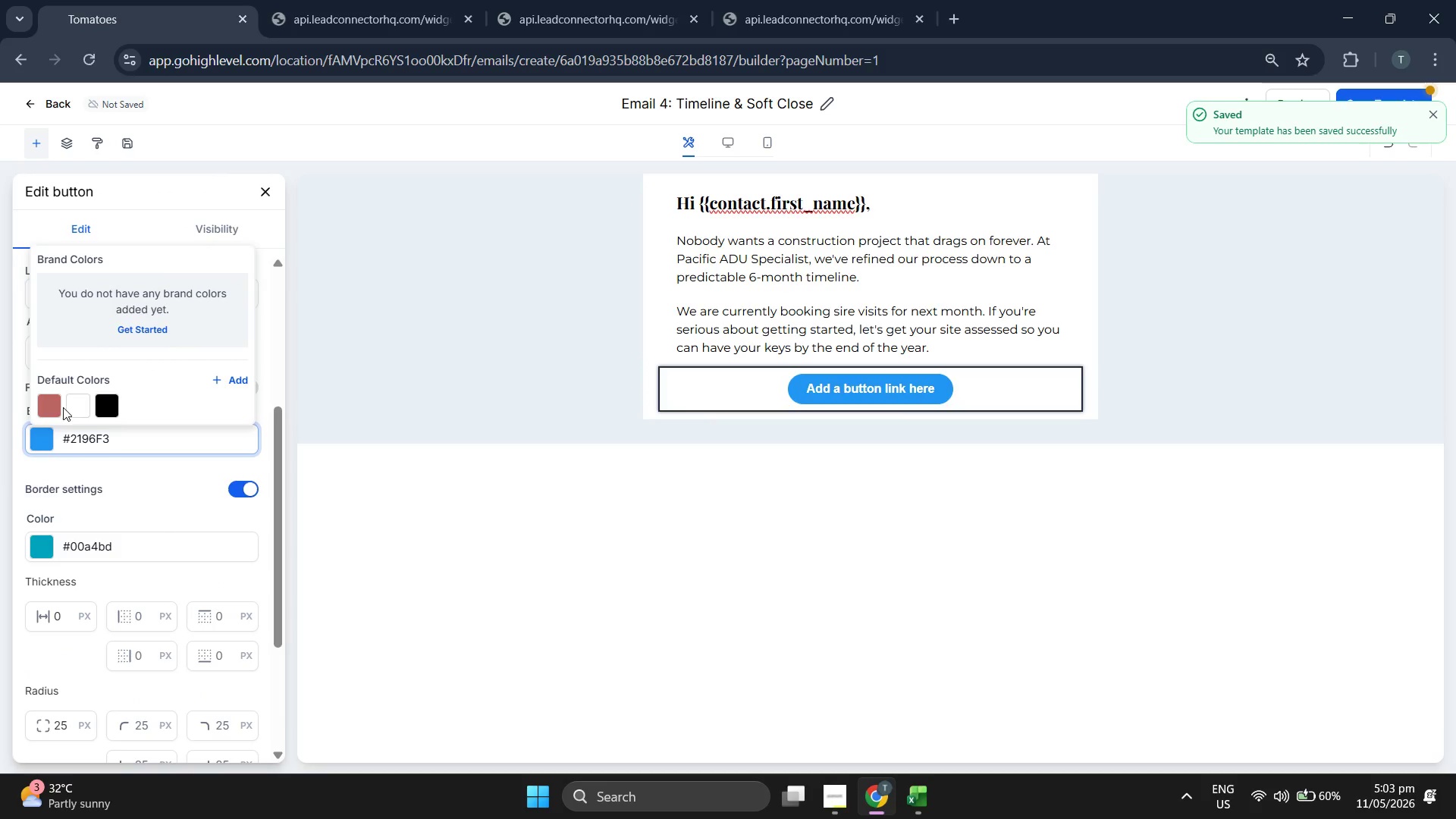 
left_click([49, 401])
 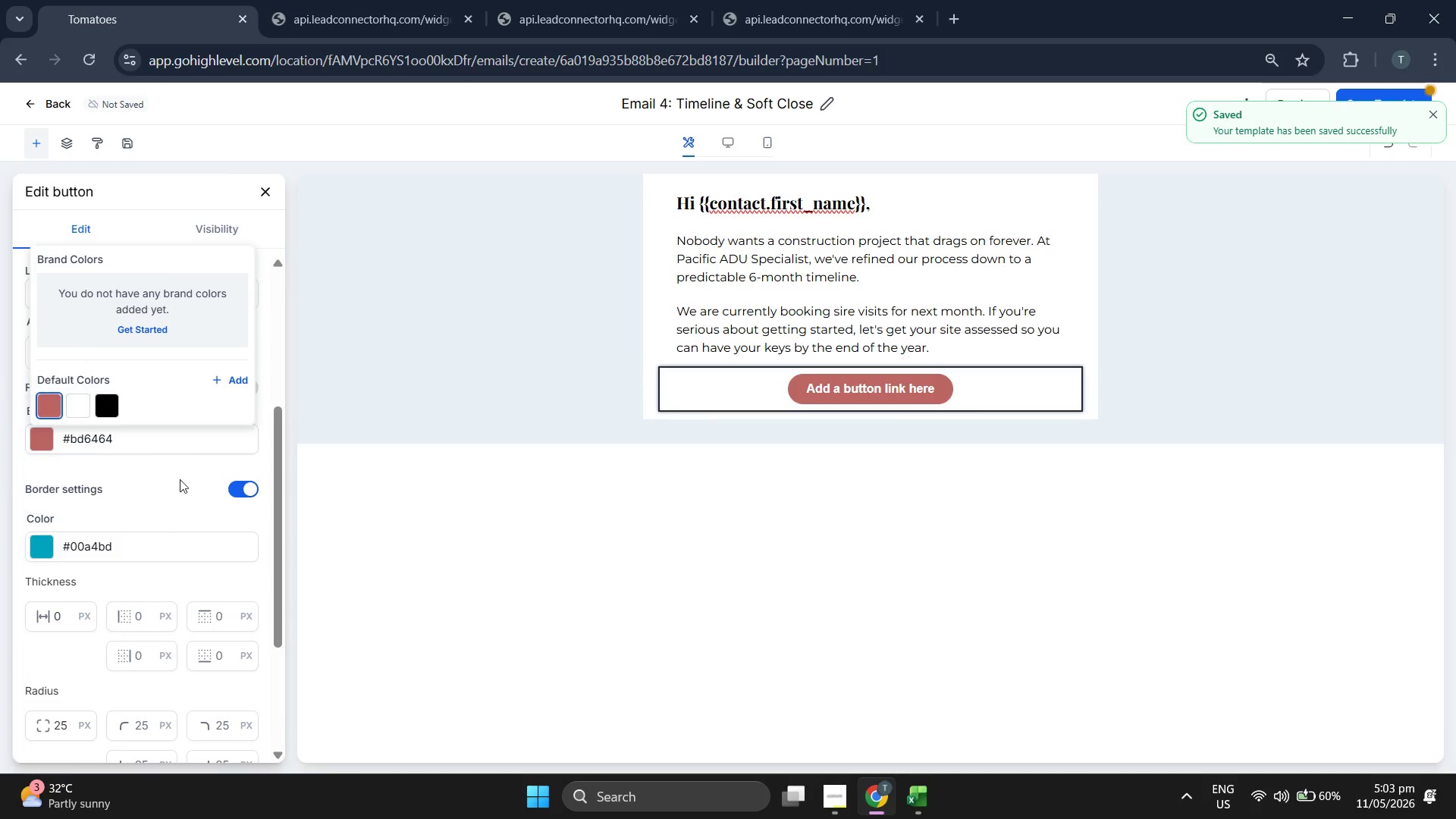 
left_click([178, 507])
 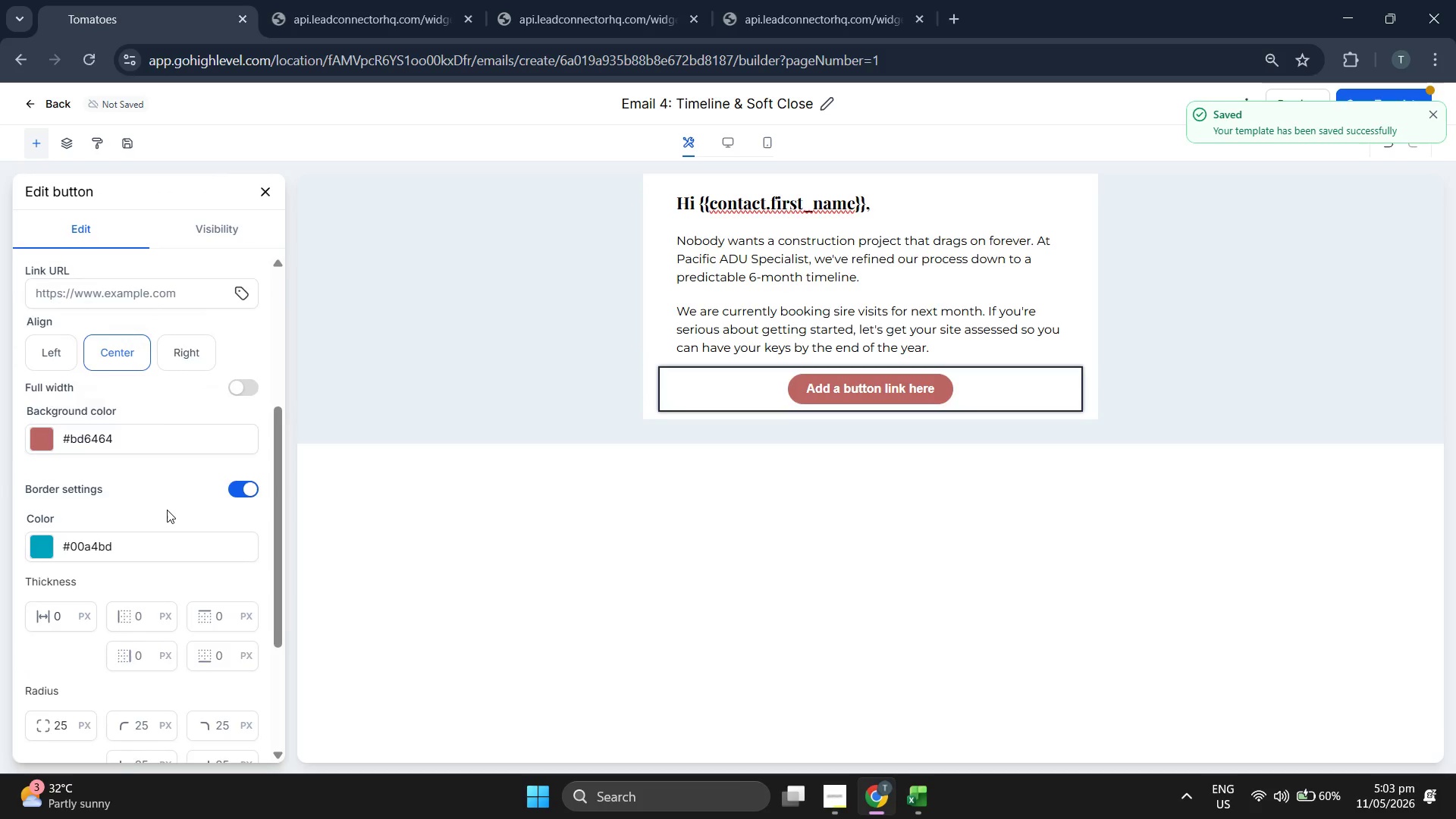 
scroll: coordinate [112, 522], scroll_direction: down, amount: 5.0
 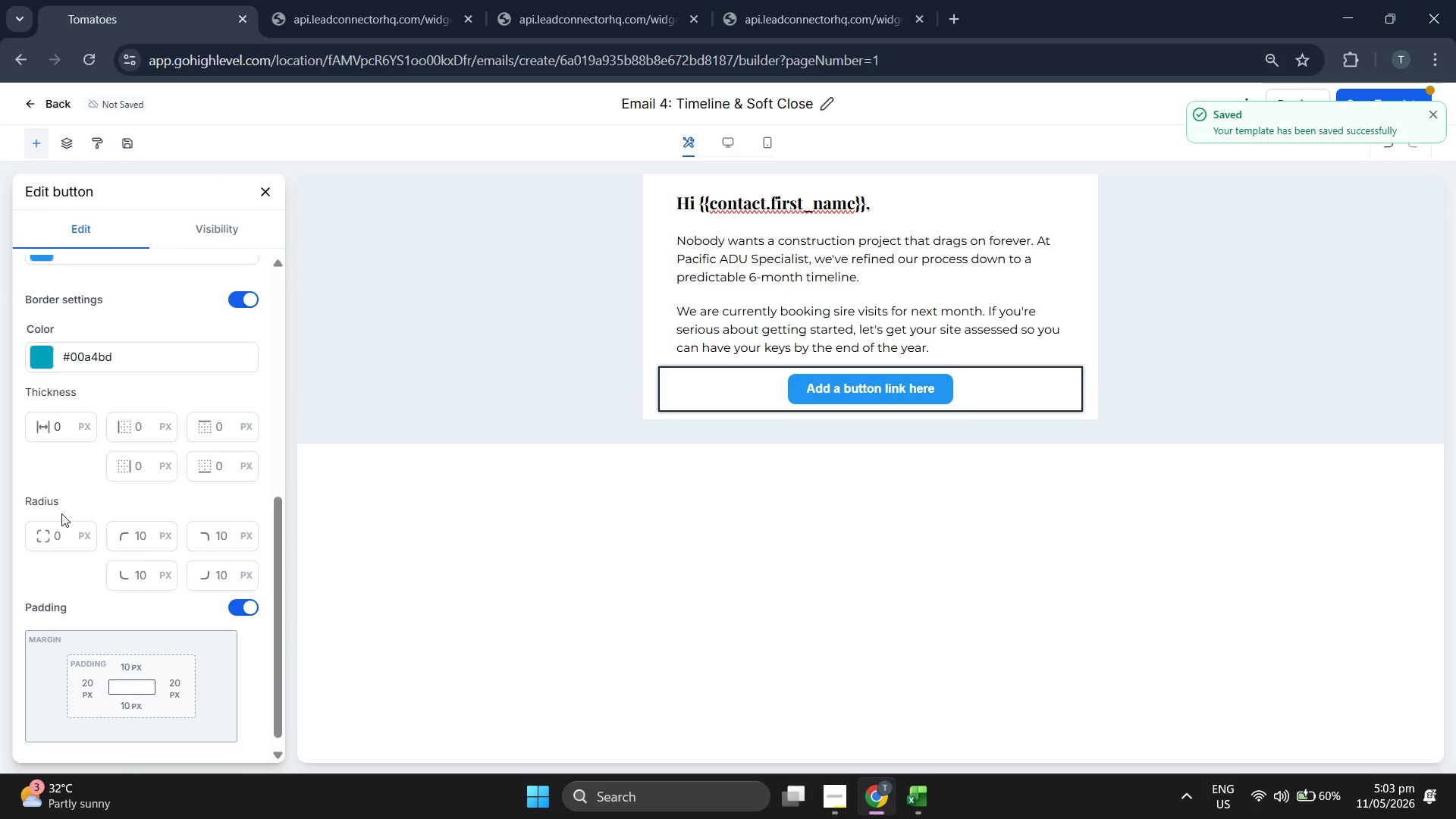 
left_click([78, 358])
 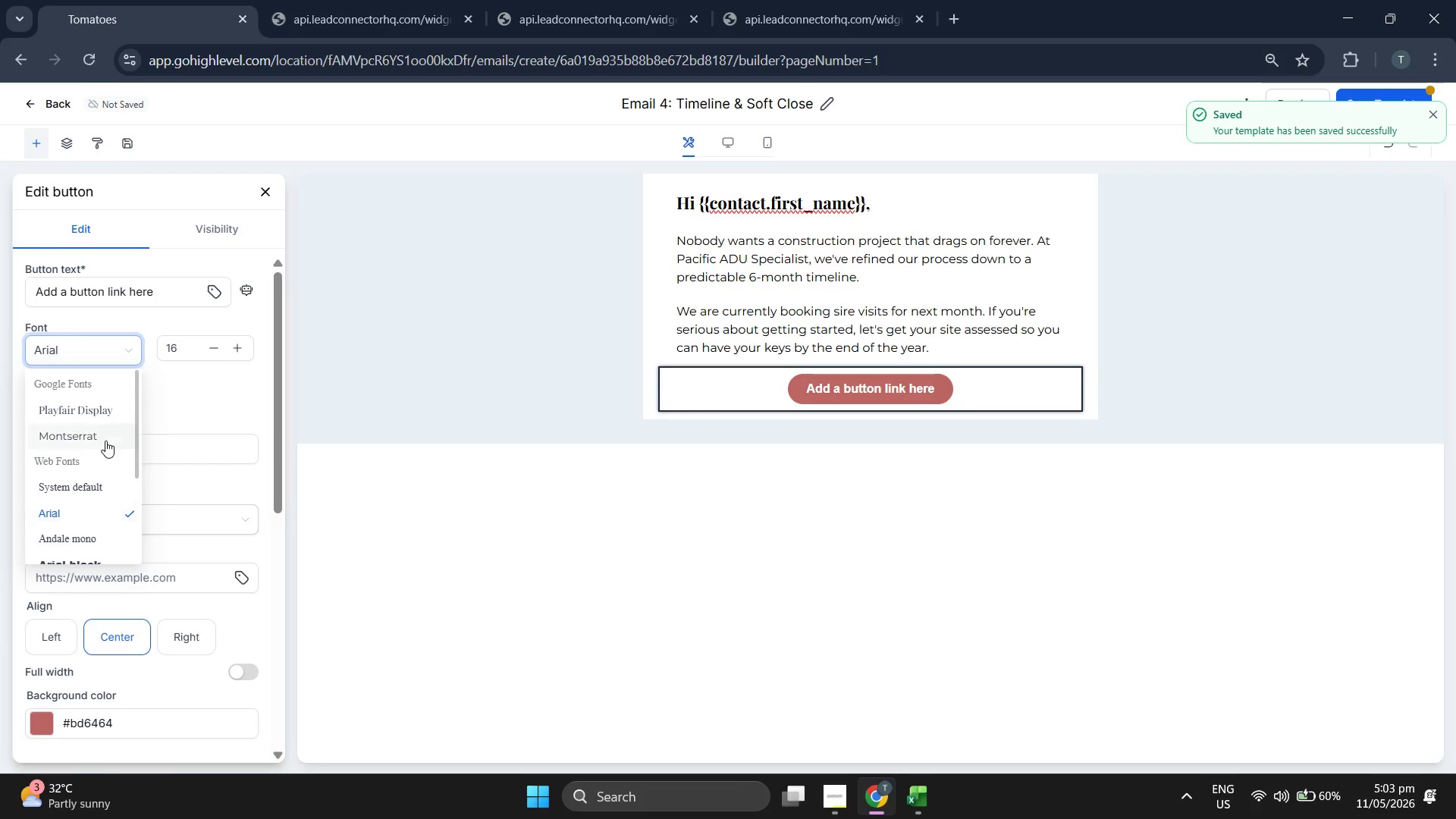 
left_click([102, 439])
 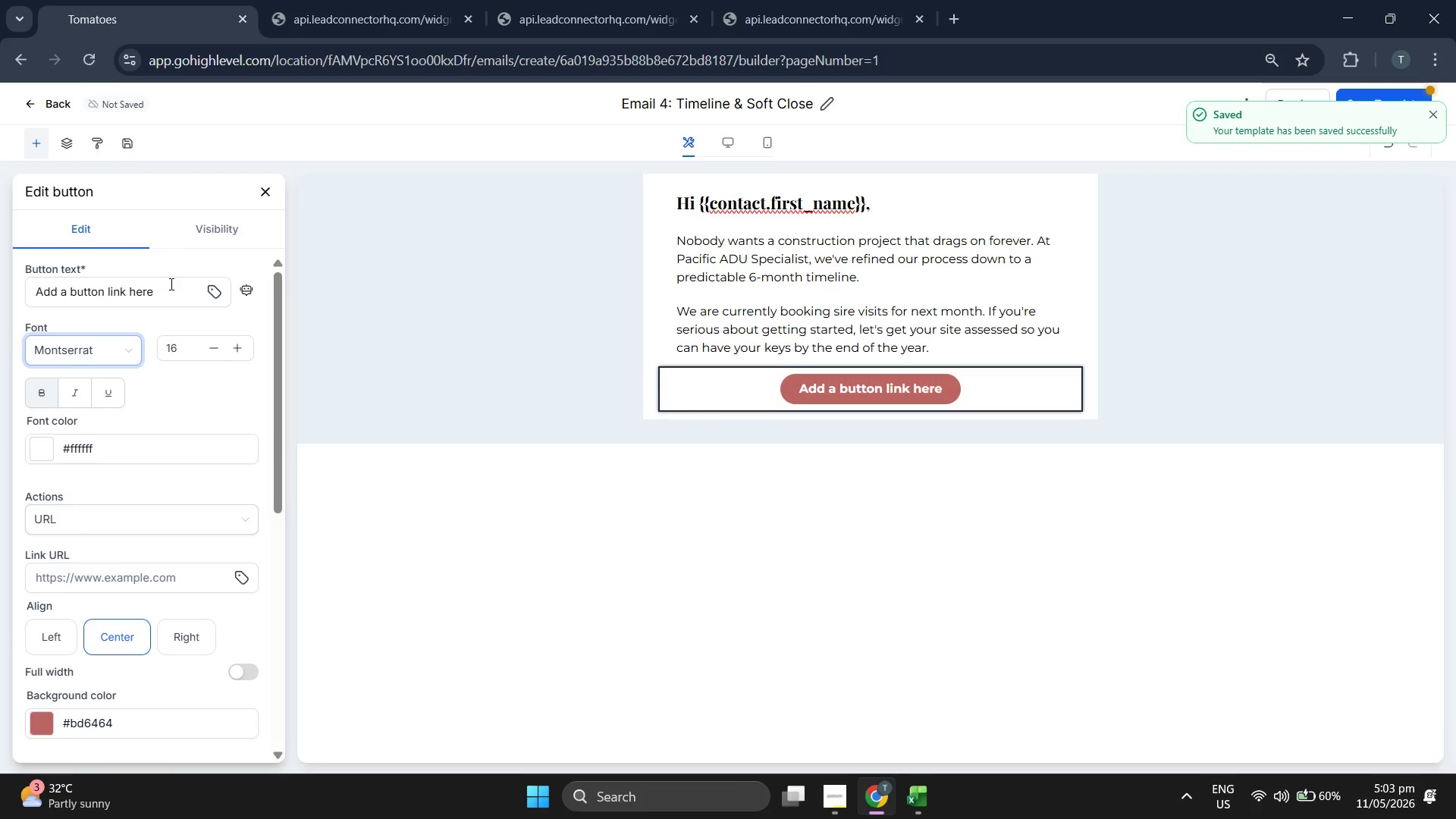 
scroll: coordinate [173, 432], scroll_direction: up, amount: 2.0
 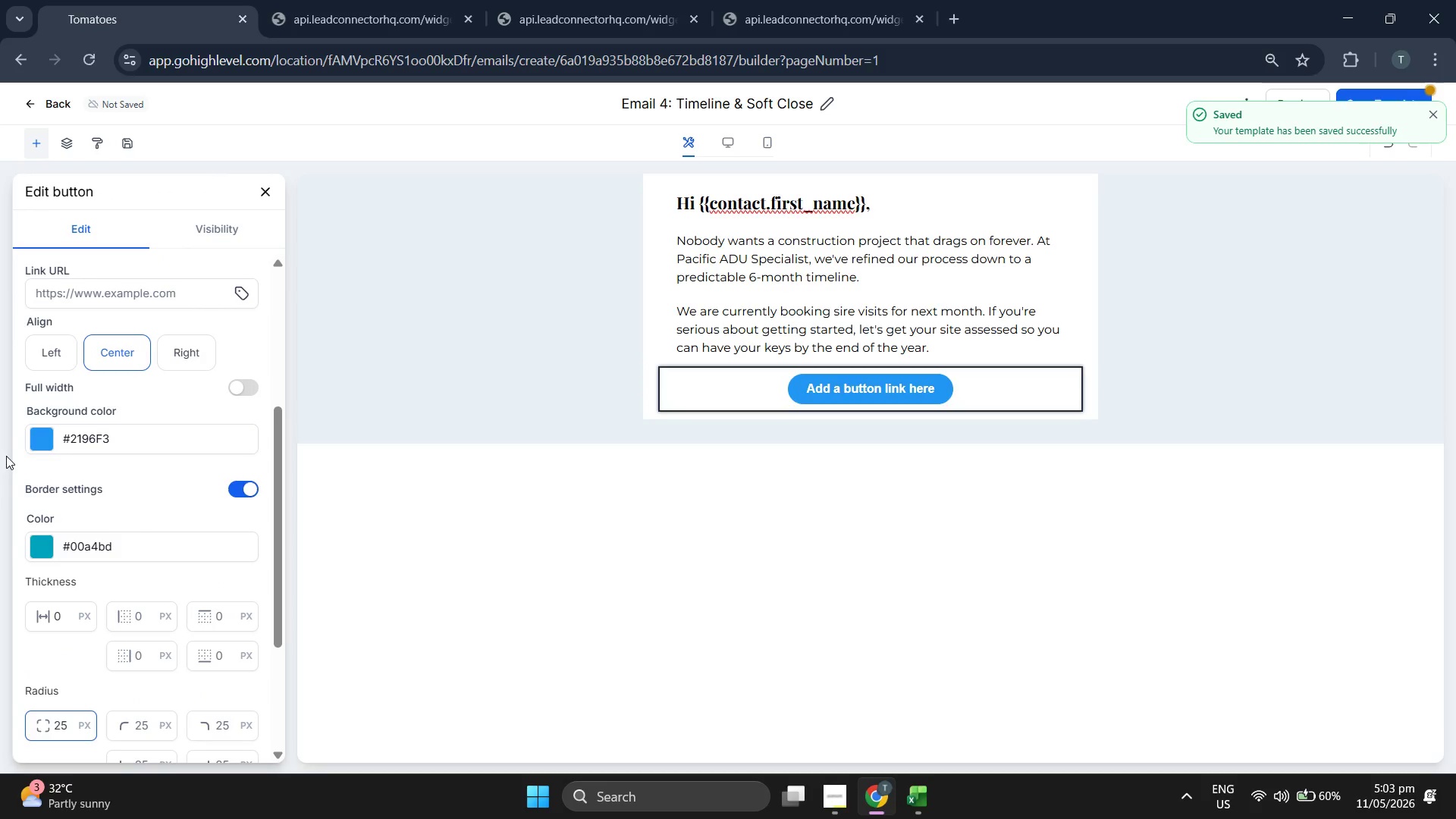 
double_click([173, 290])
 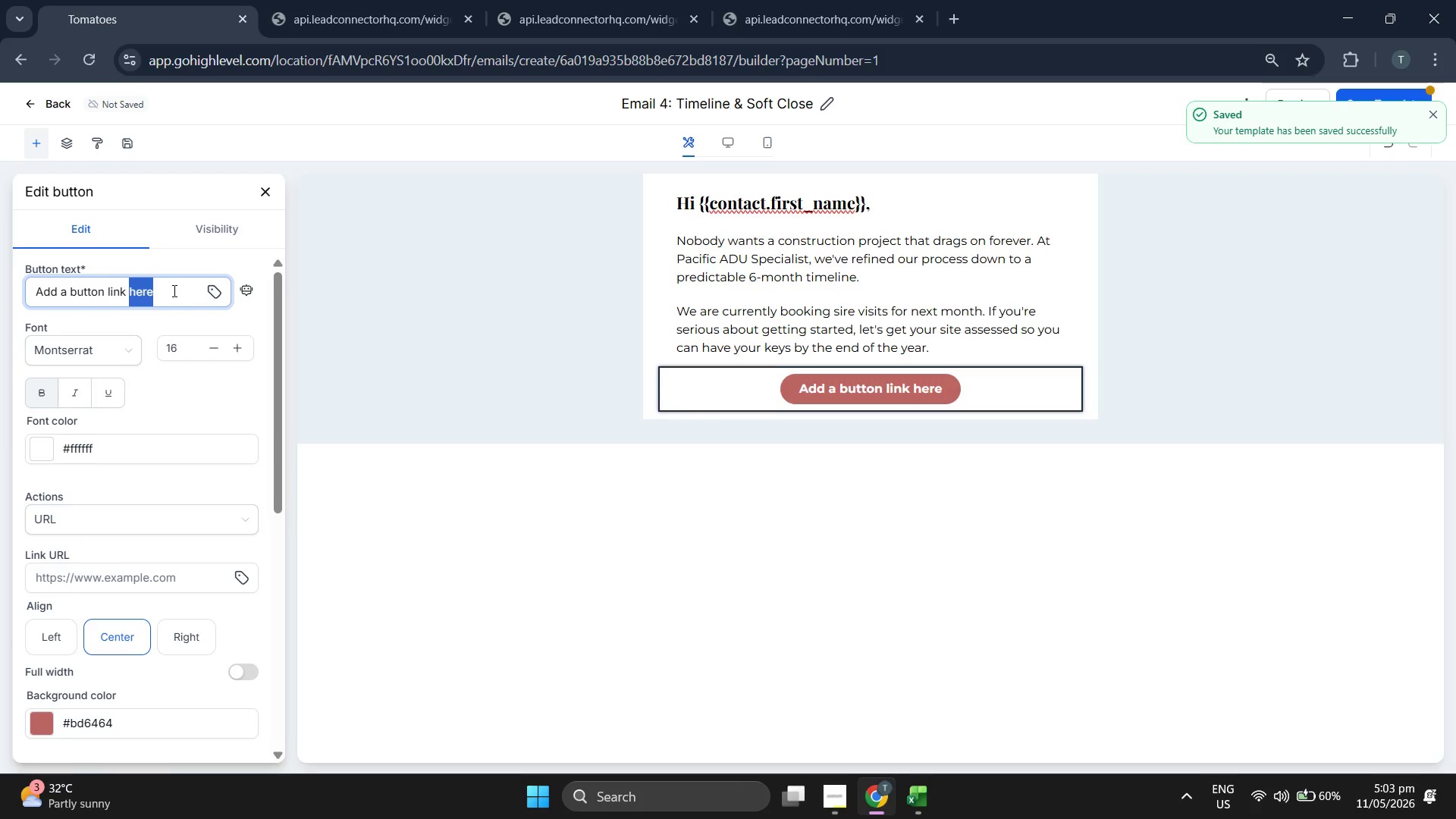 
key(Backspace)
 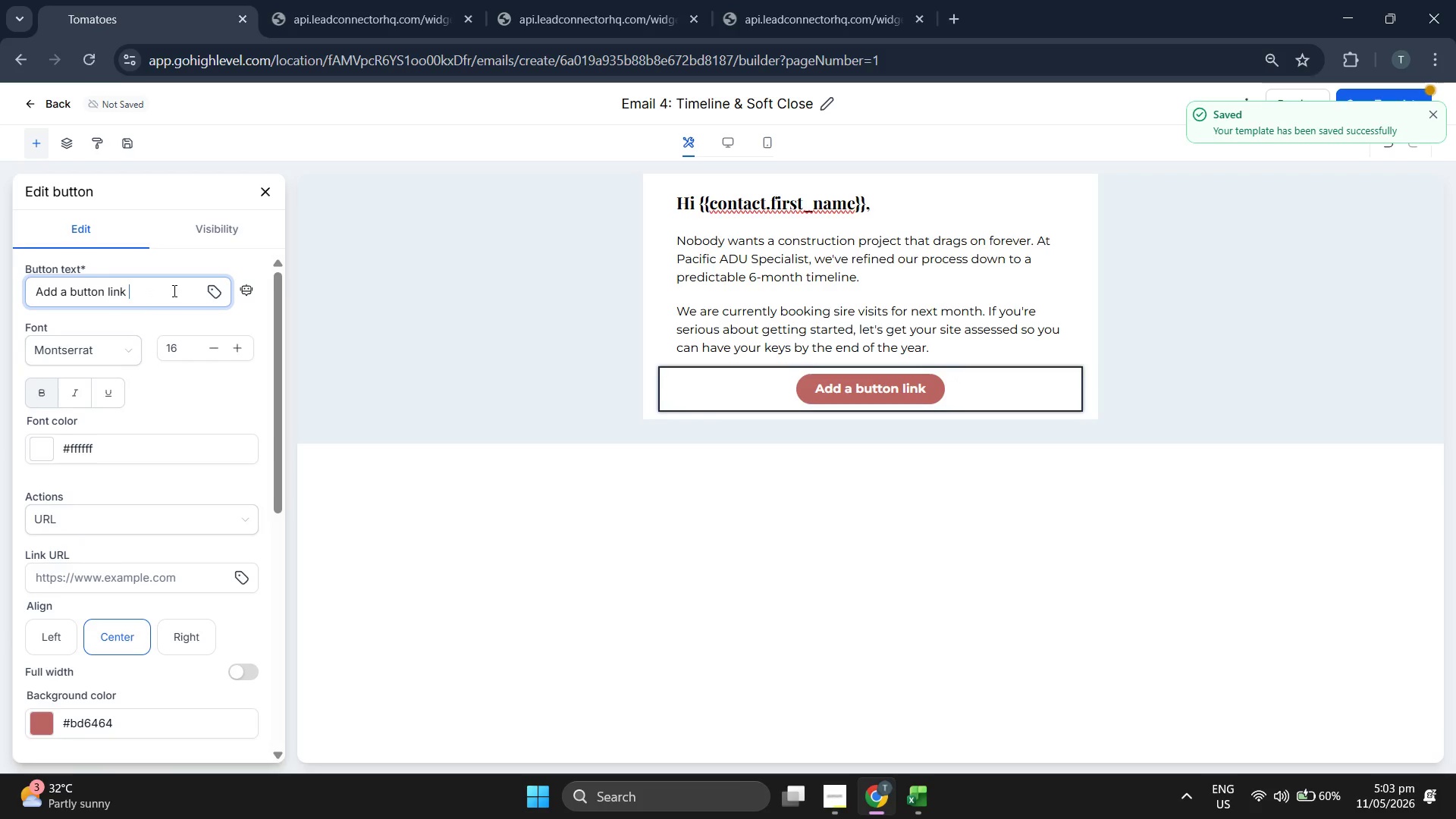 
key(Backspace)
 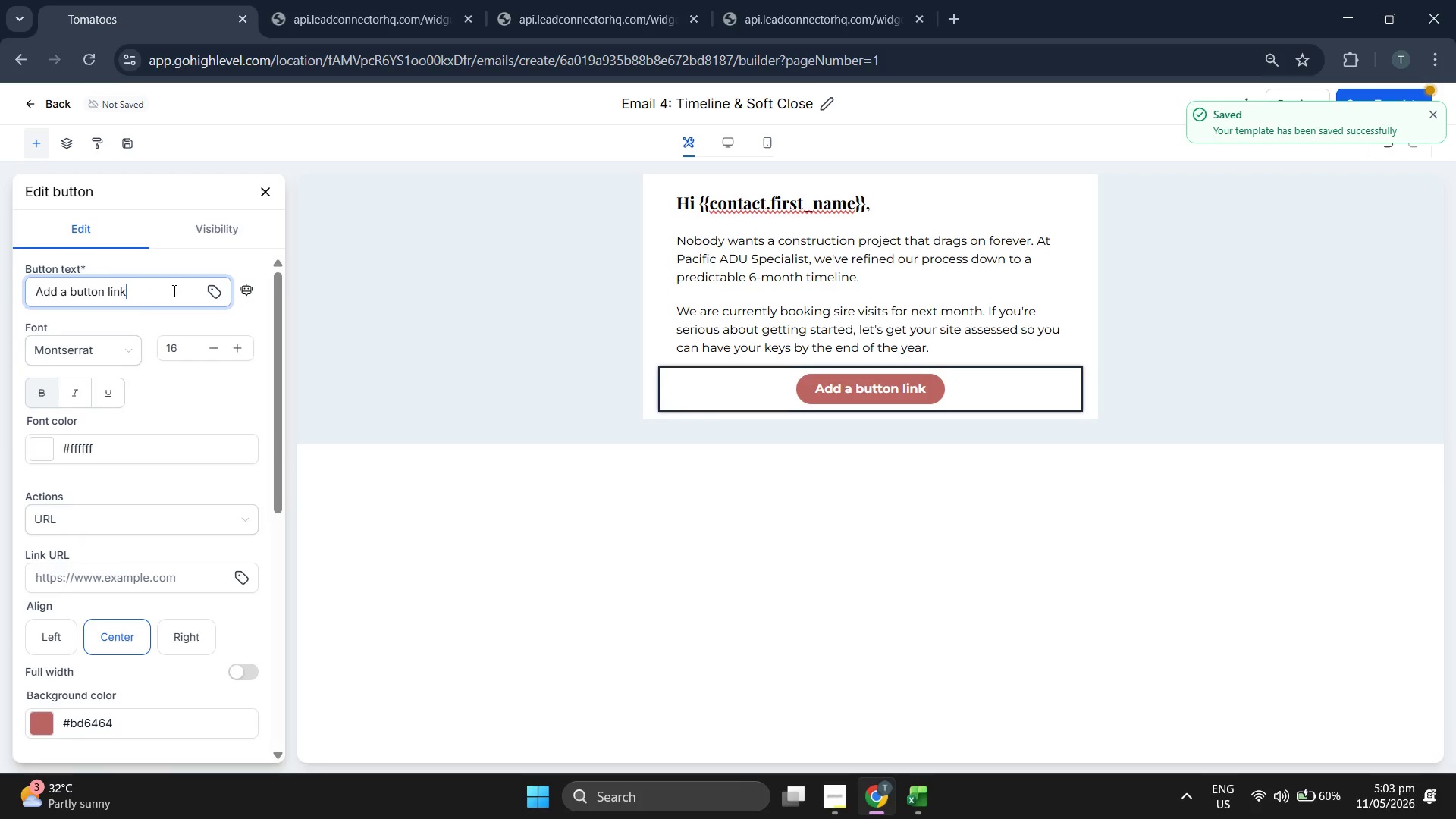 
key(Backspace)
 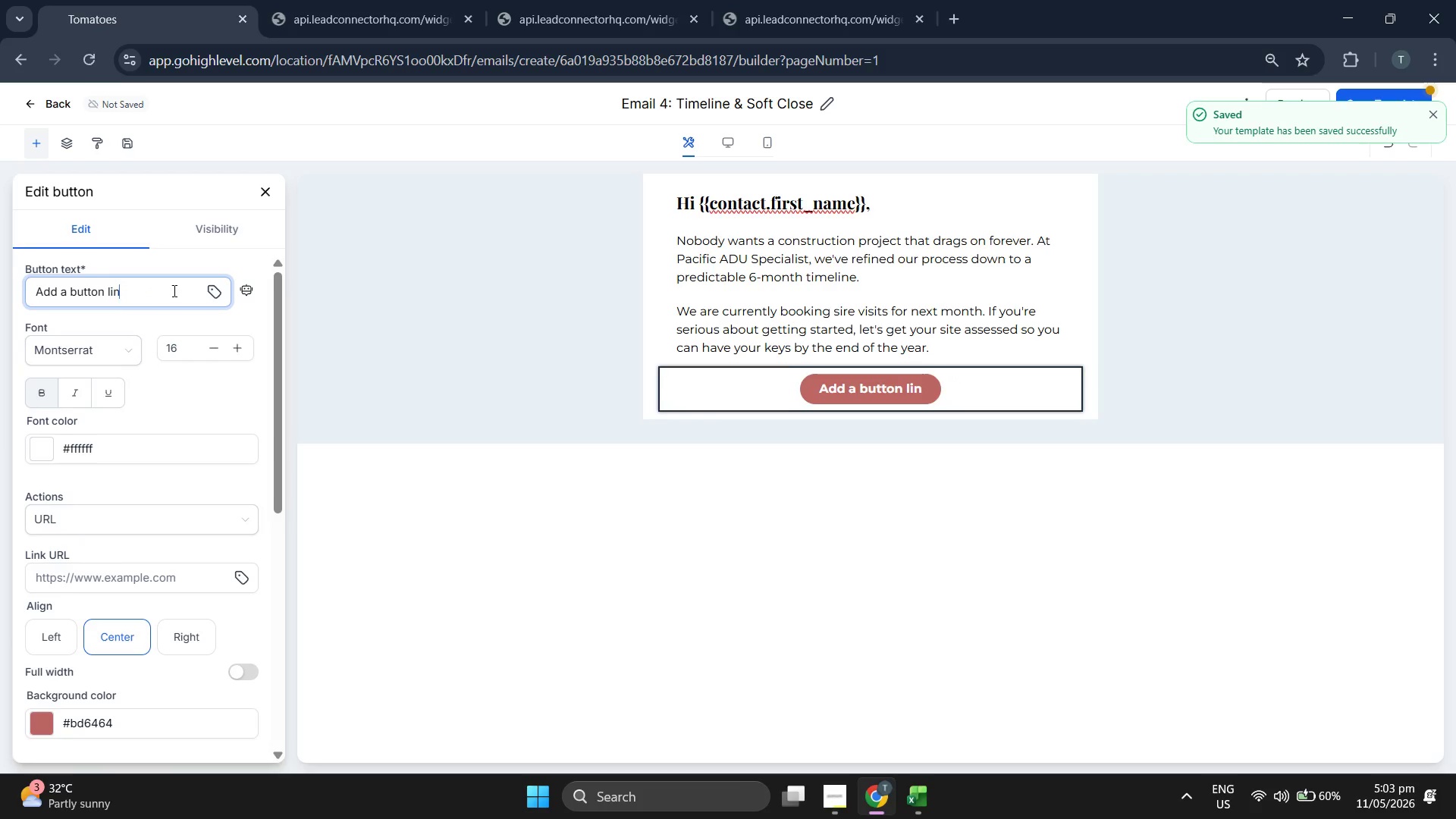 
key(Backspace)
 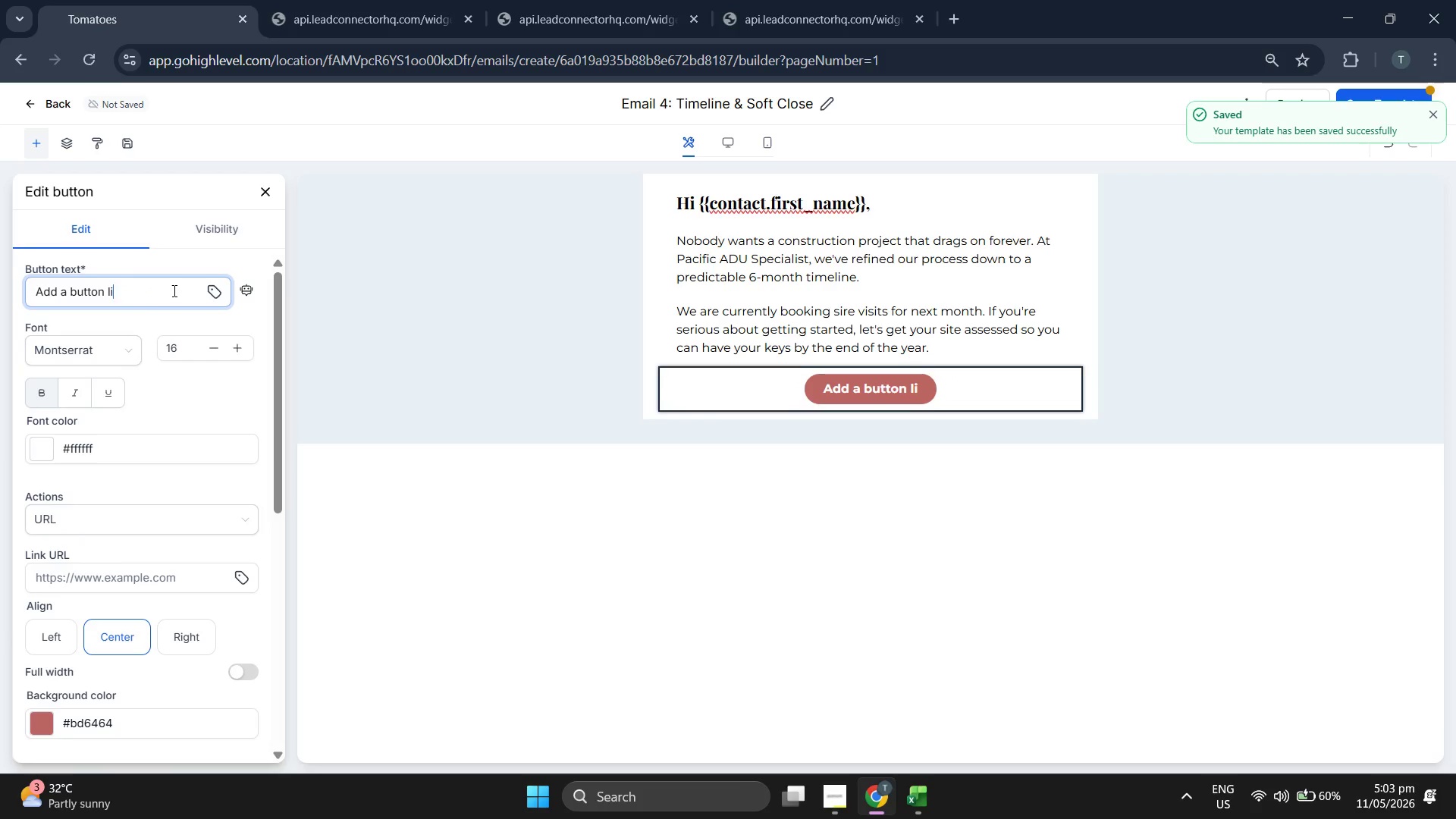 
key(Backspace)
 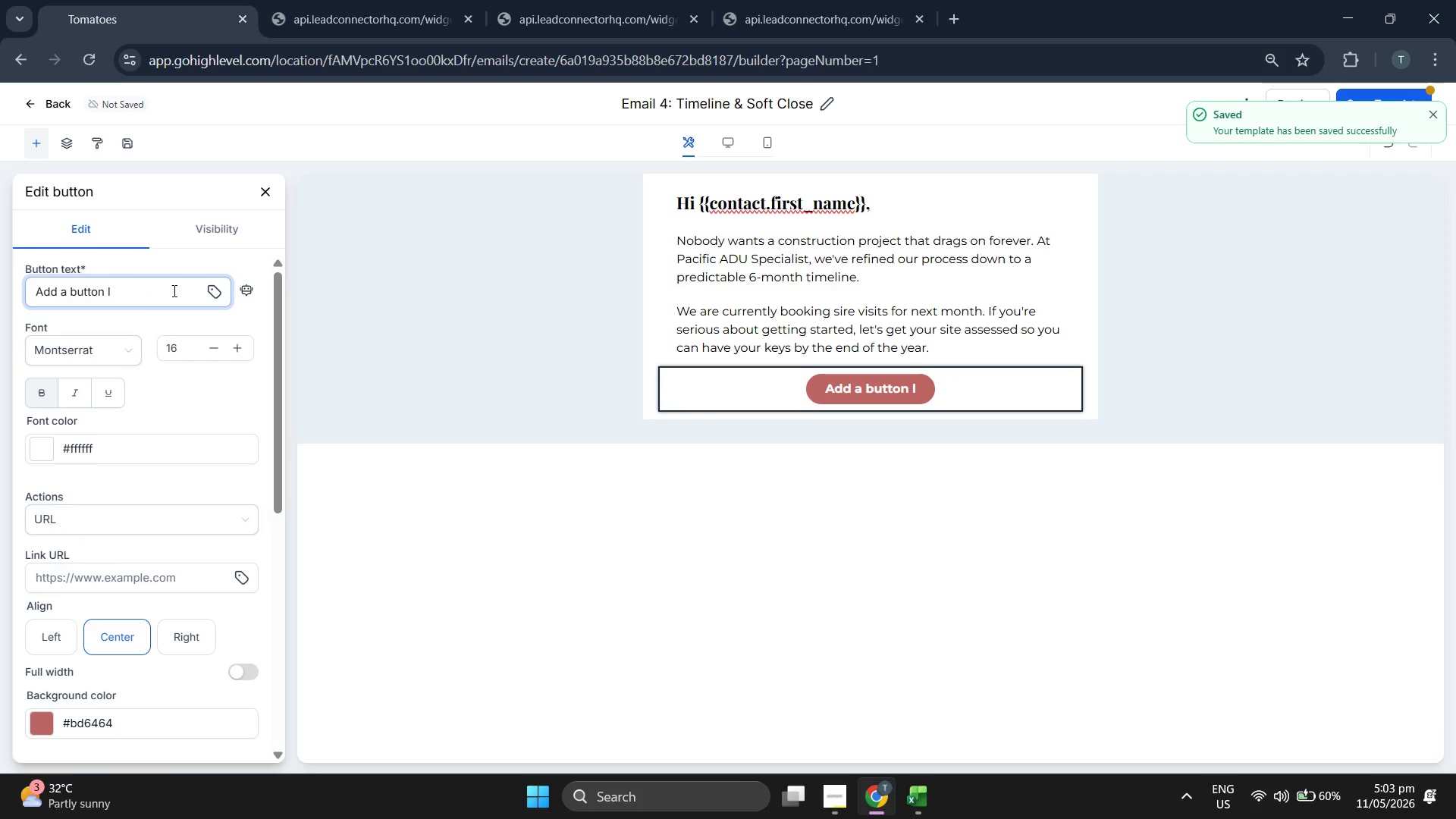 
key(Backspace)
 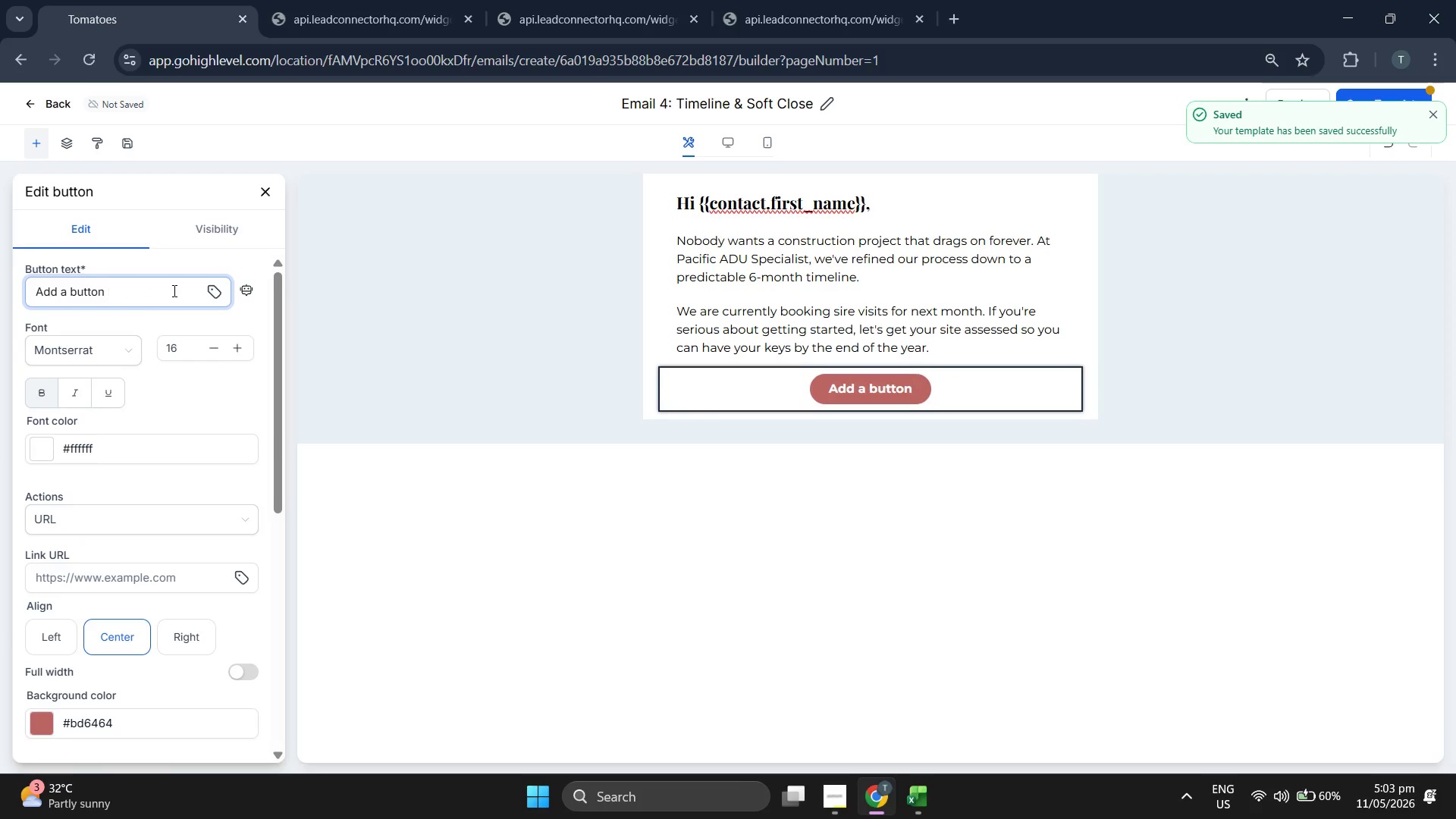 
key(Backspace)
 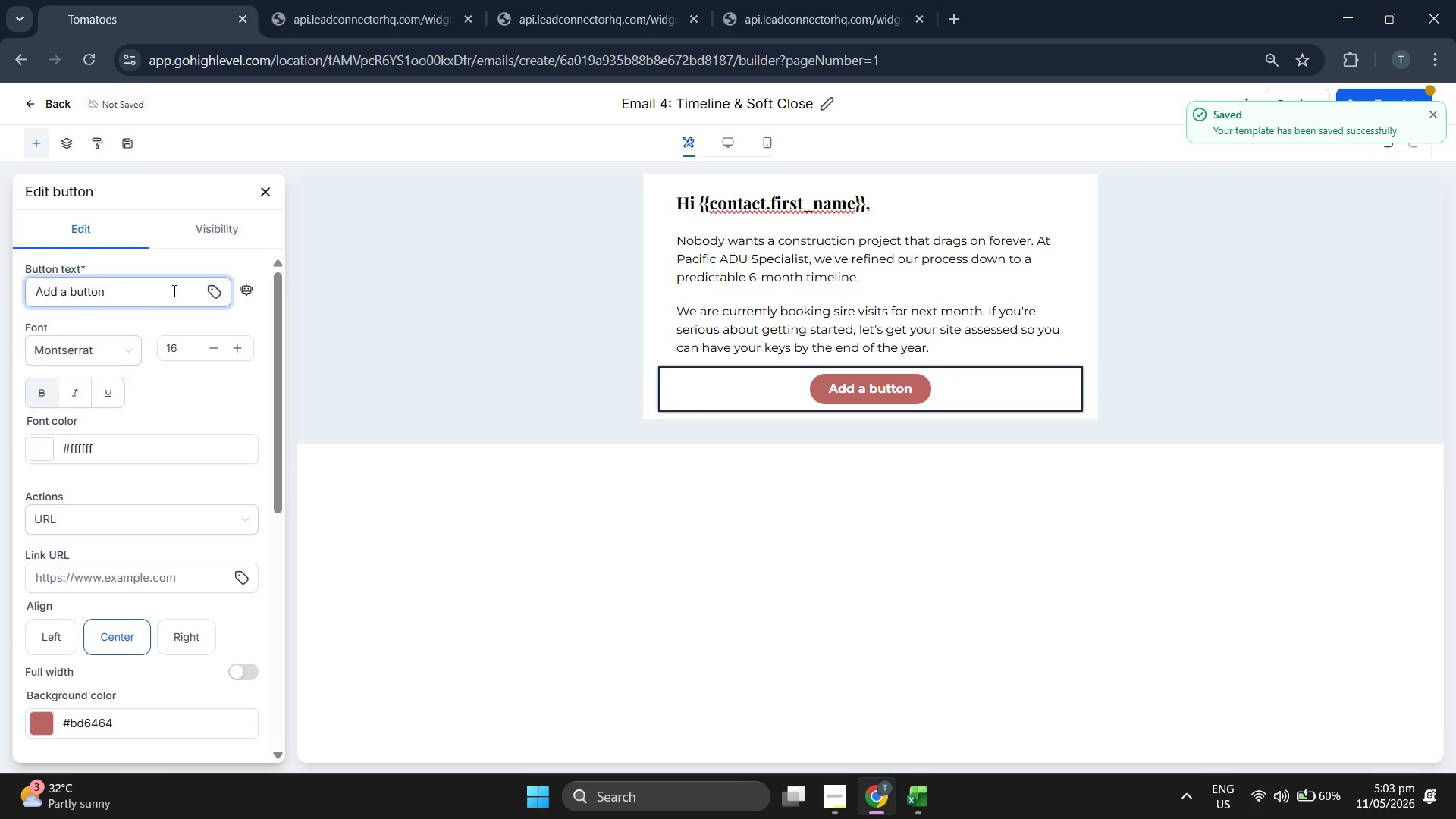 
key(Backspace)
 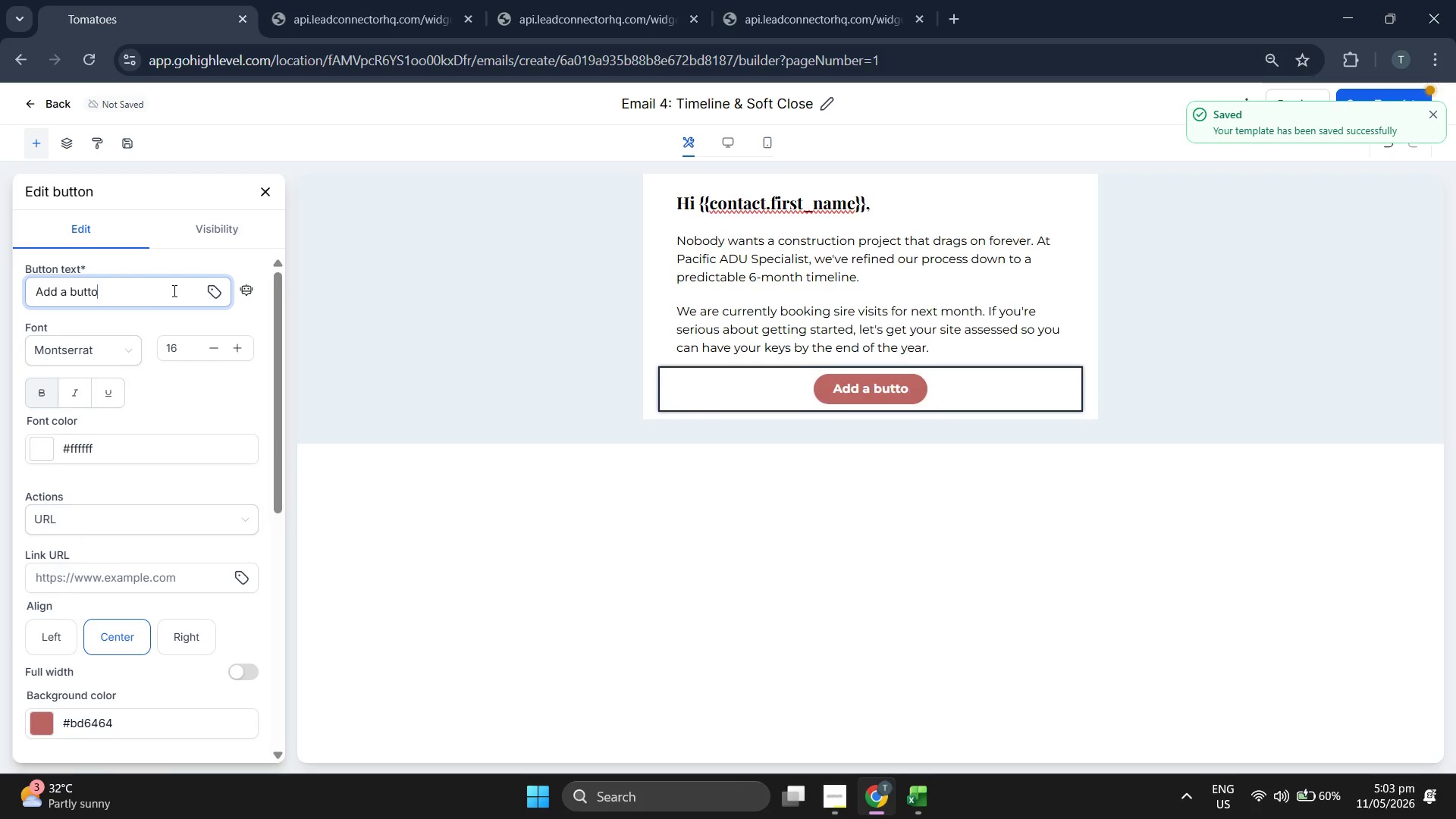 
key(Backspace)
 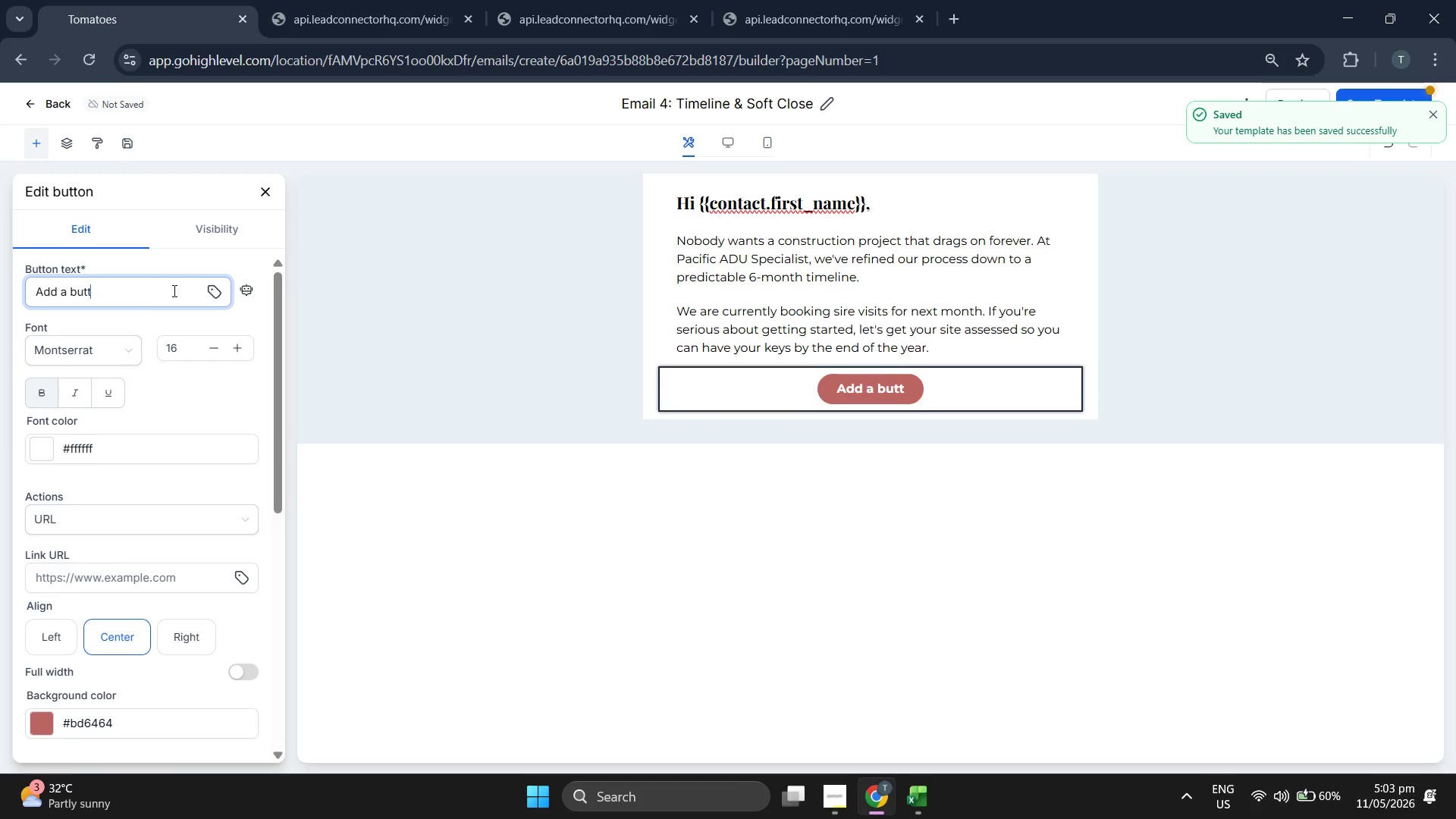 
key(Backspace)
 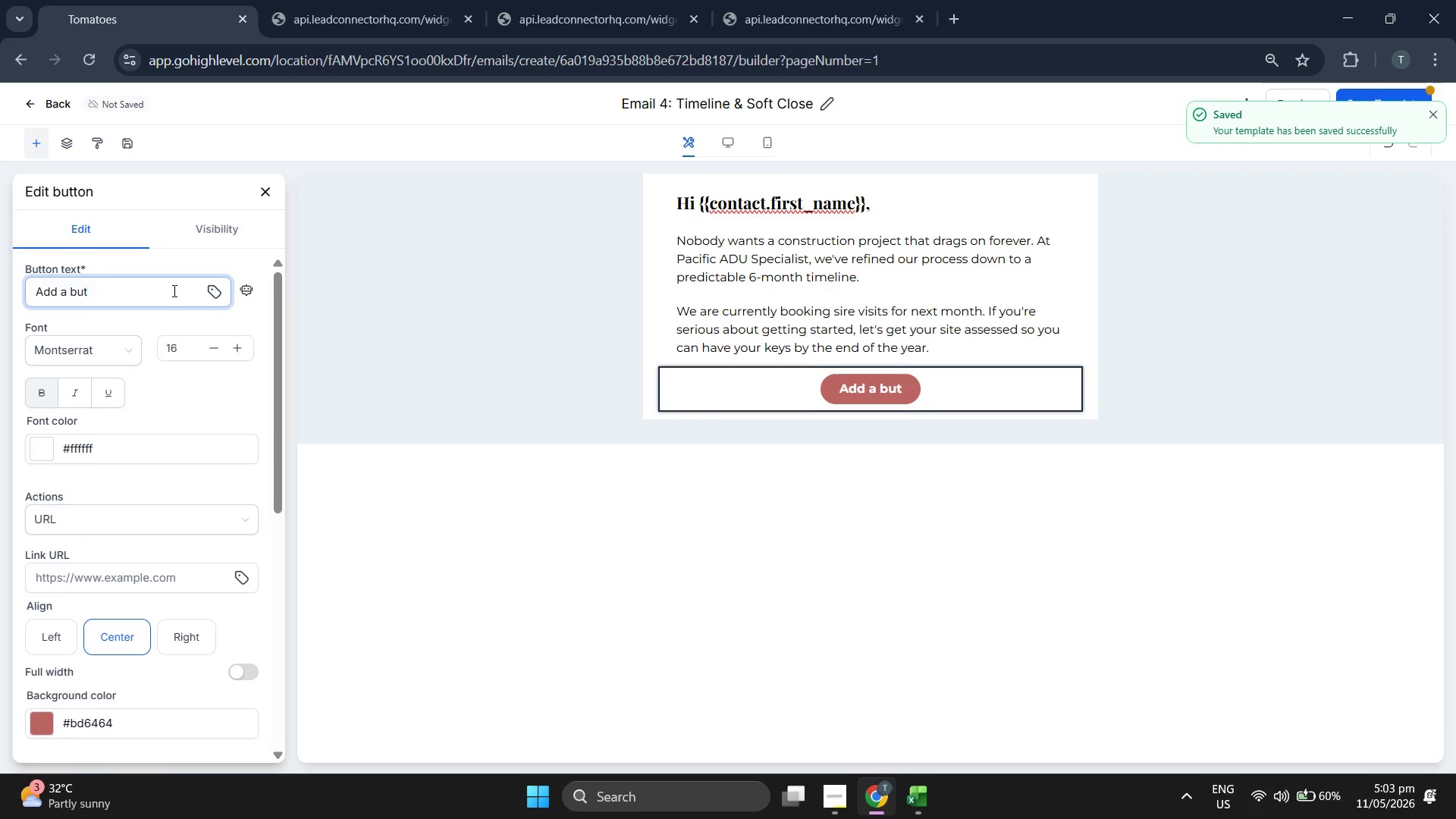 
key(Backspace)
 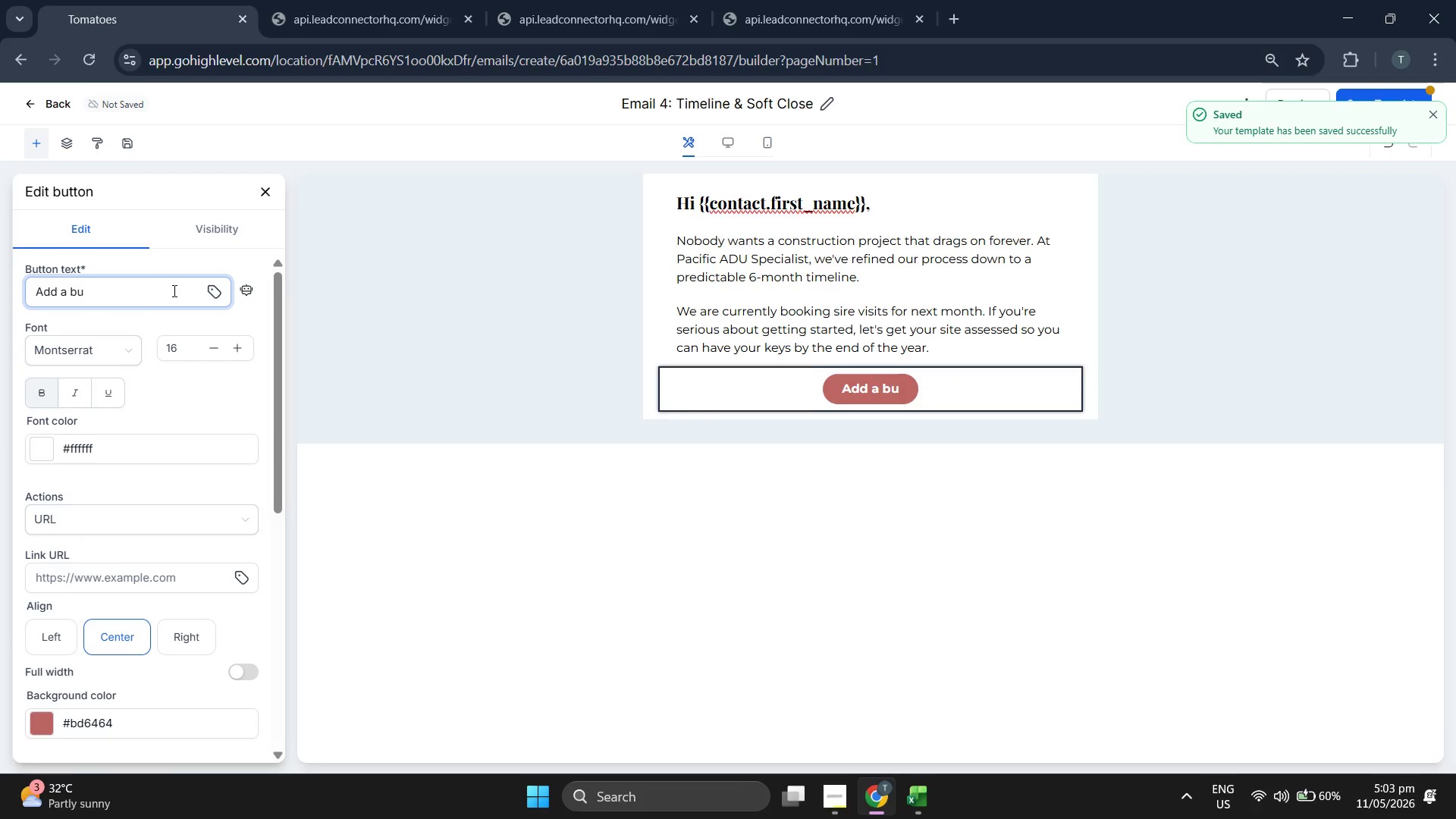 
key(Backspace)
 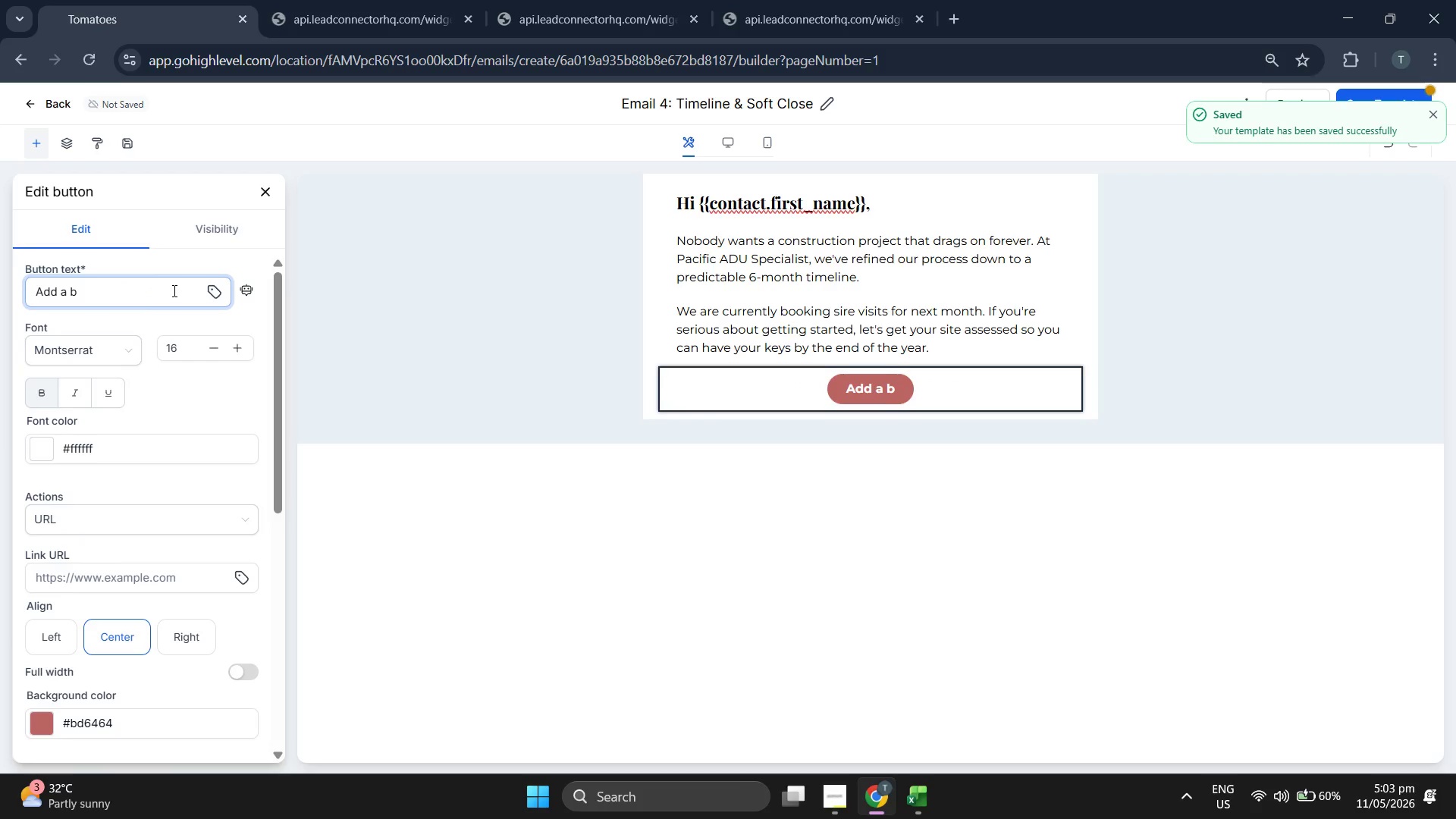 
scroll: coordinate [167, 510], scroll_direction: up, amount: 2.0
 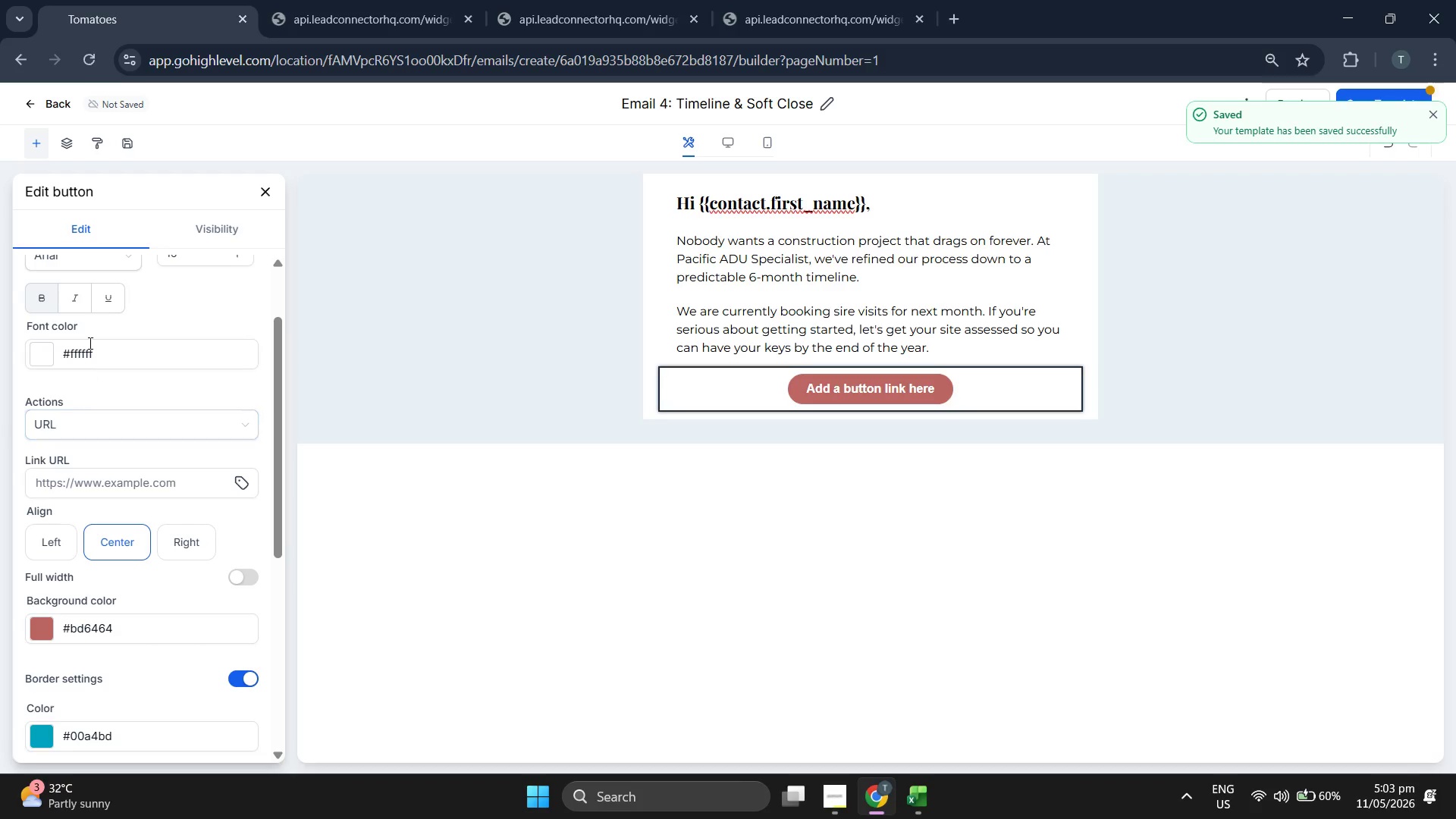 
key(Backspace)
 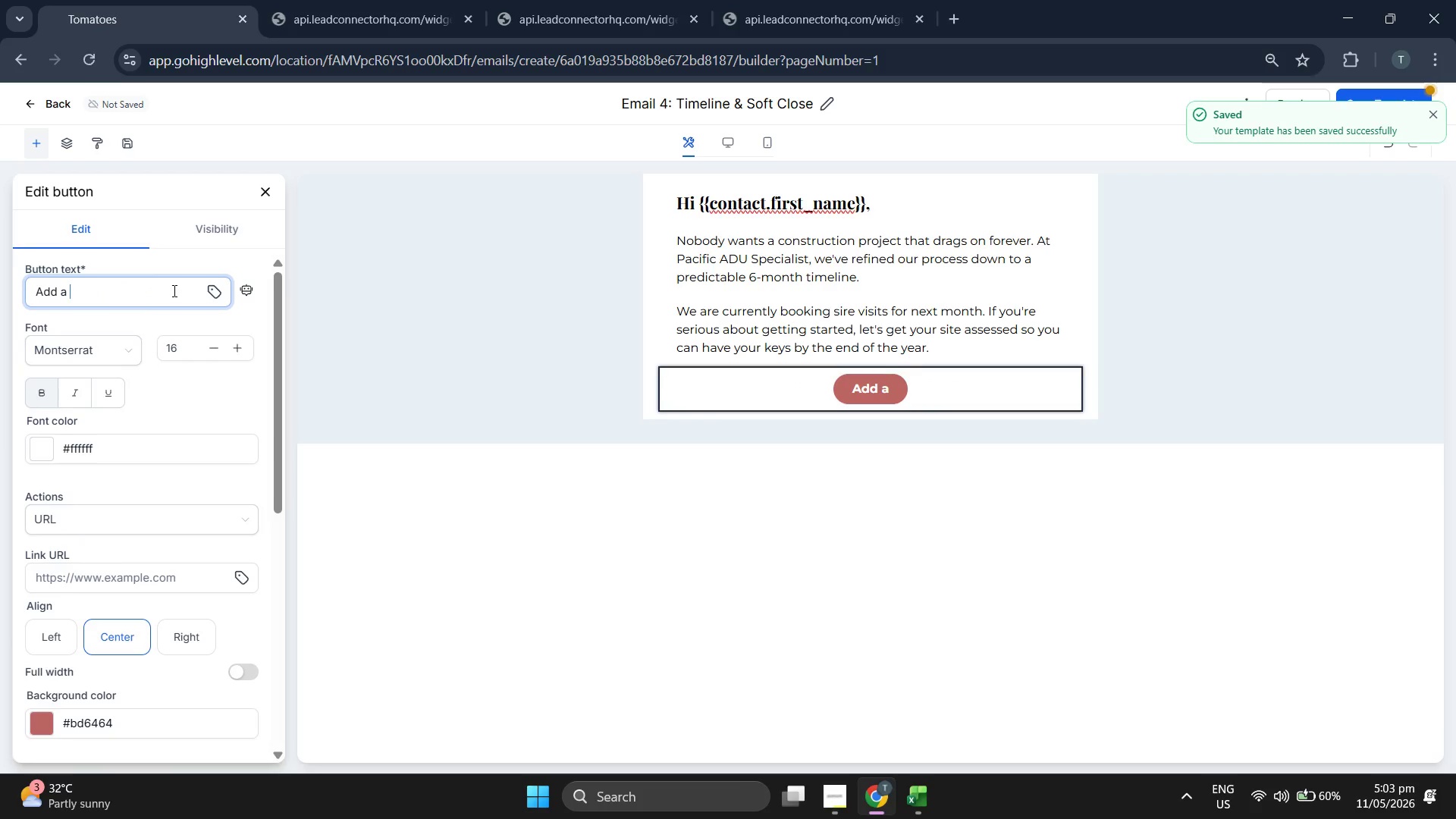 
key(Backspace)
 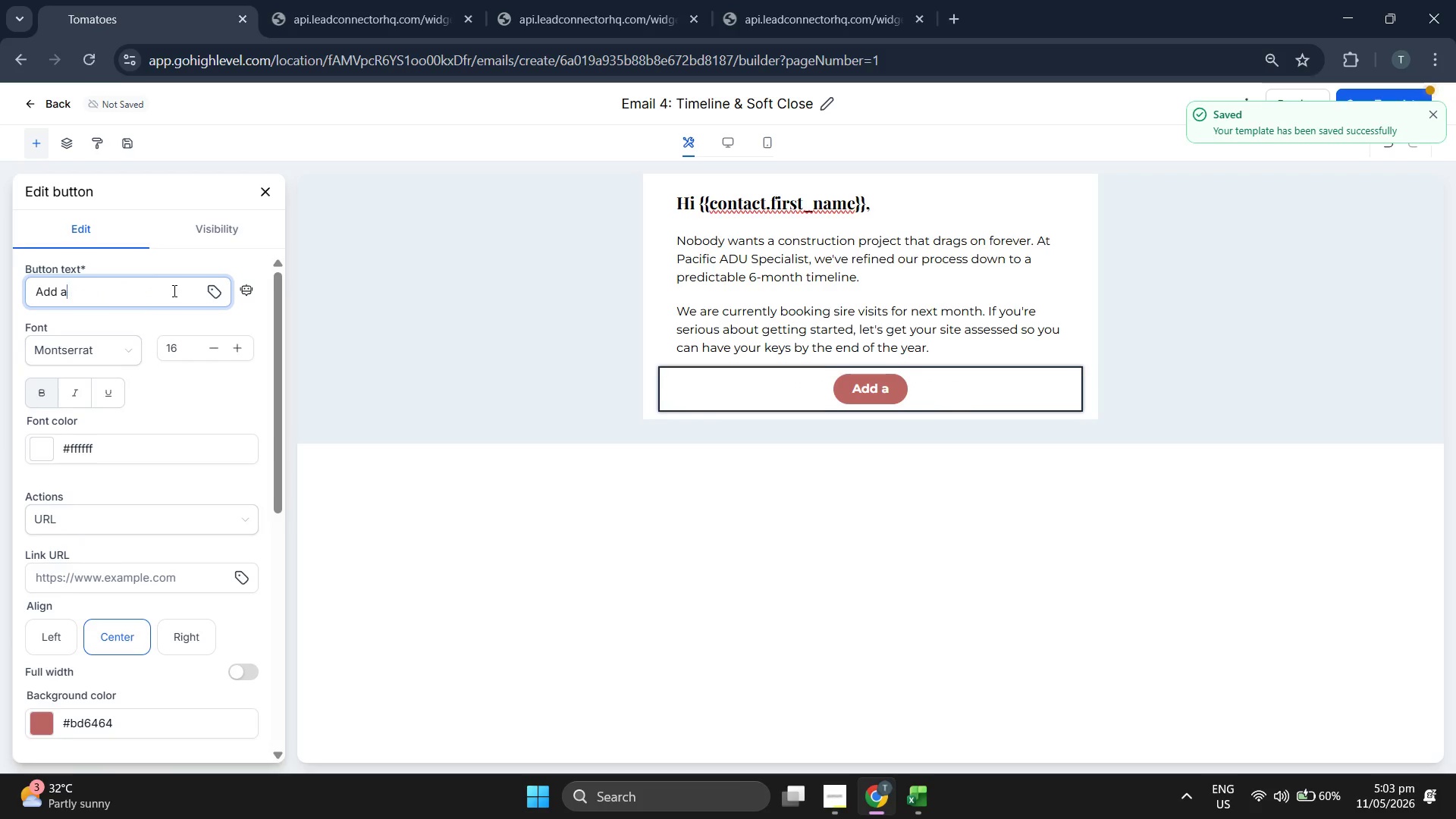 
key(Backspace)
 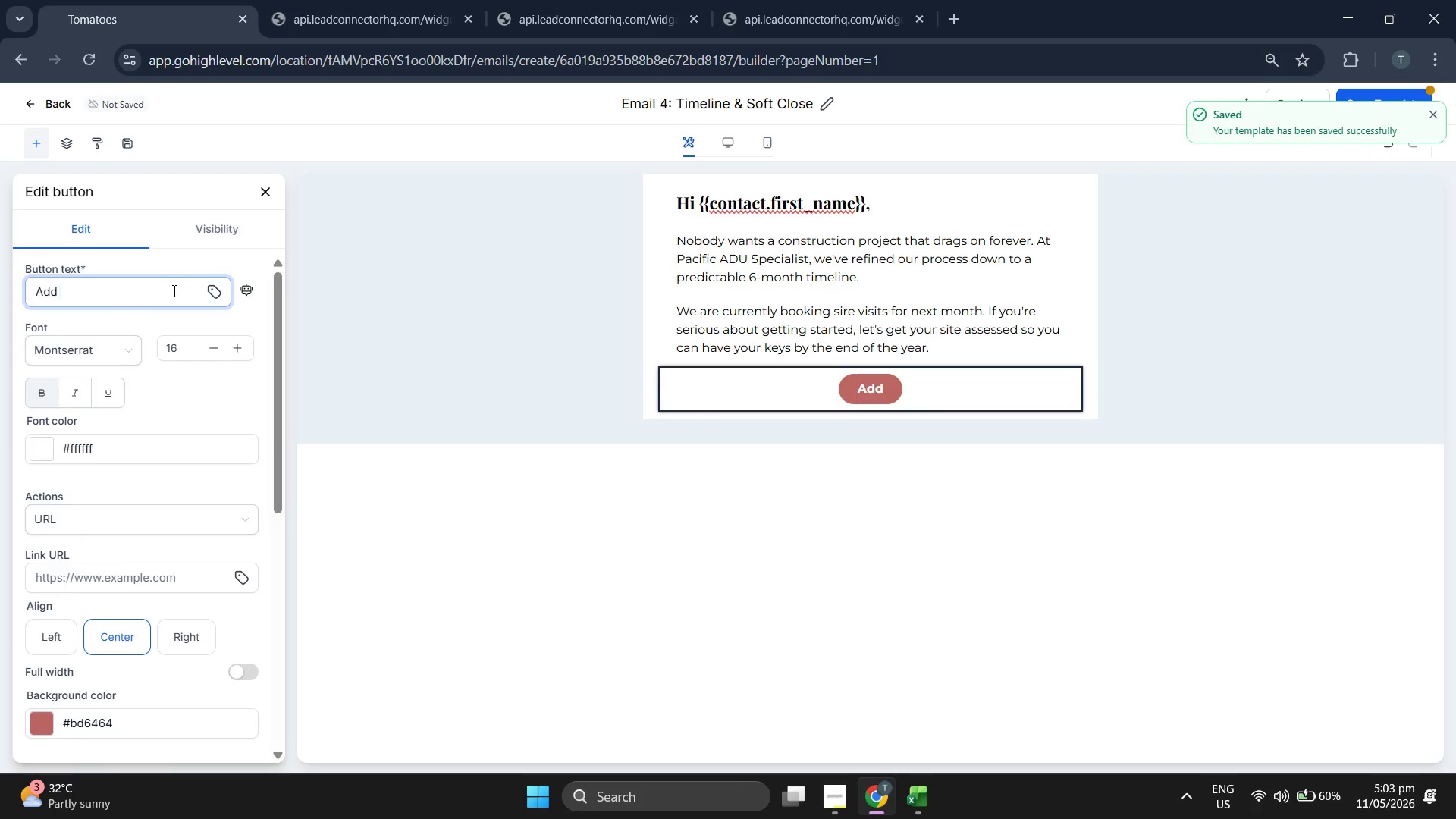 
key(Backspace)
 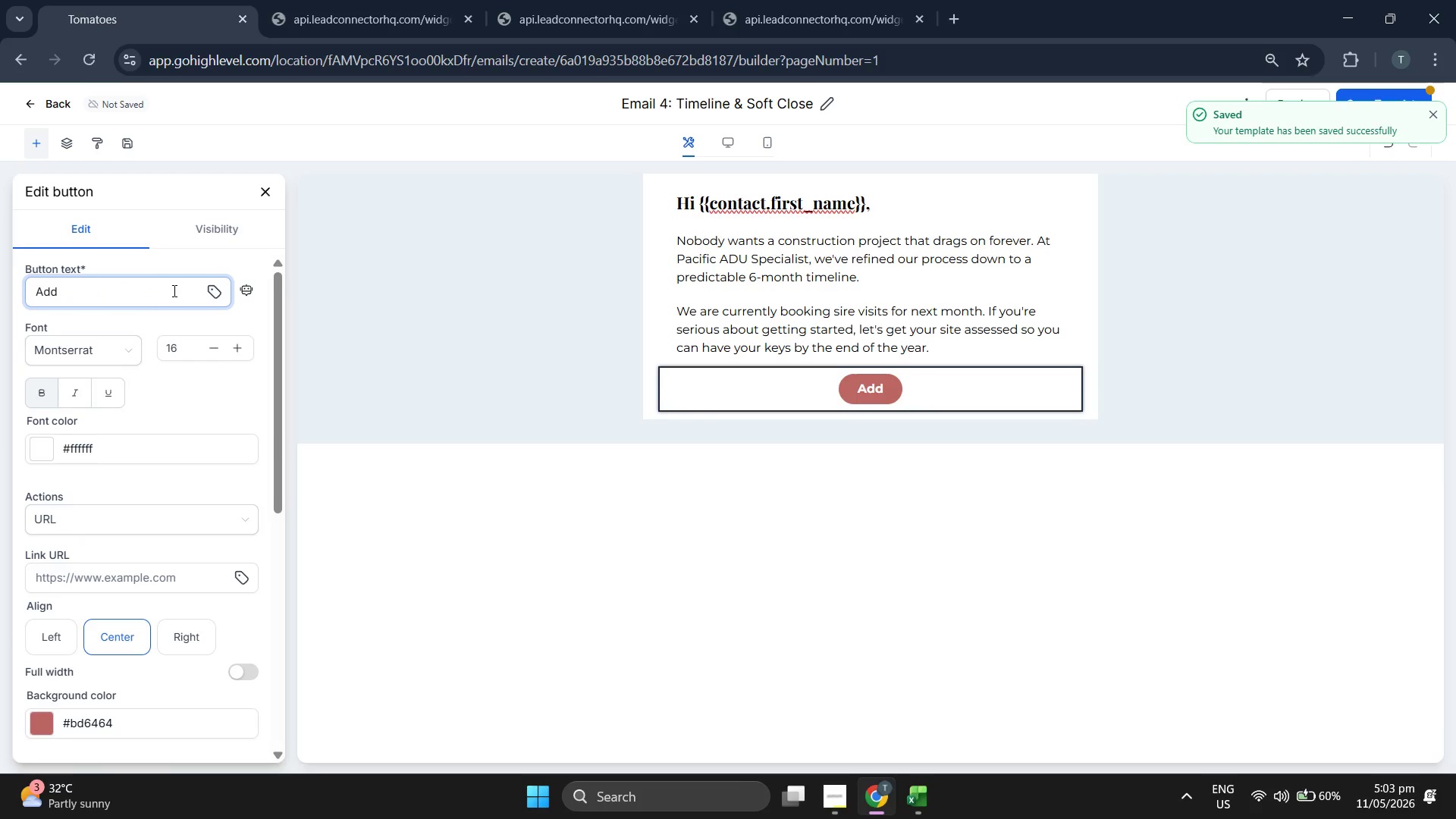 
key(Backspace)
 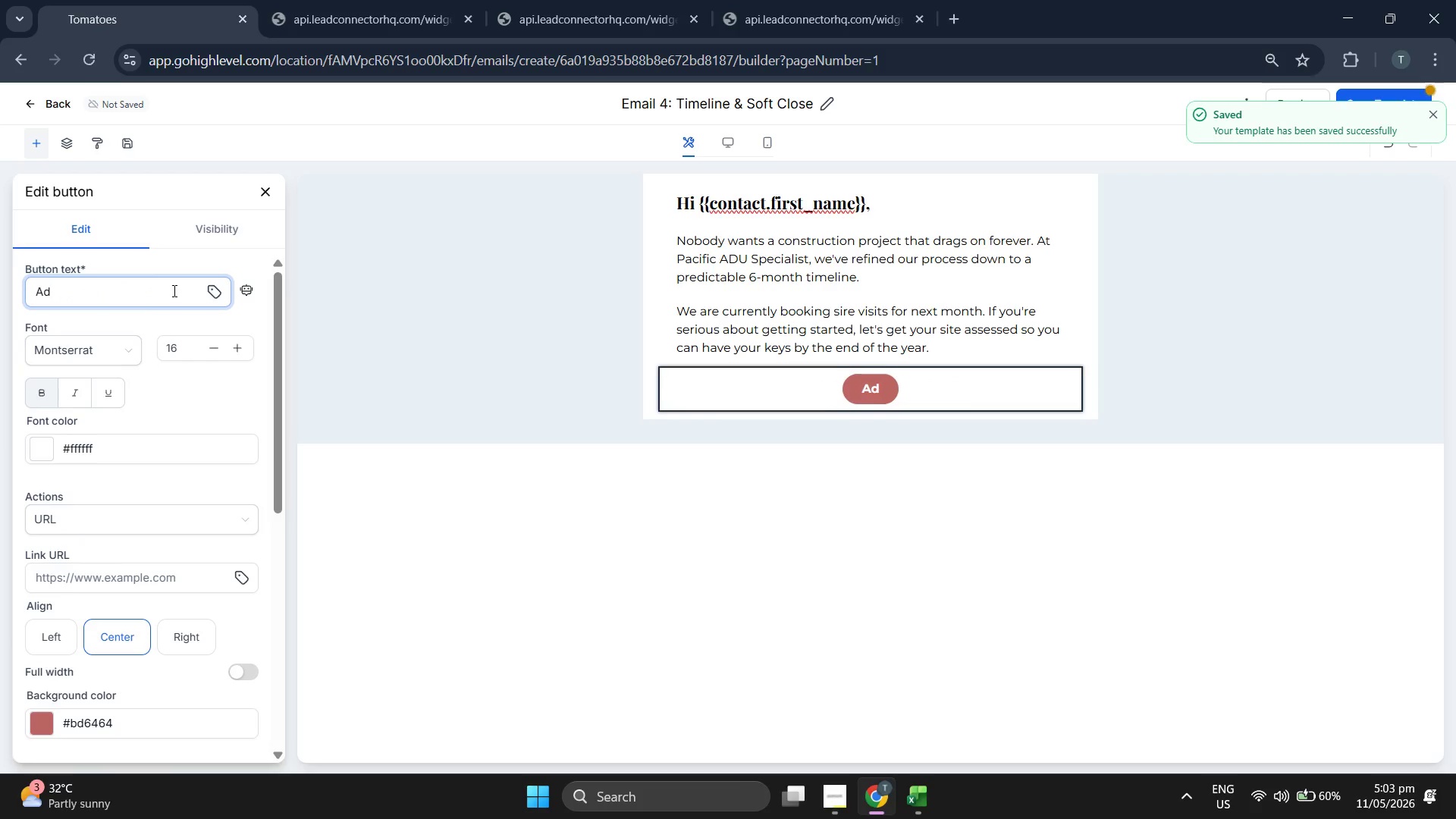 
scroll: coordinate [95, 330], scroll_direction: up, amount: 1.0
 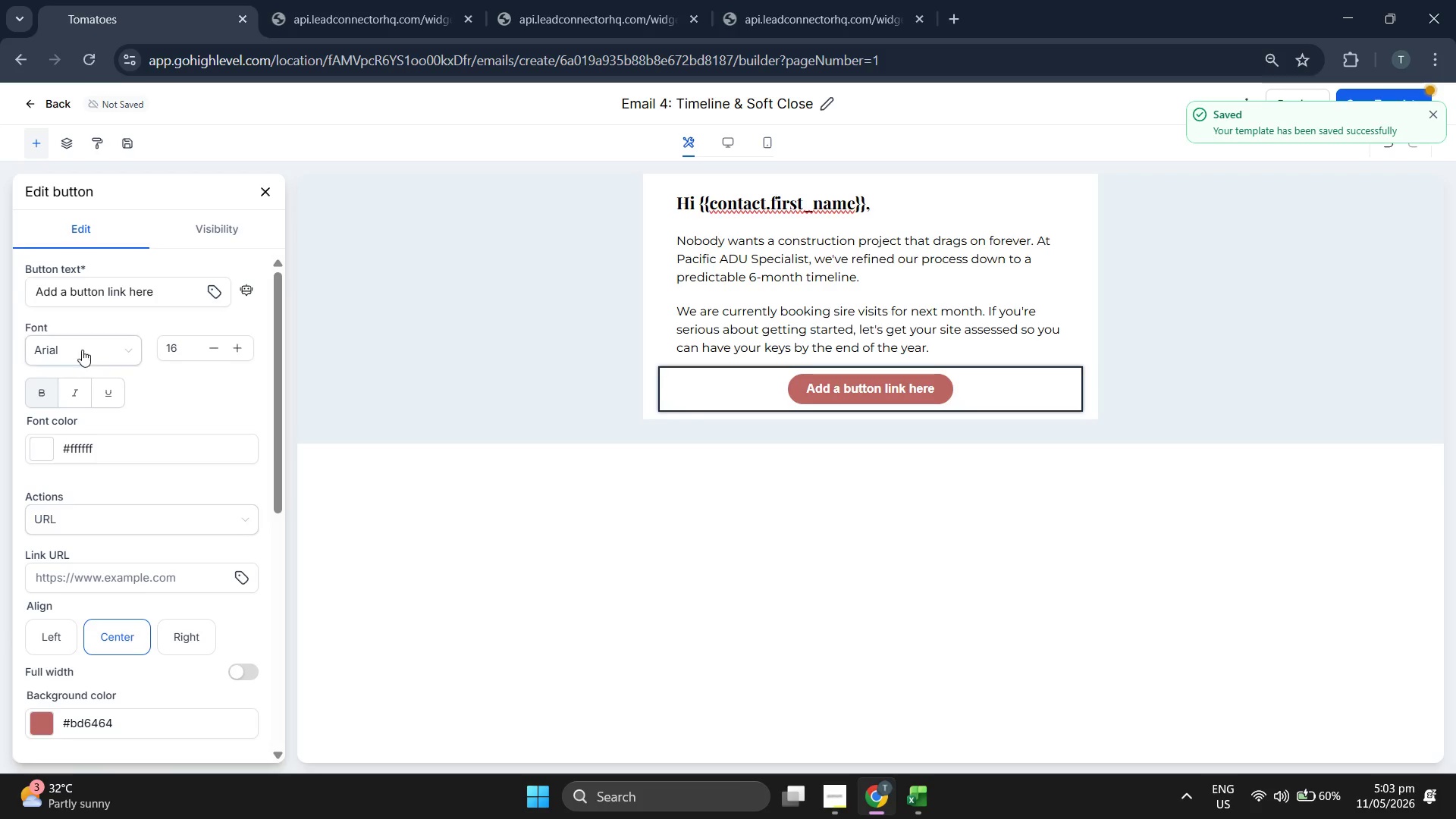 
key(Backspace)
key(Backspace)
type(Schedule a Site Visit)
 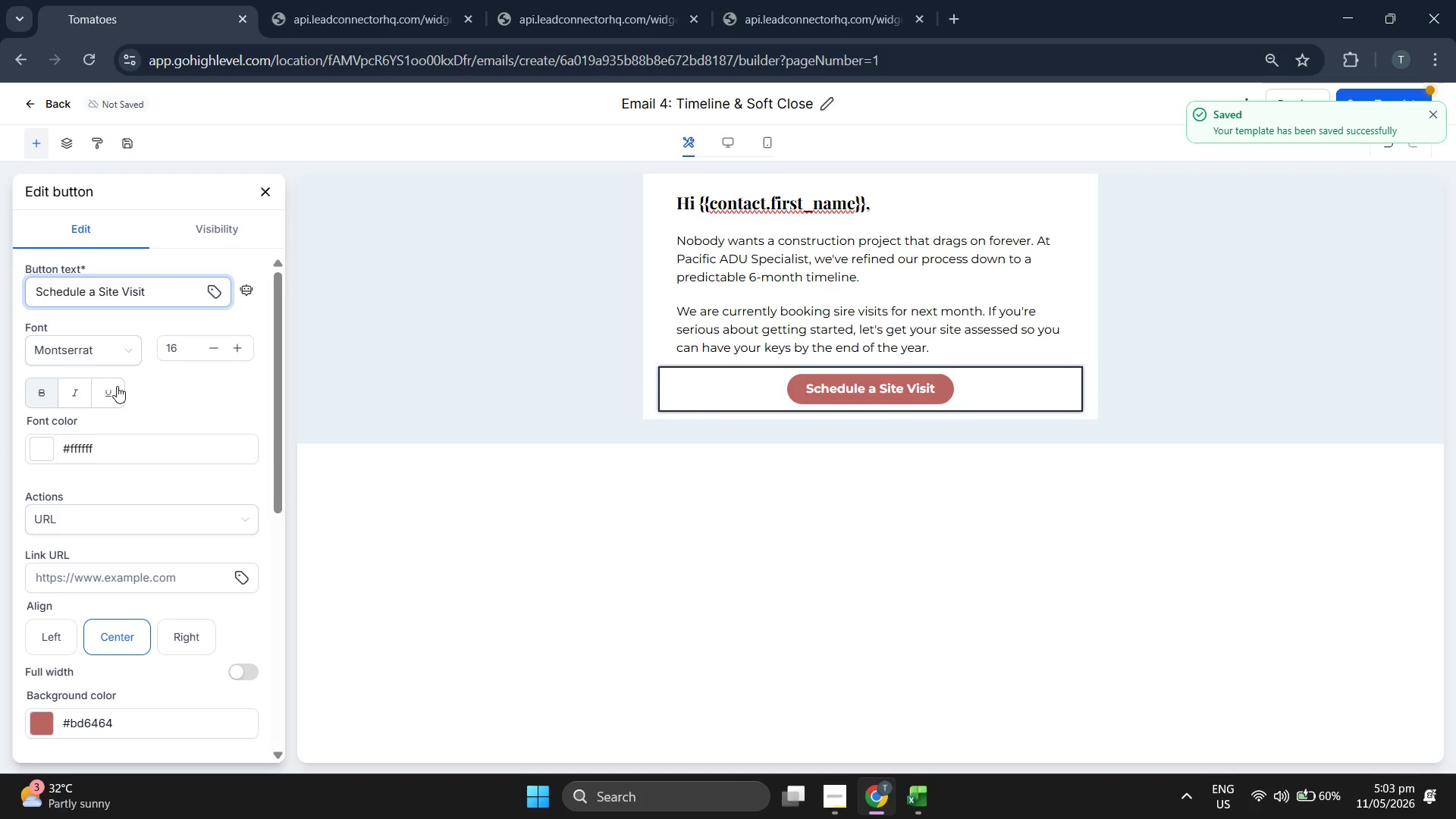 
wait(5.52)
 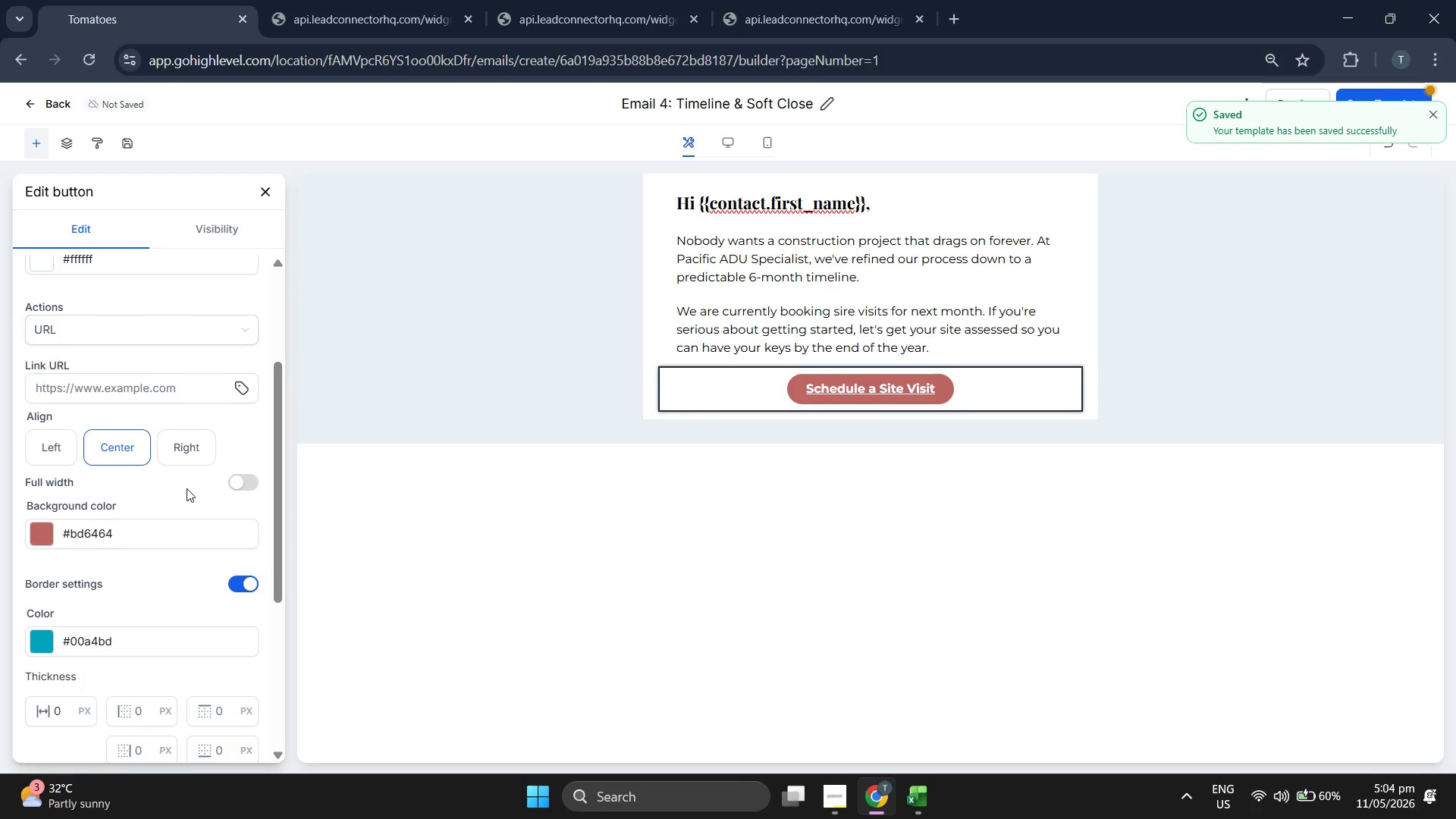 
left_click([248, 387])
 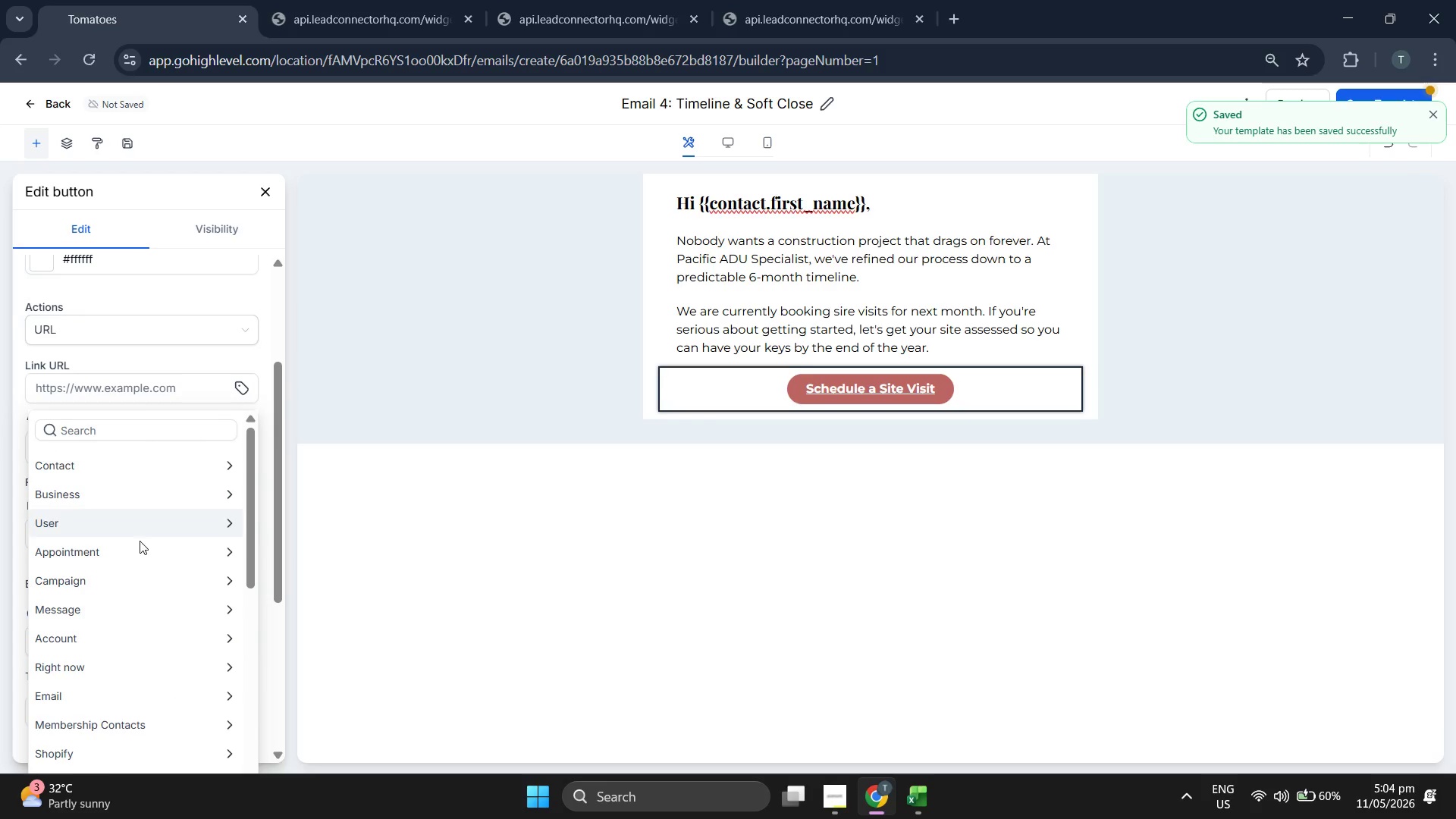 
key(R)
 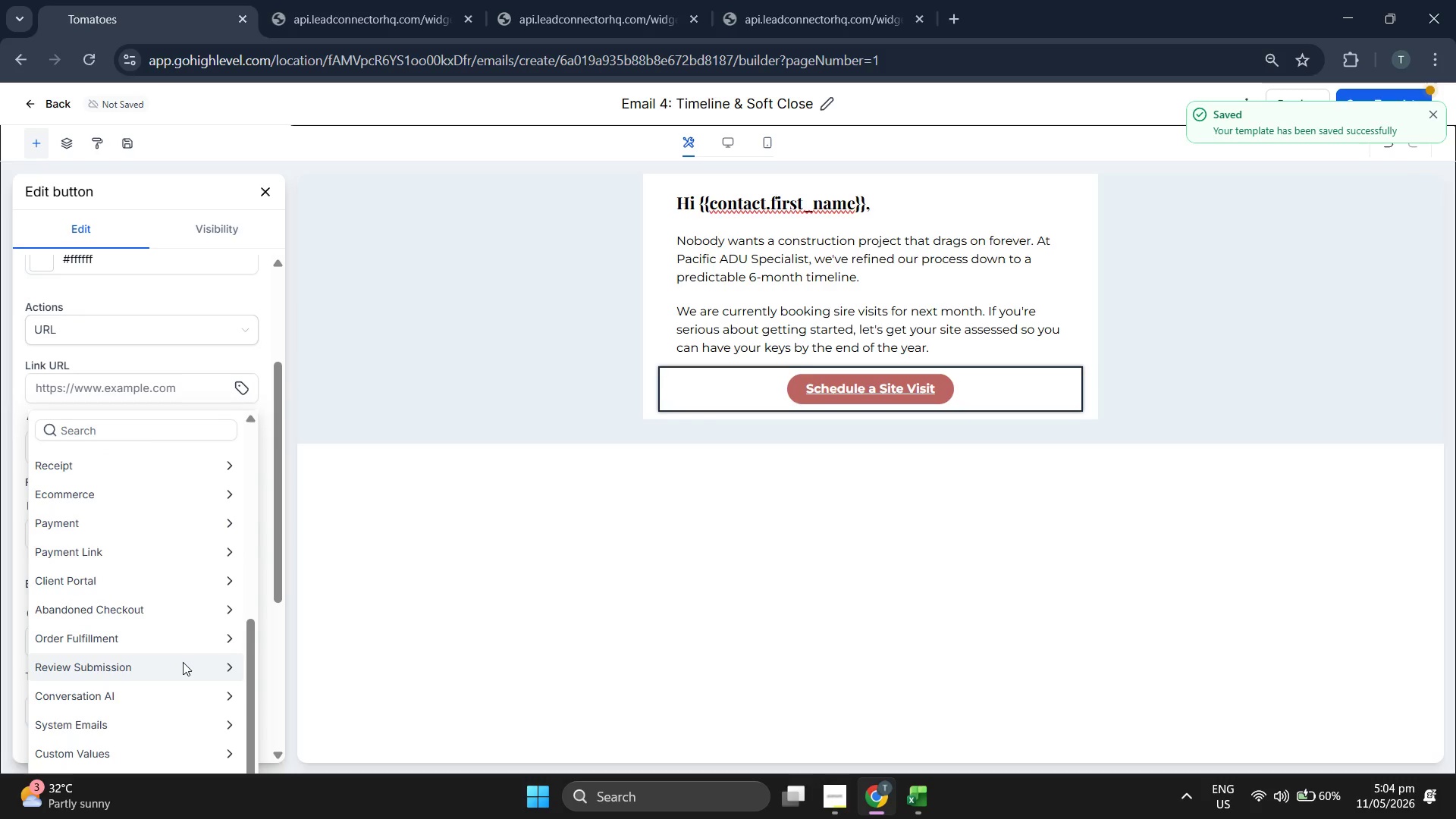 
left_click([118, 492])
 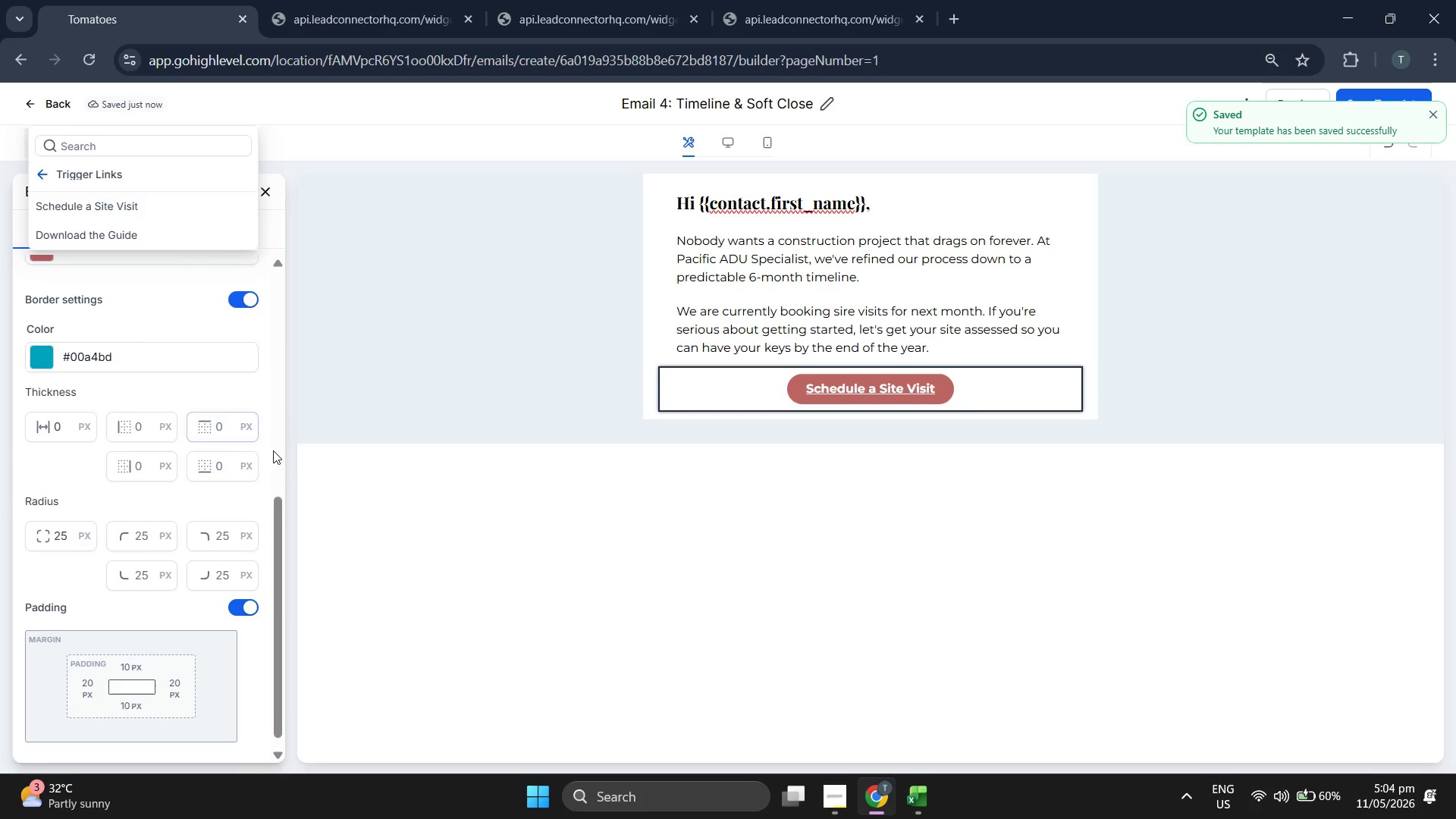 
scroll: coordinate [180, 423], scroll_direction: down, amount: 3.0
 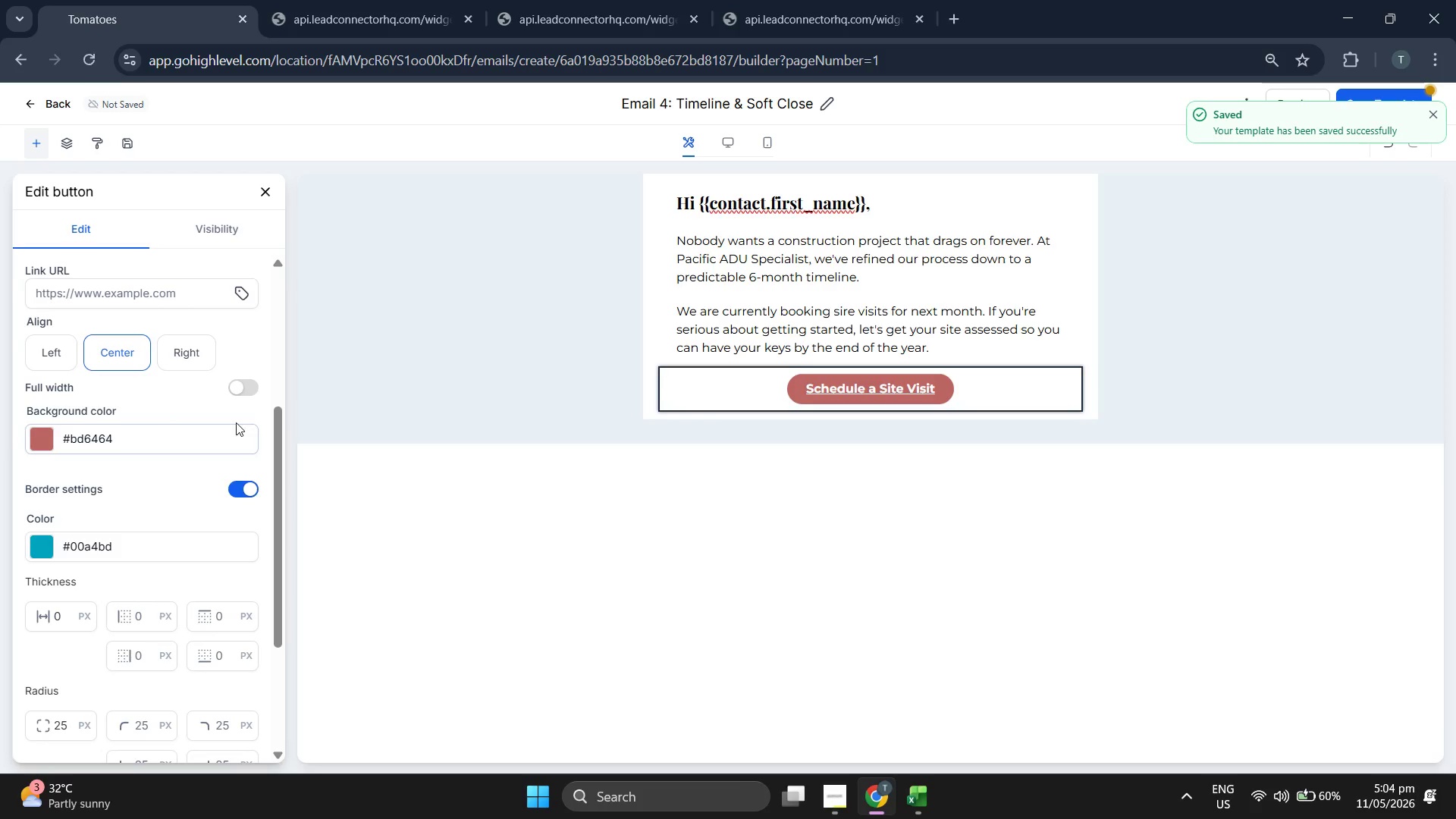 
scroll: coordinate [186, 490], scroll_direction: up, amount: 1.0
 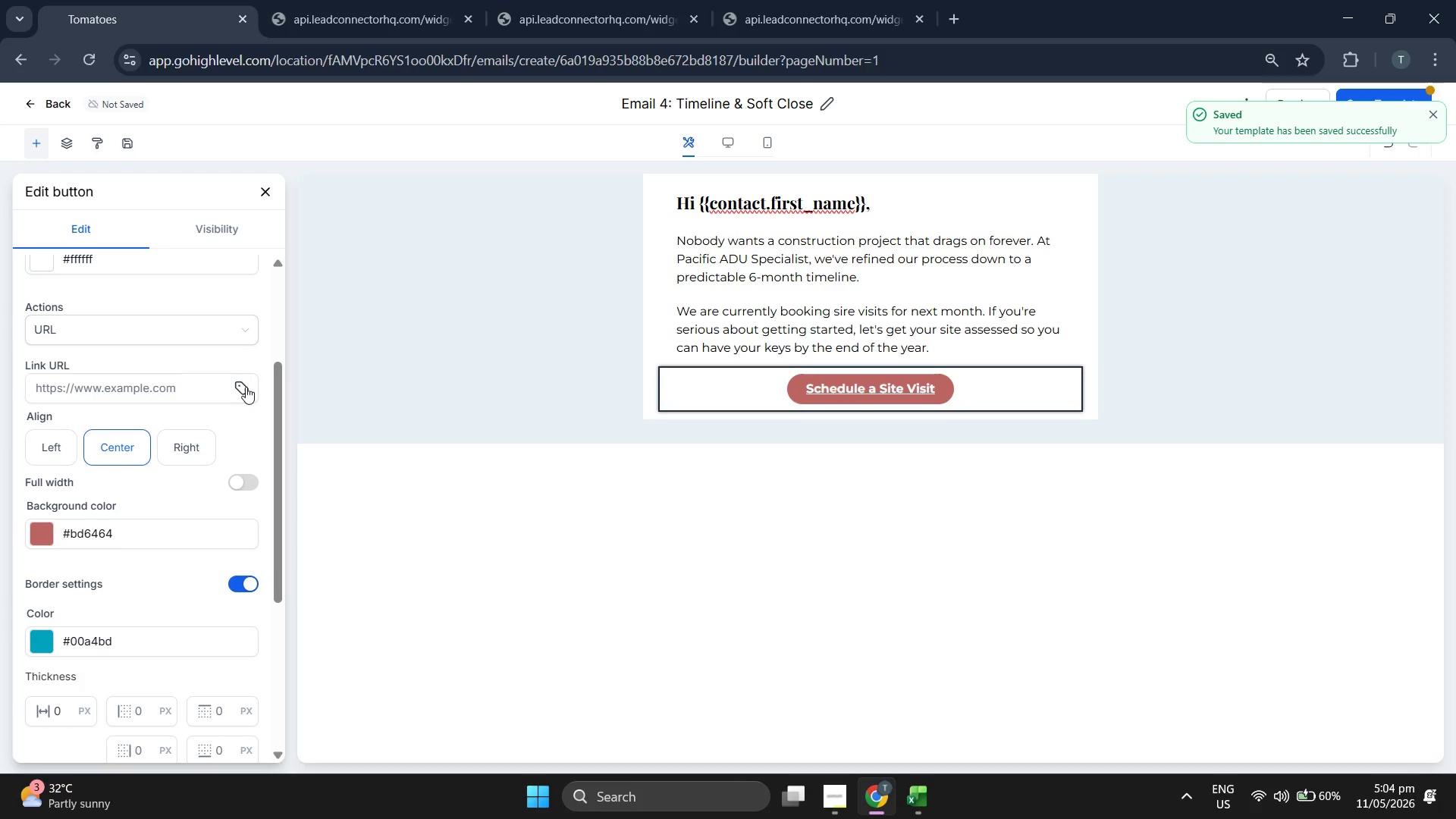 
left_click([165, 493])
 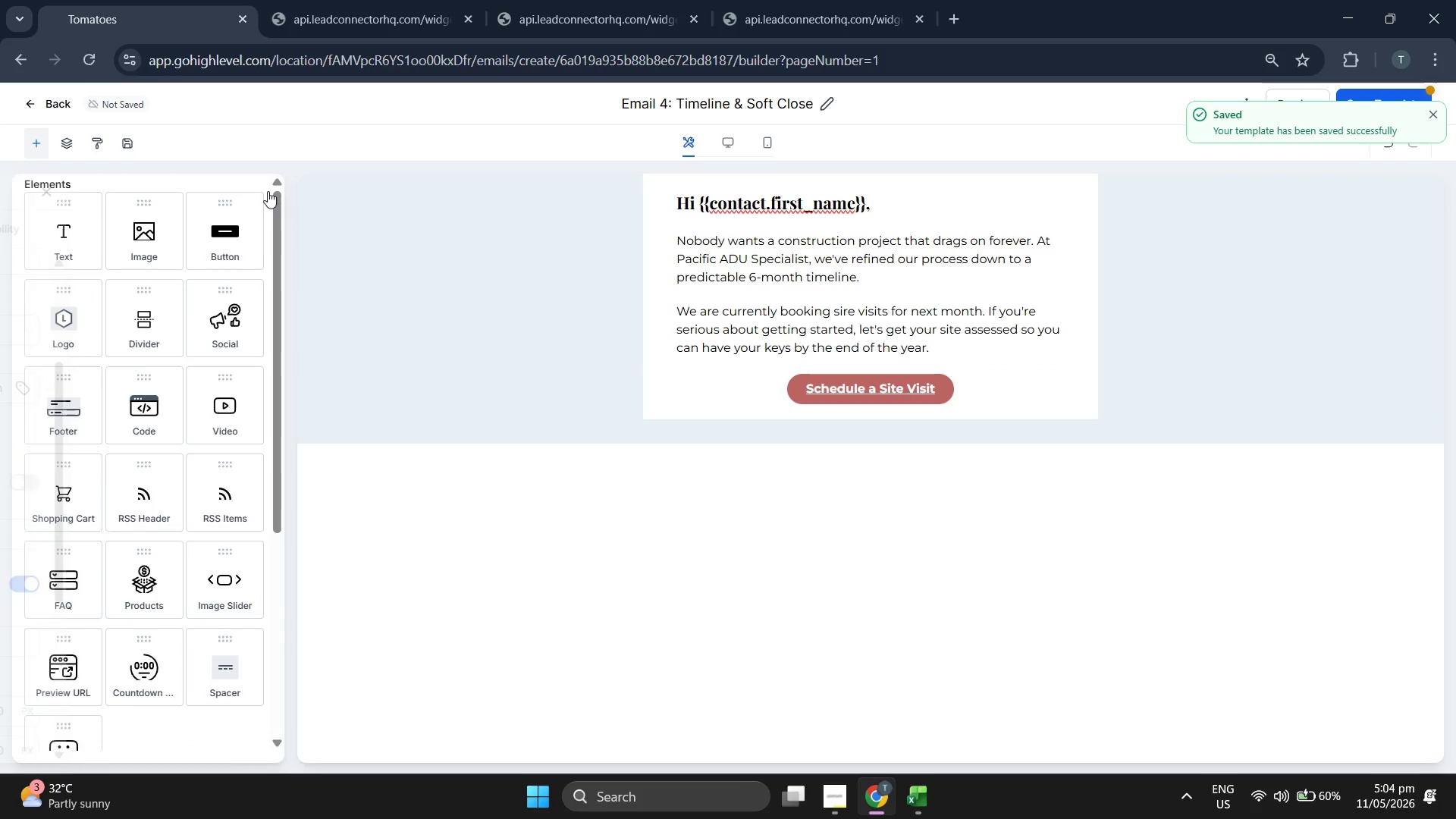 
scroll: coordinate [270, 626], scroll_direction: down, amount: 13.0
 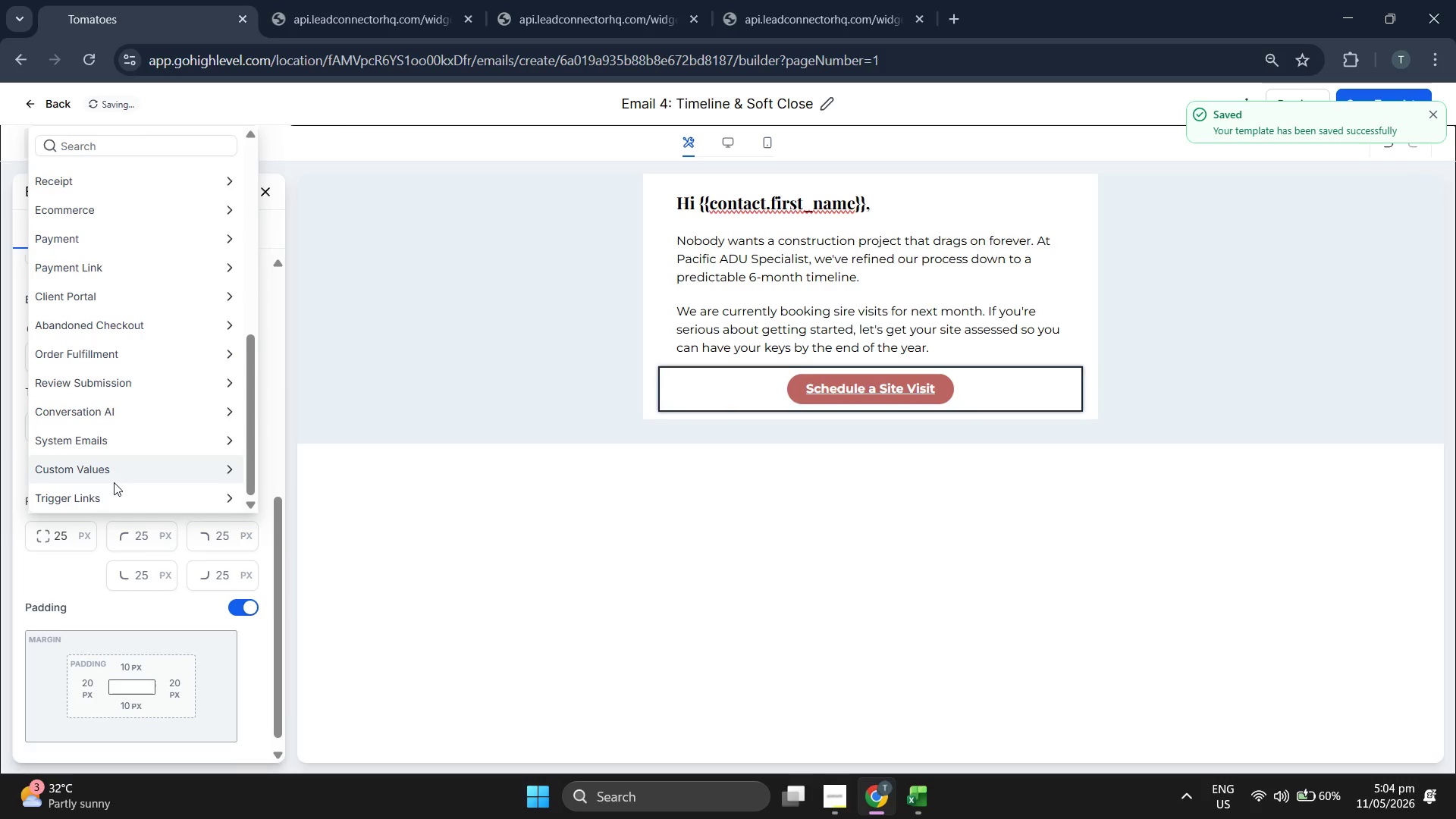 
left_click_drag(start_coordinate=[84, 247], to_coordinate=[716, 397])
 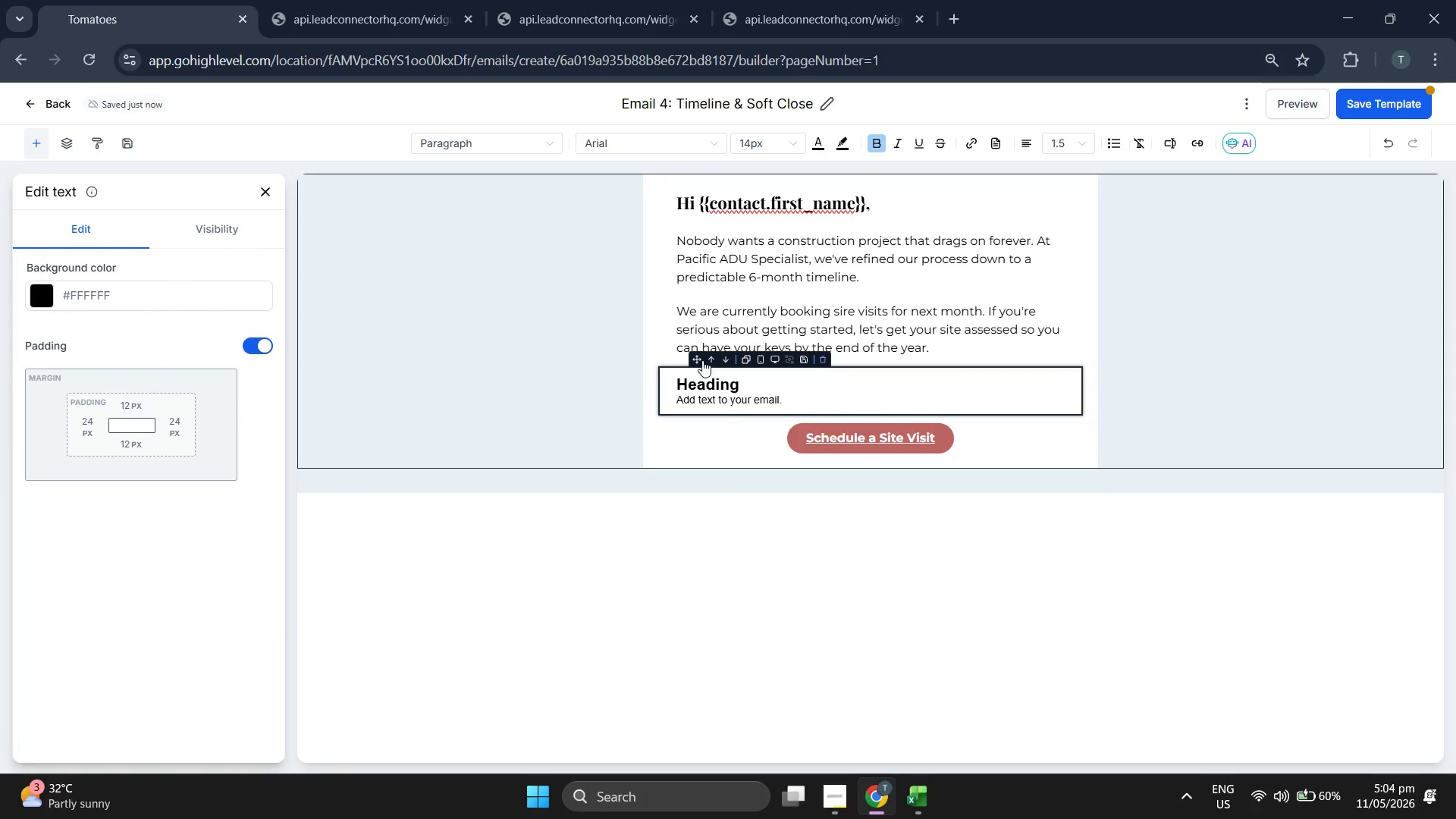 
scroll: coordinate [273, 459], scroll_direction: up, amount: 3.0
 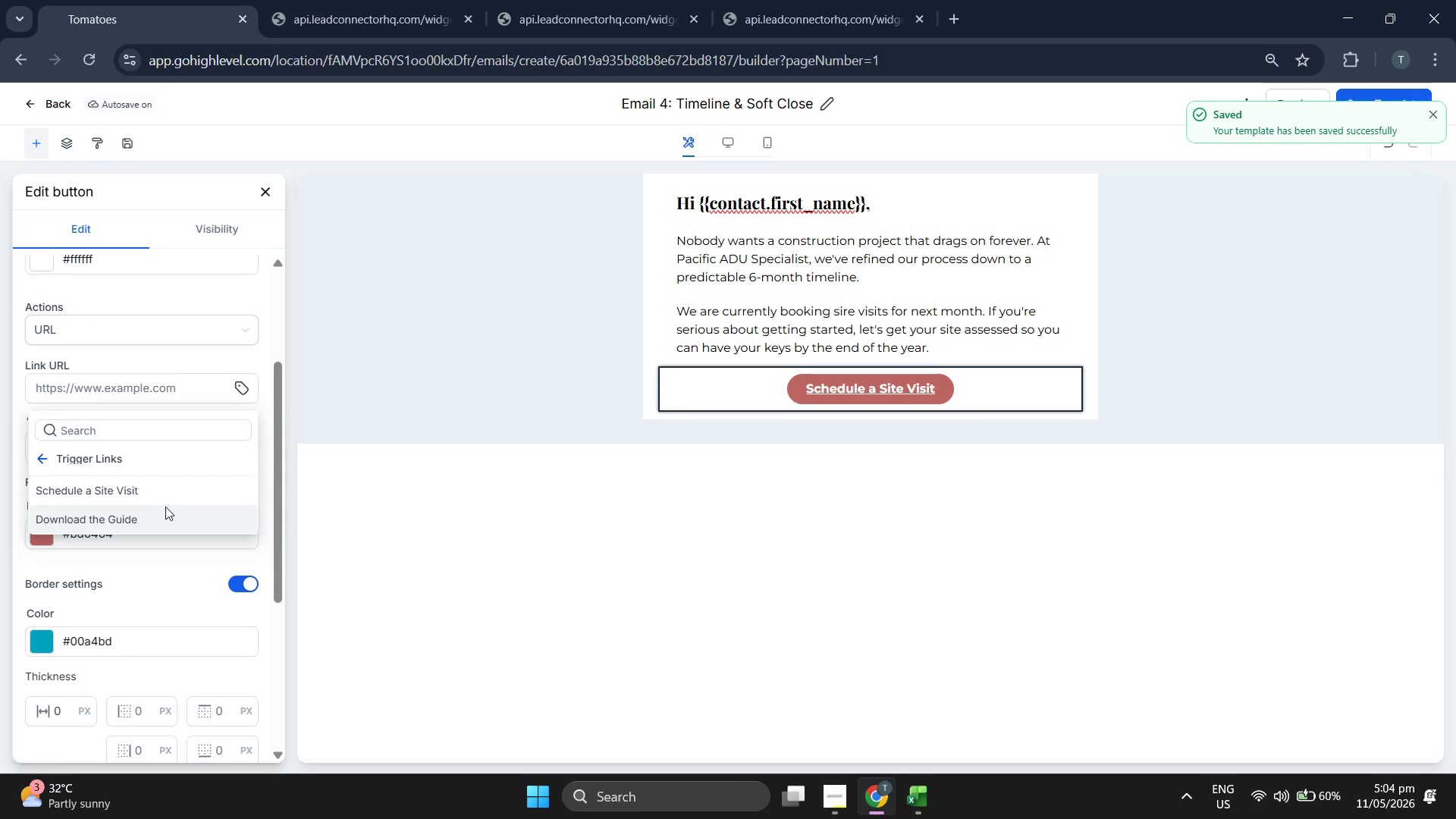 
left_click([704, 362])
 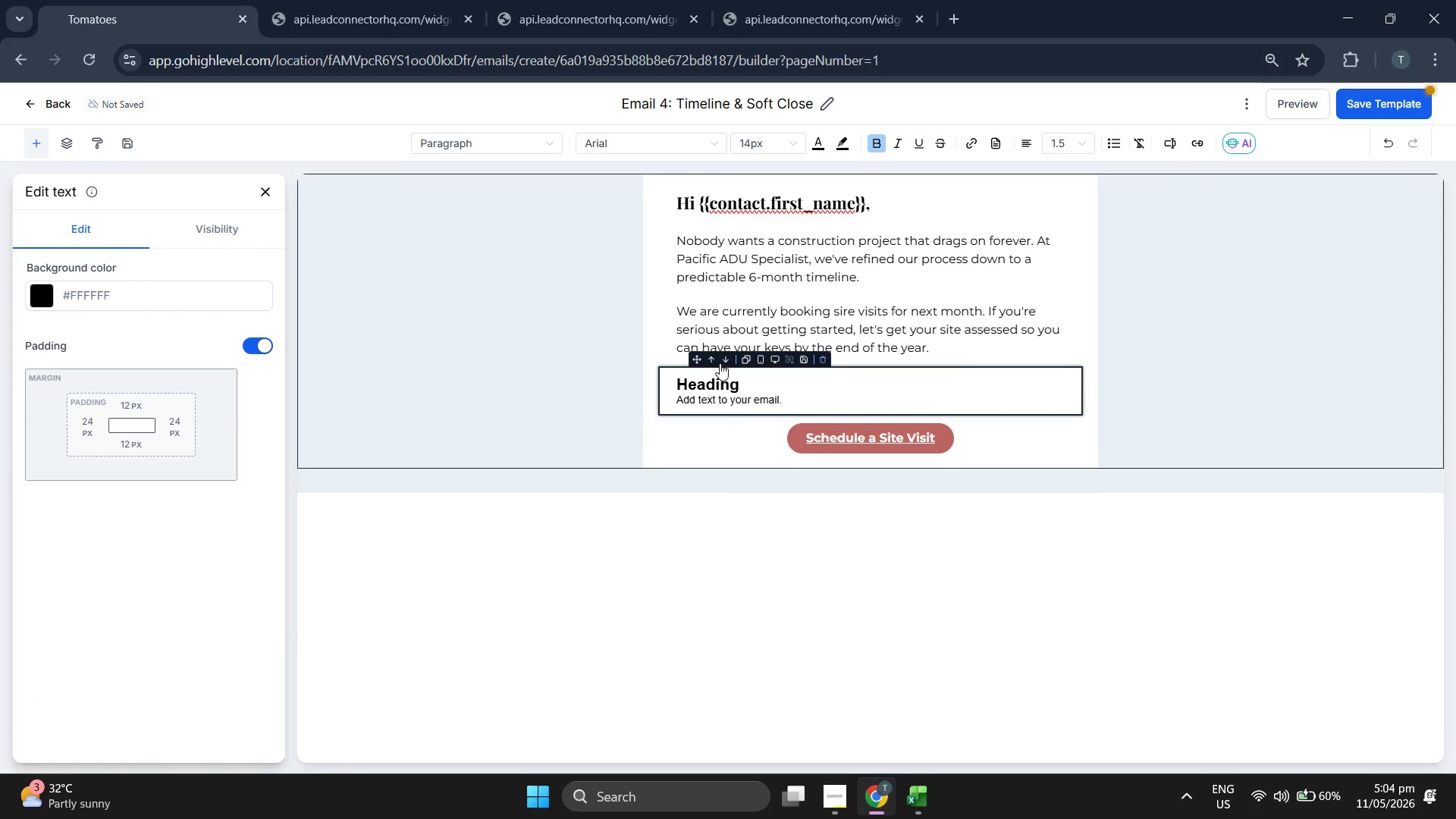 
left_click([722, 362])
 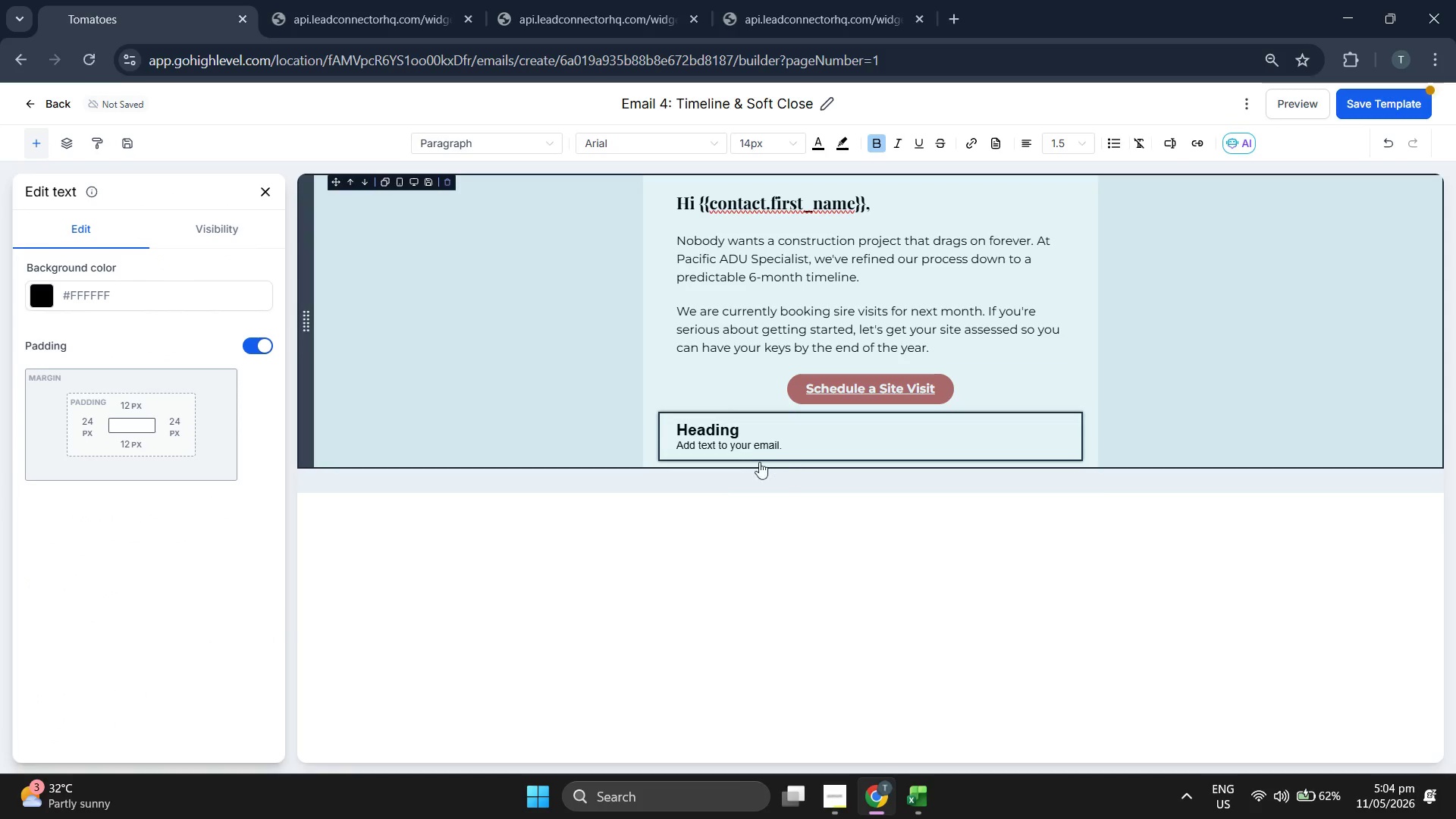 
double_click([741, 438])
 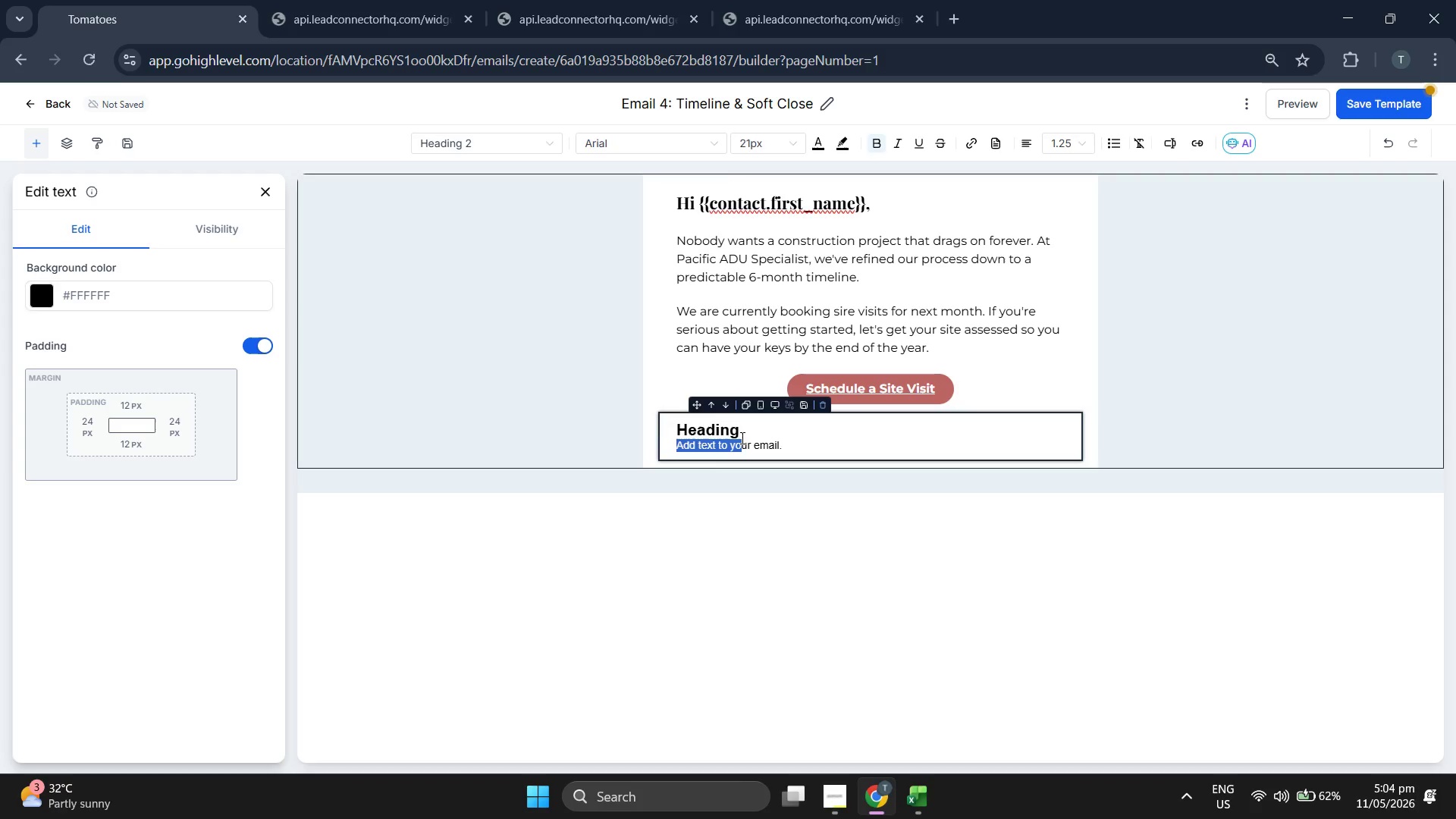 
triple_click([741, 438])
 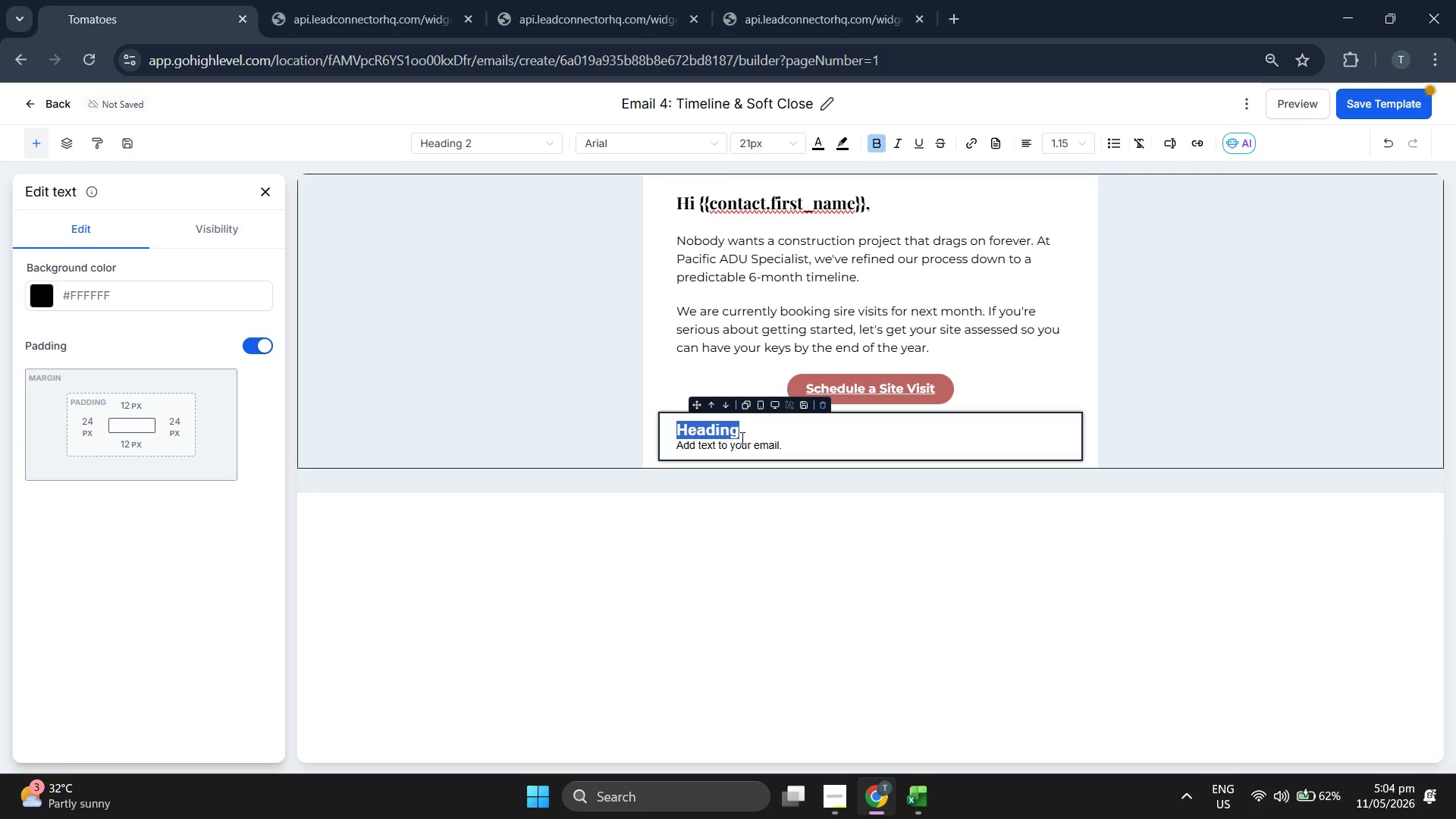 
key(Backspace)
 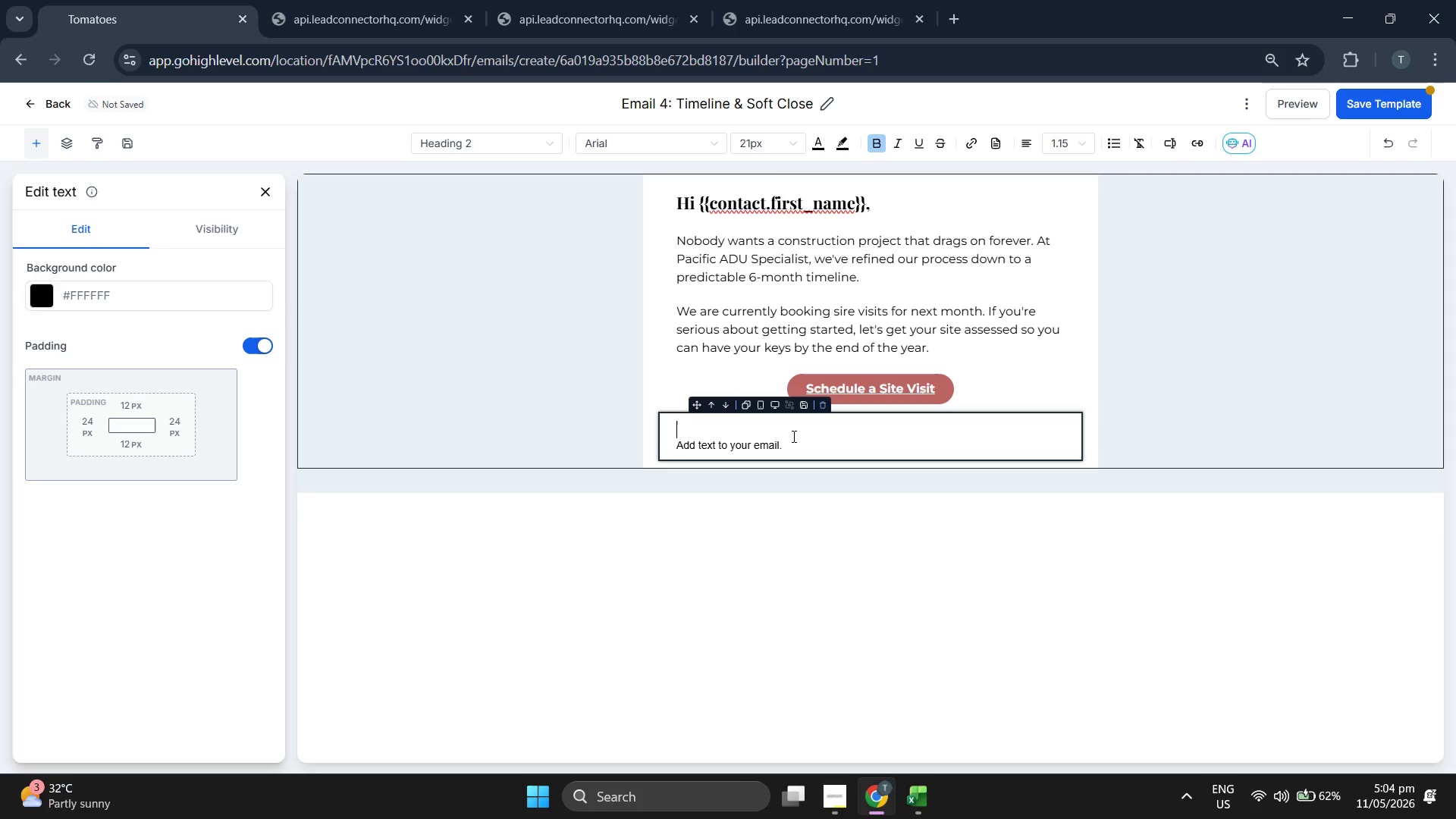 
key(Backspace)
 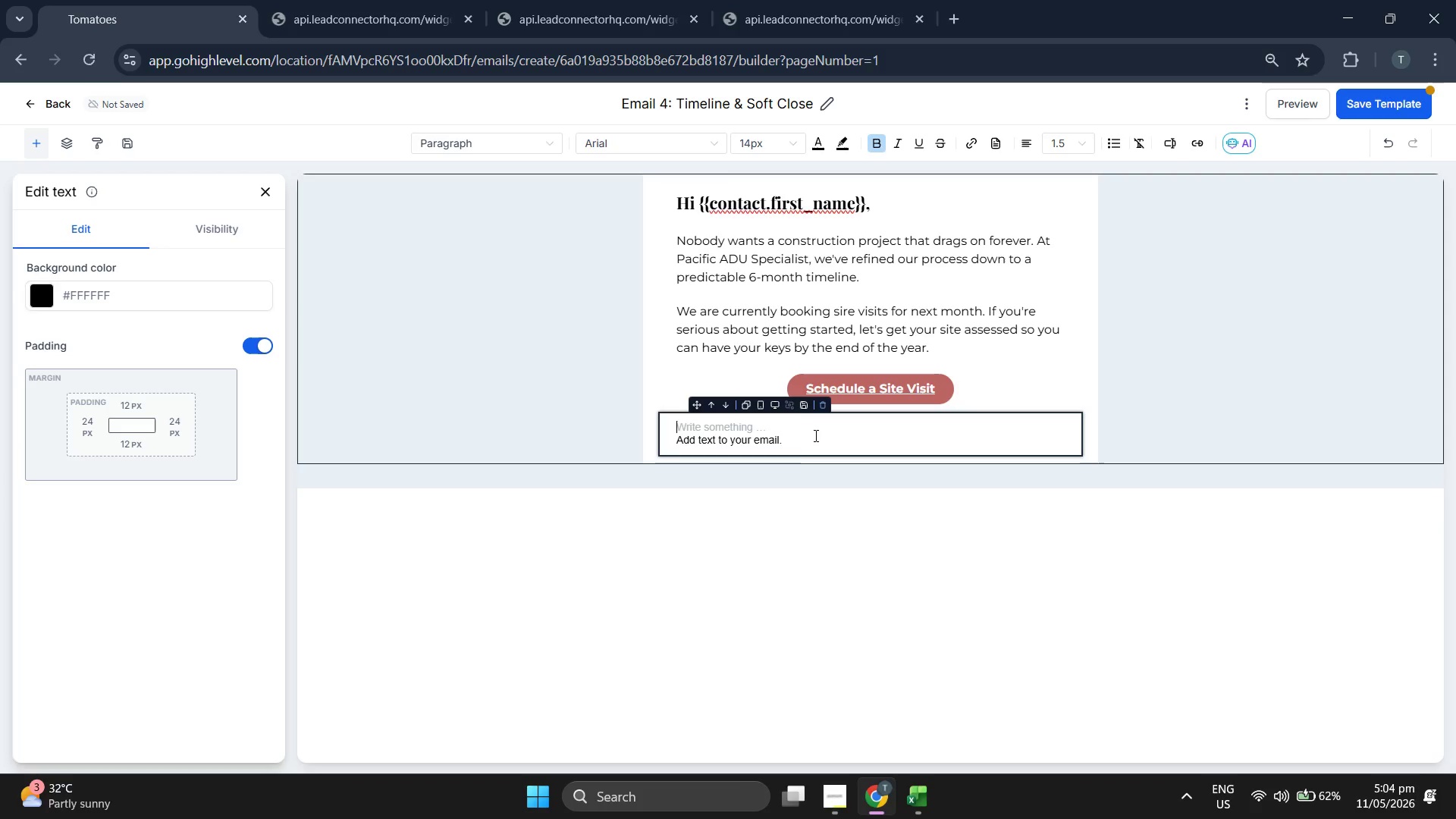 
key(Backspace)
 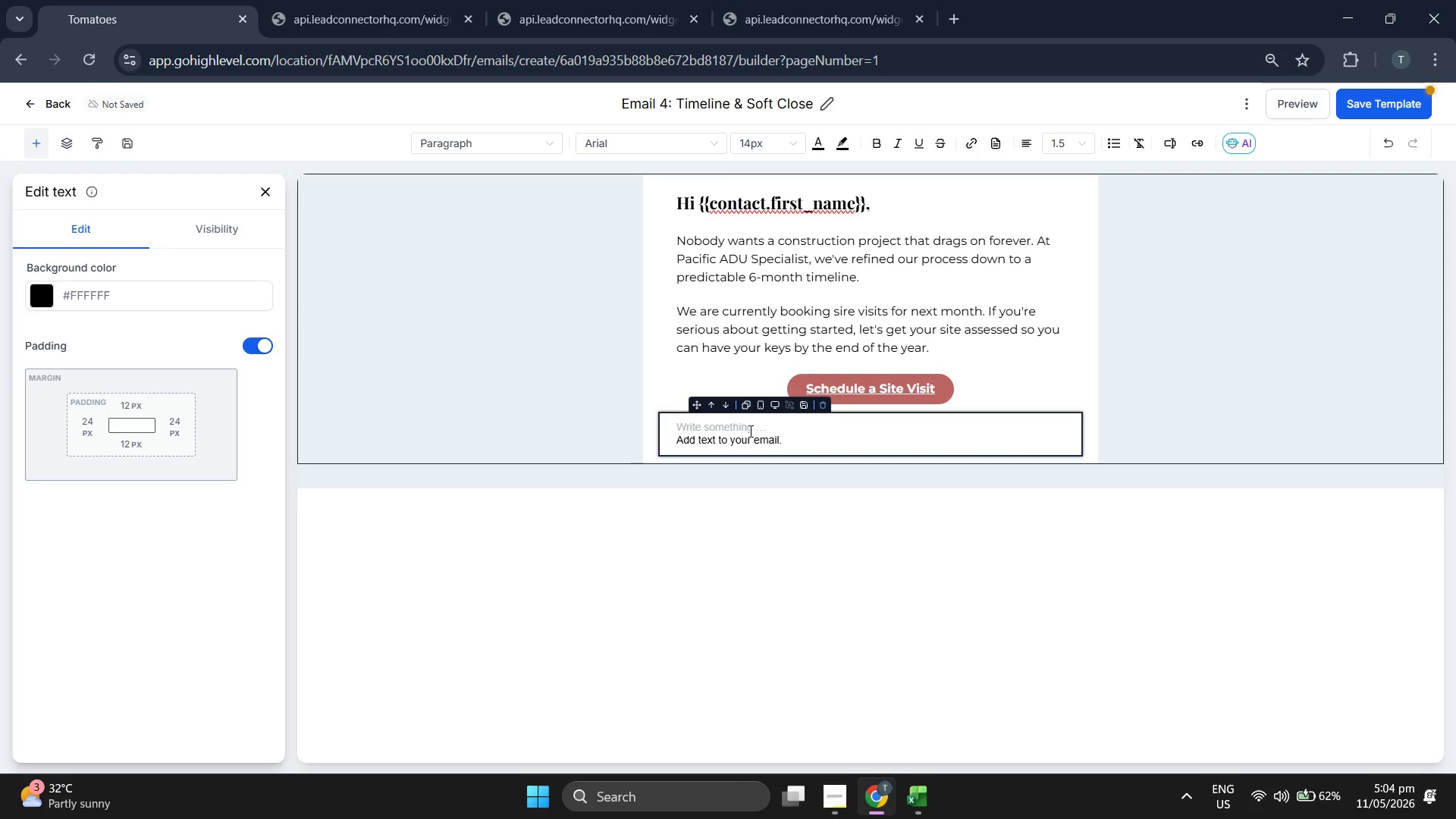 
double_click([749, 430])
 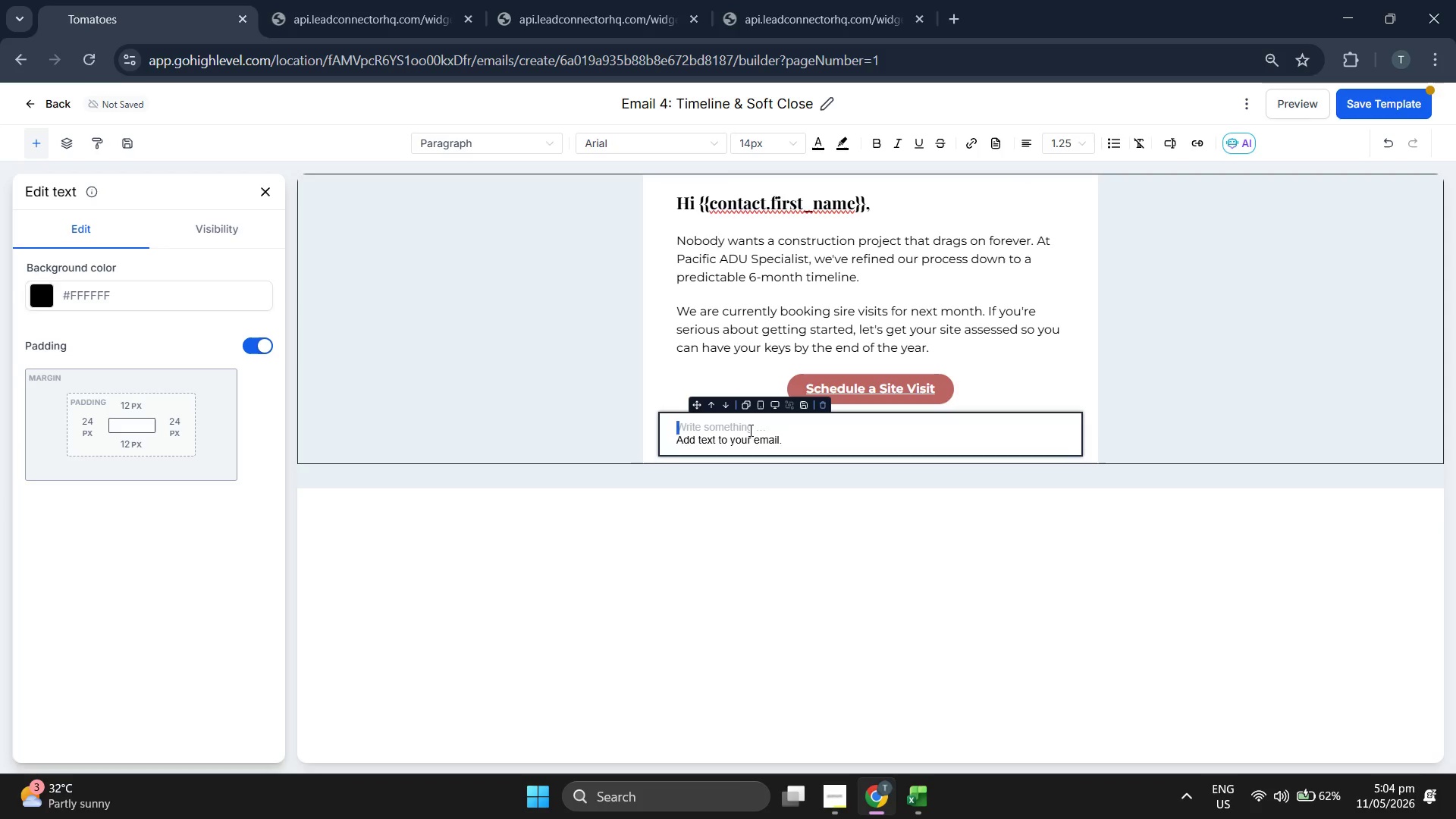 
triple_click([749, 430])
 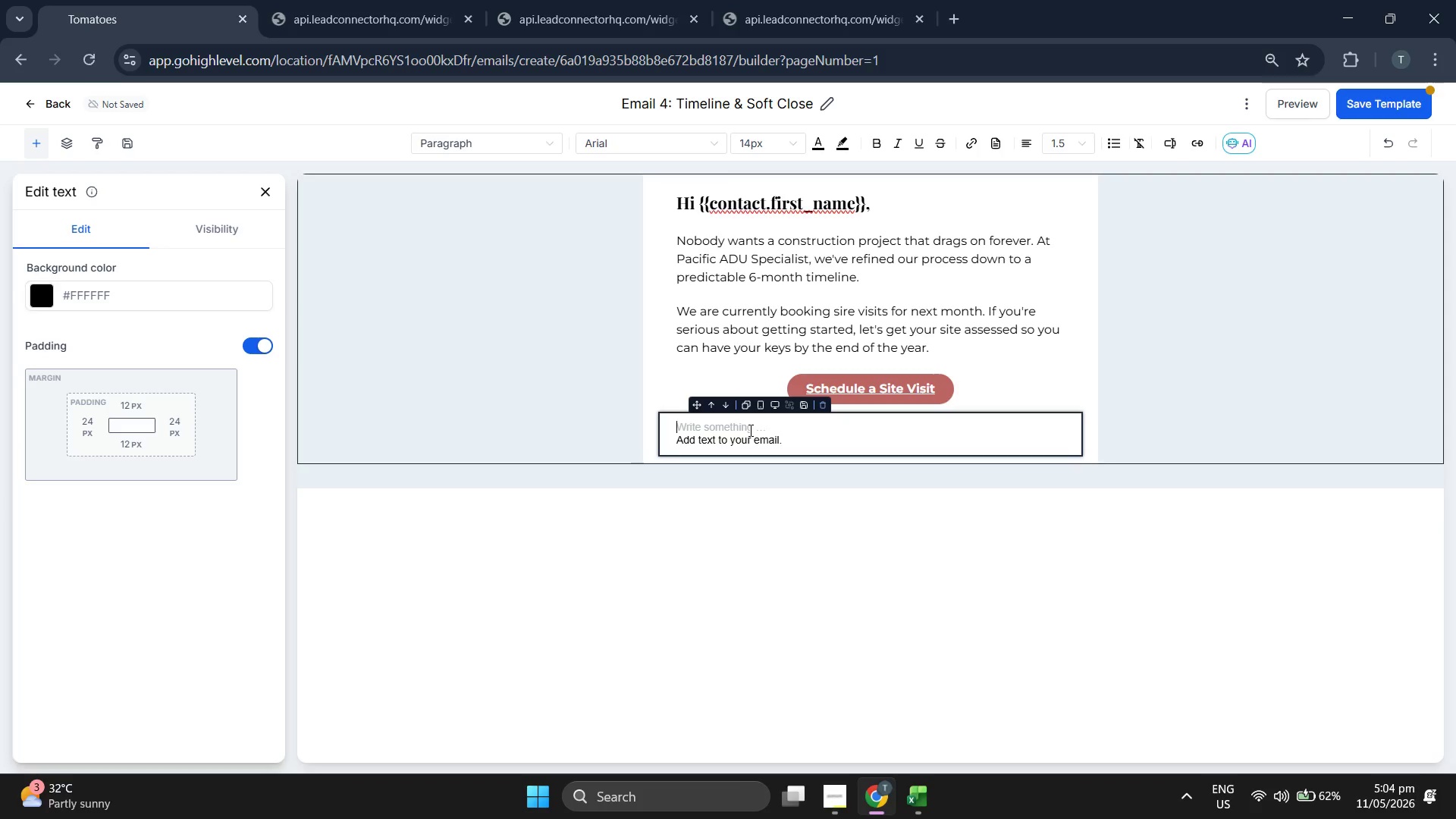 
triple_click([749, 431])
 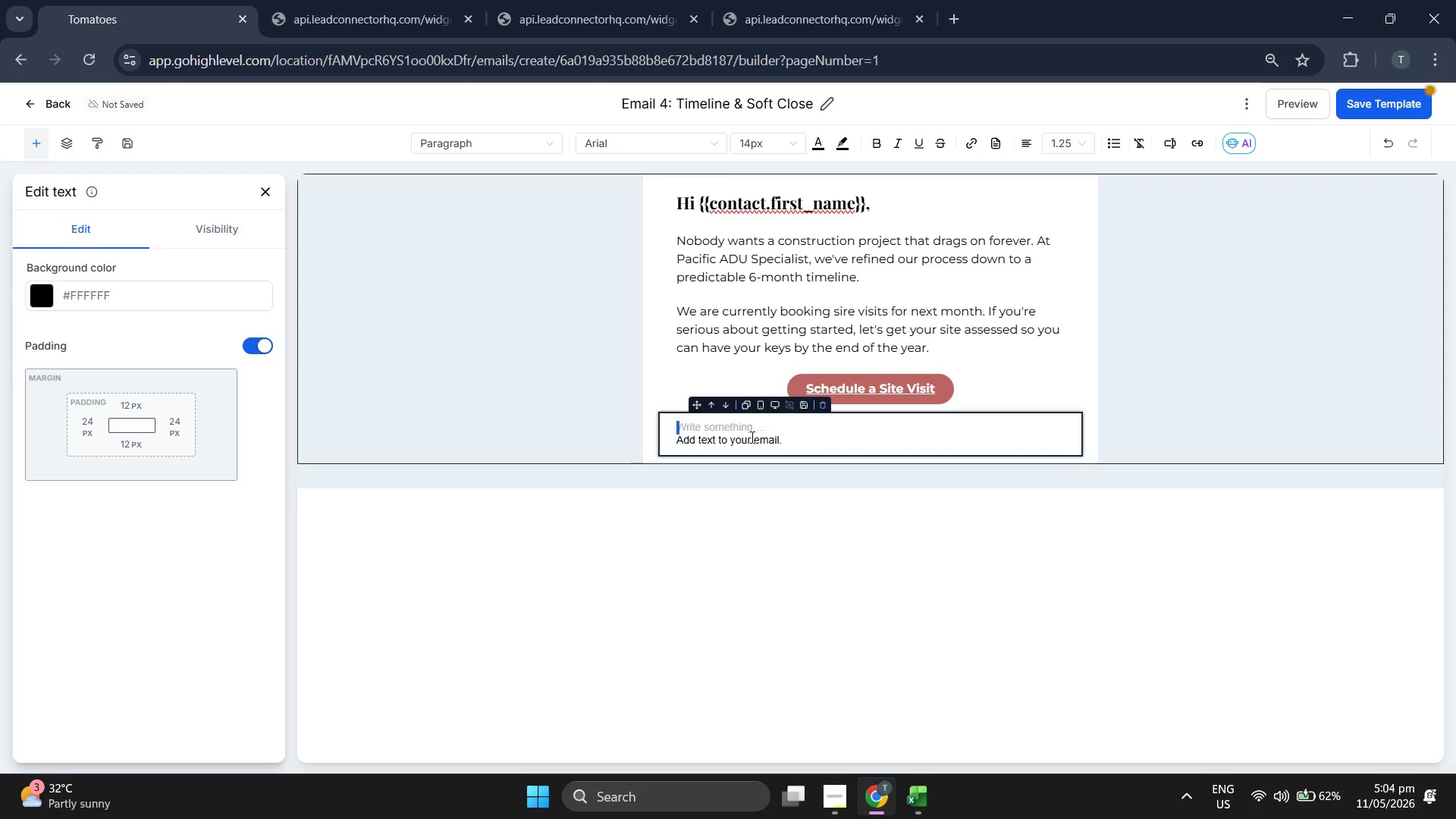 
triple_click([751, 437])
 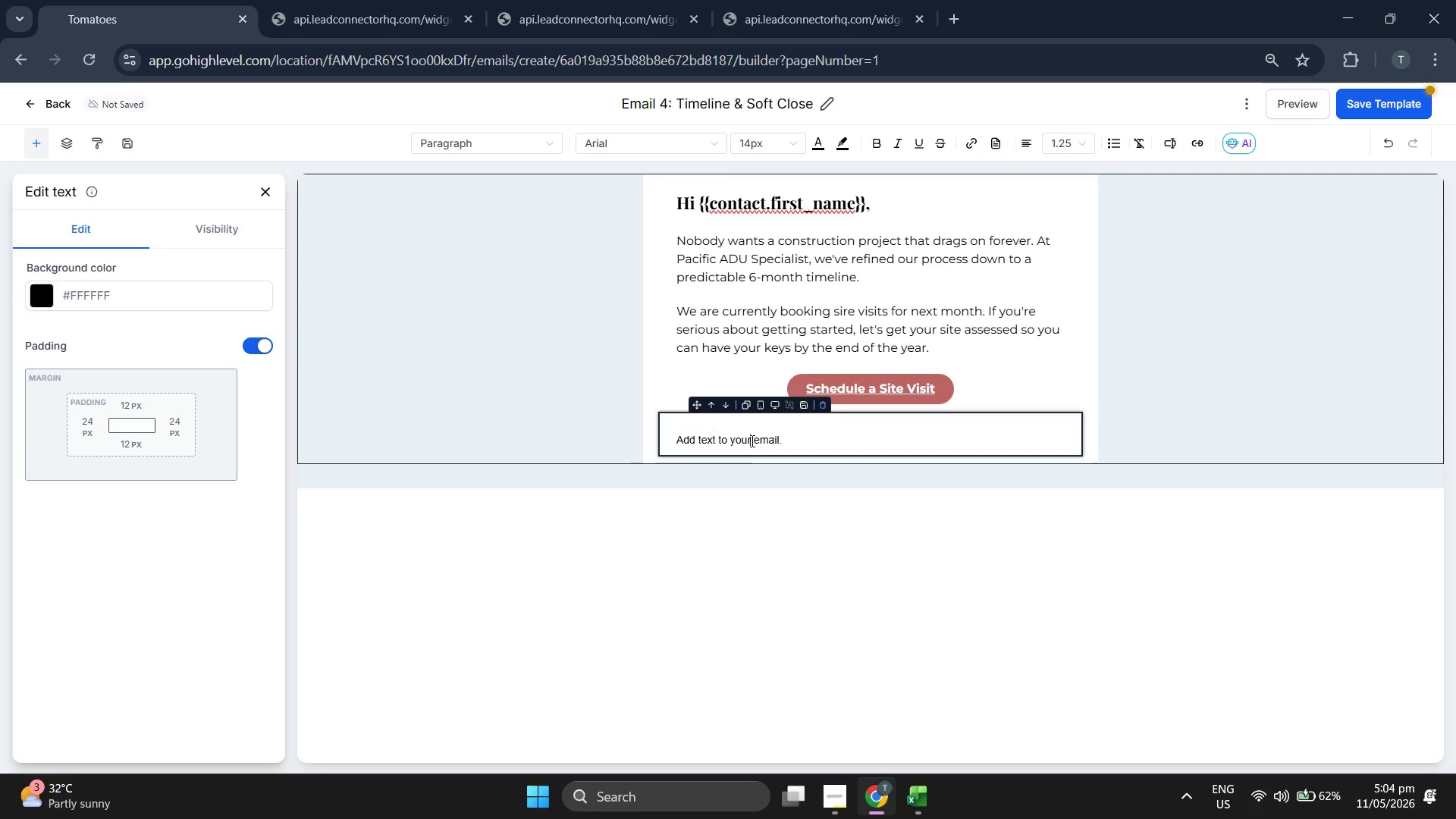 
triple_click([752, 447])
 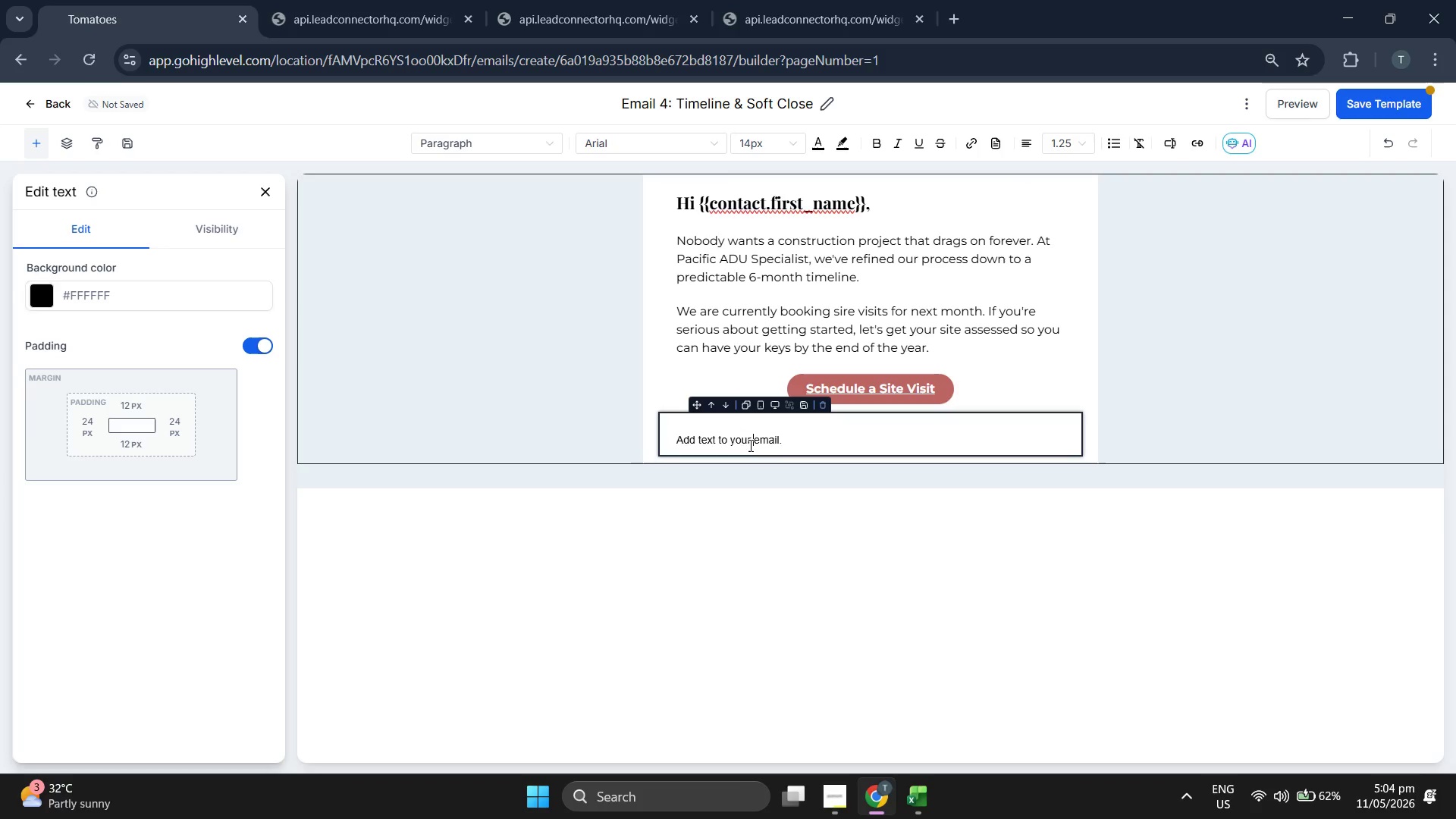 
triple_click([745, 441])
 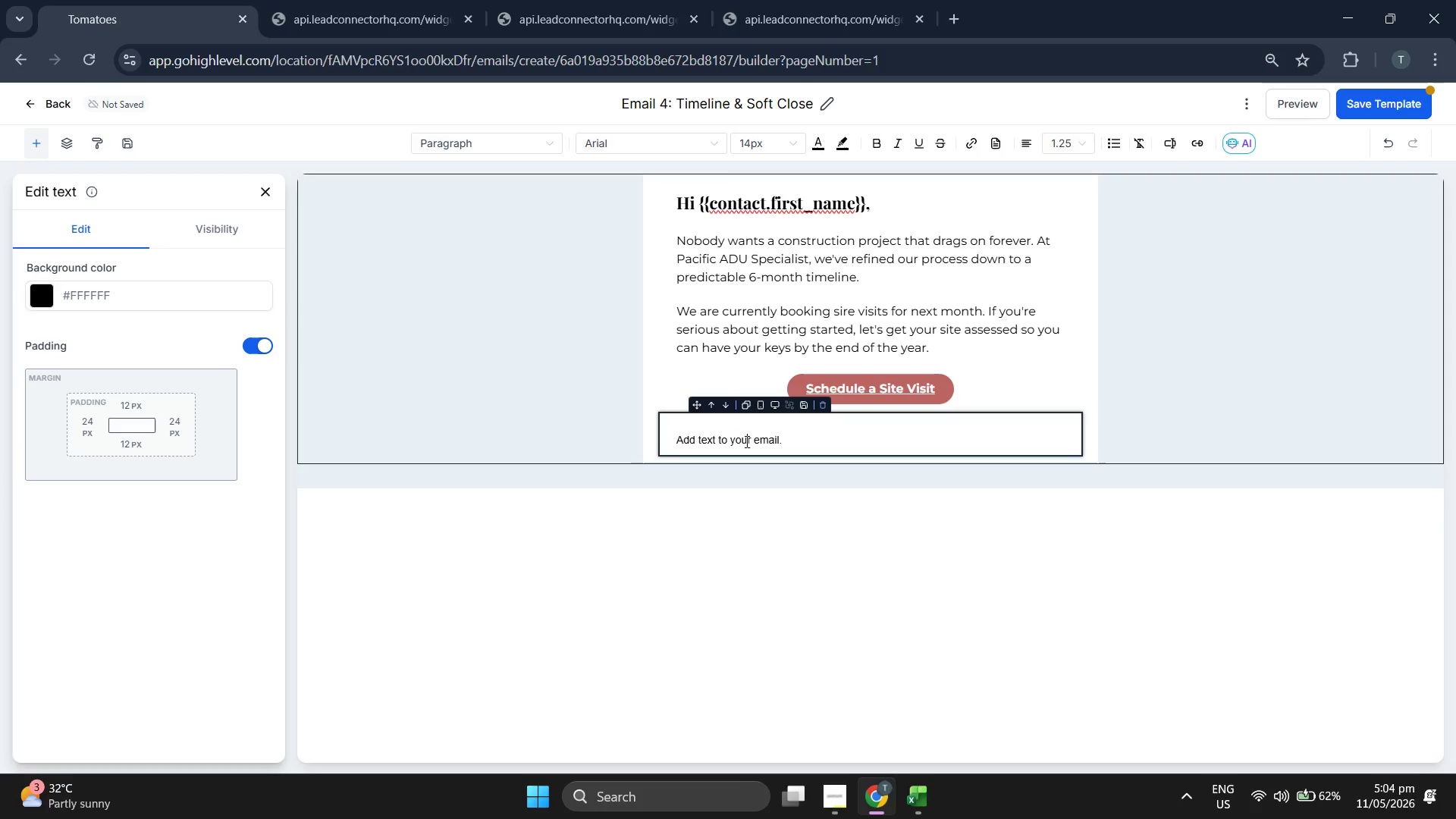 
triple_click([745, 441])
 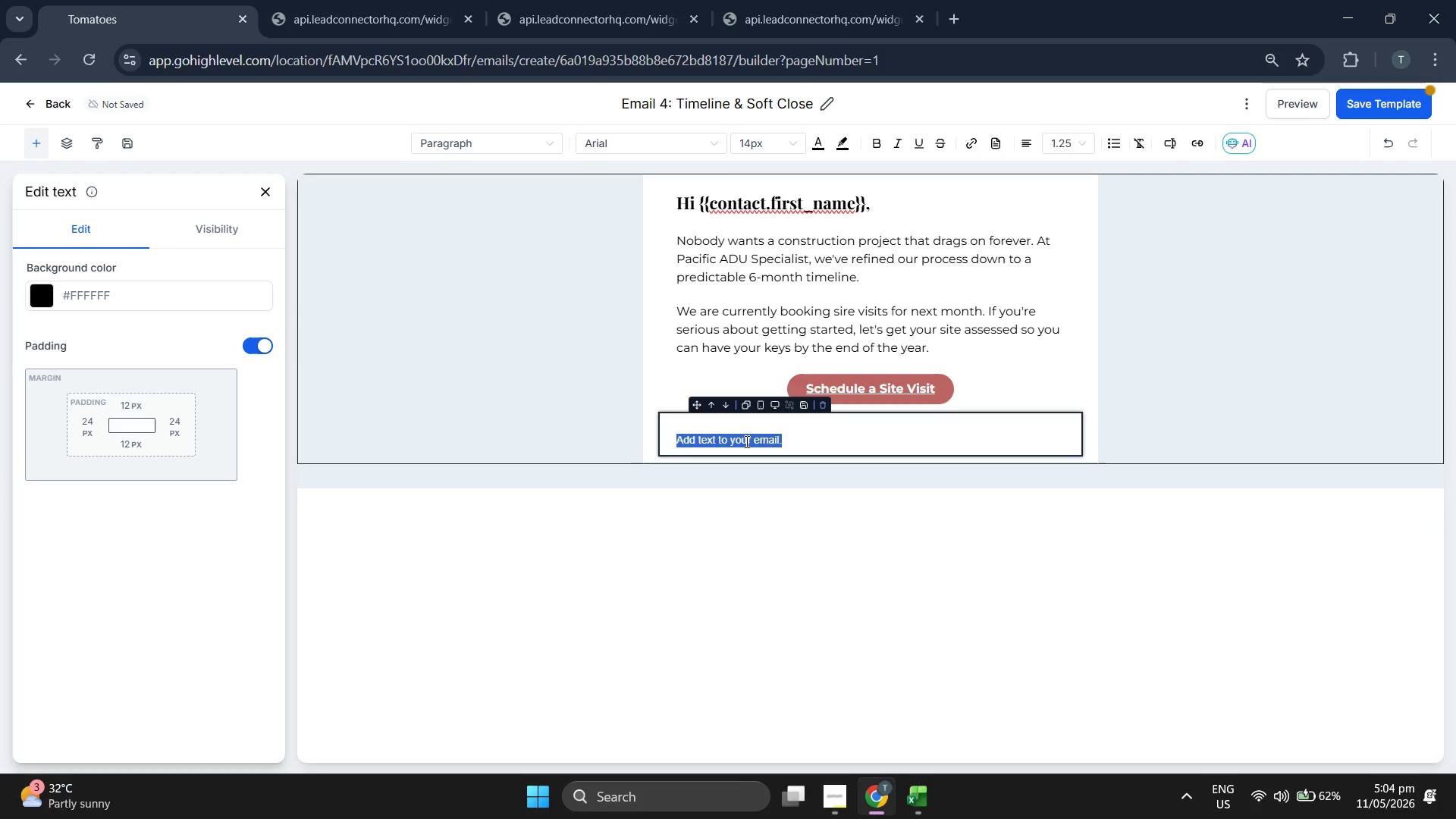 
triple_click([745, 441])
 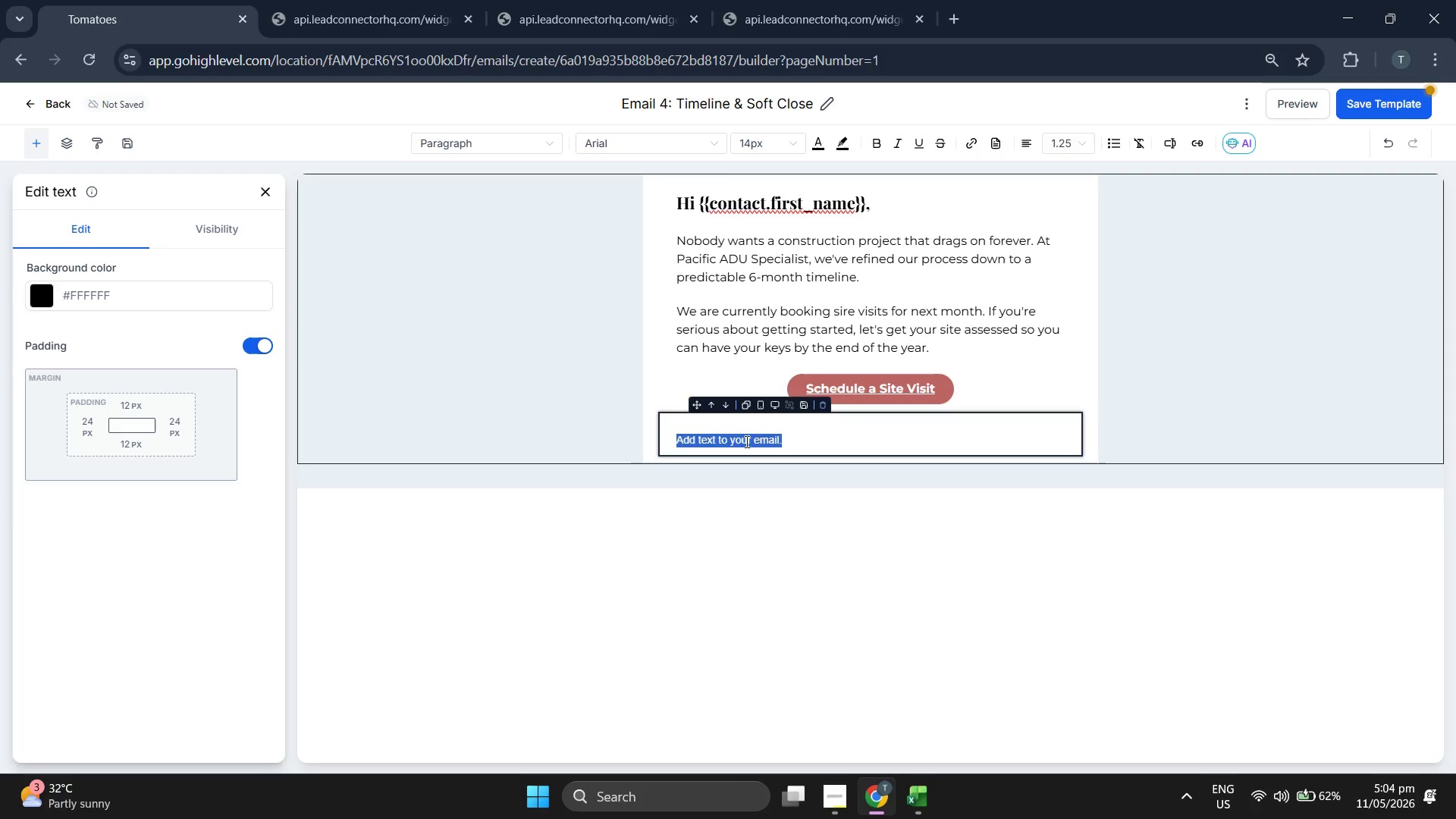 
key(Backspace)
 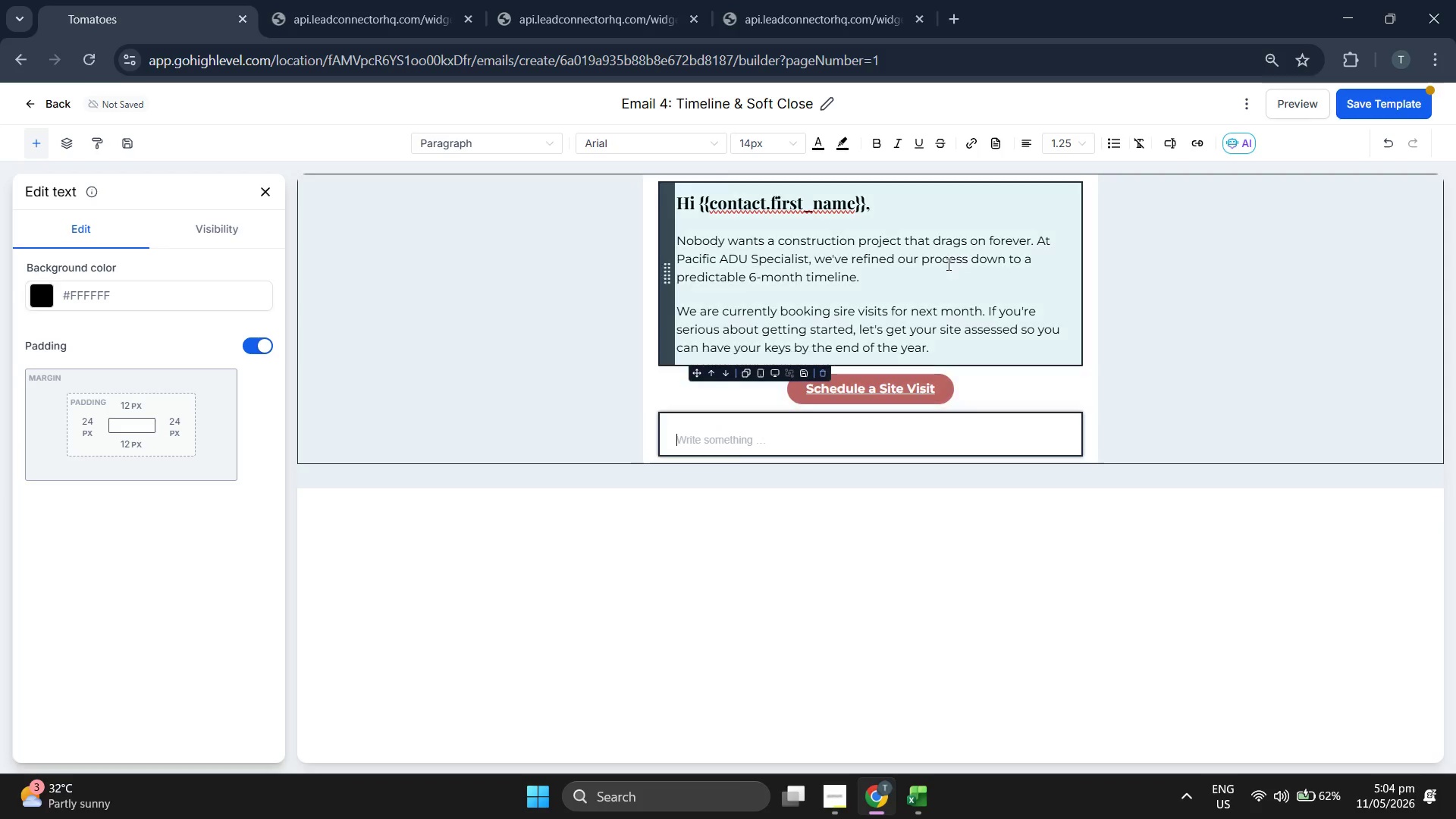 
key(Backspace)
 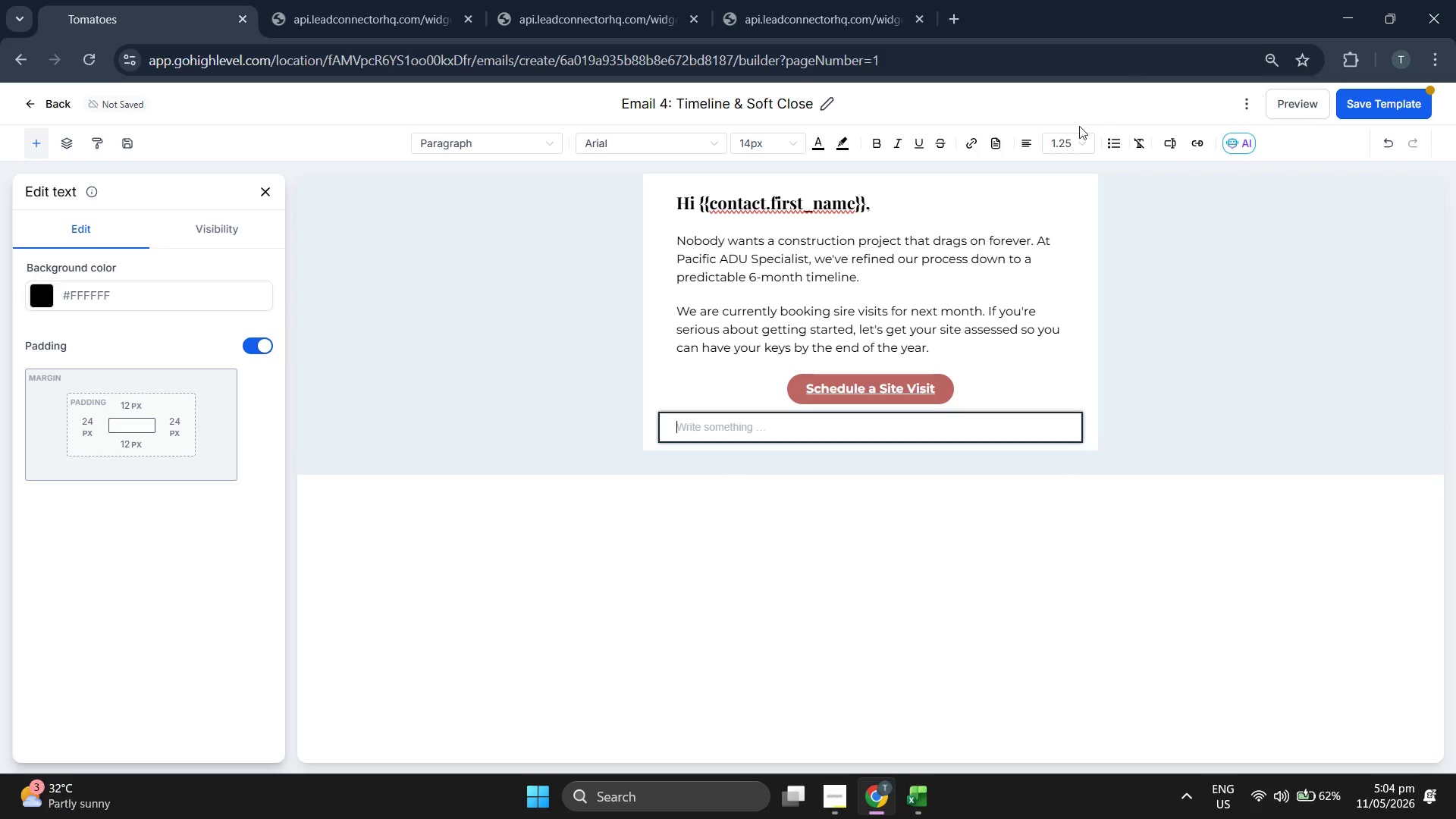 
left_click_drag(start_coordinate=[1075, 130], to_coordinate=[1074, 134])
 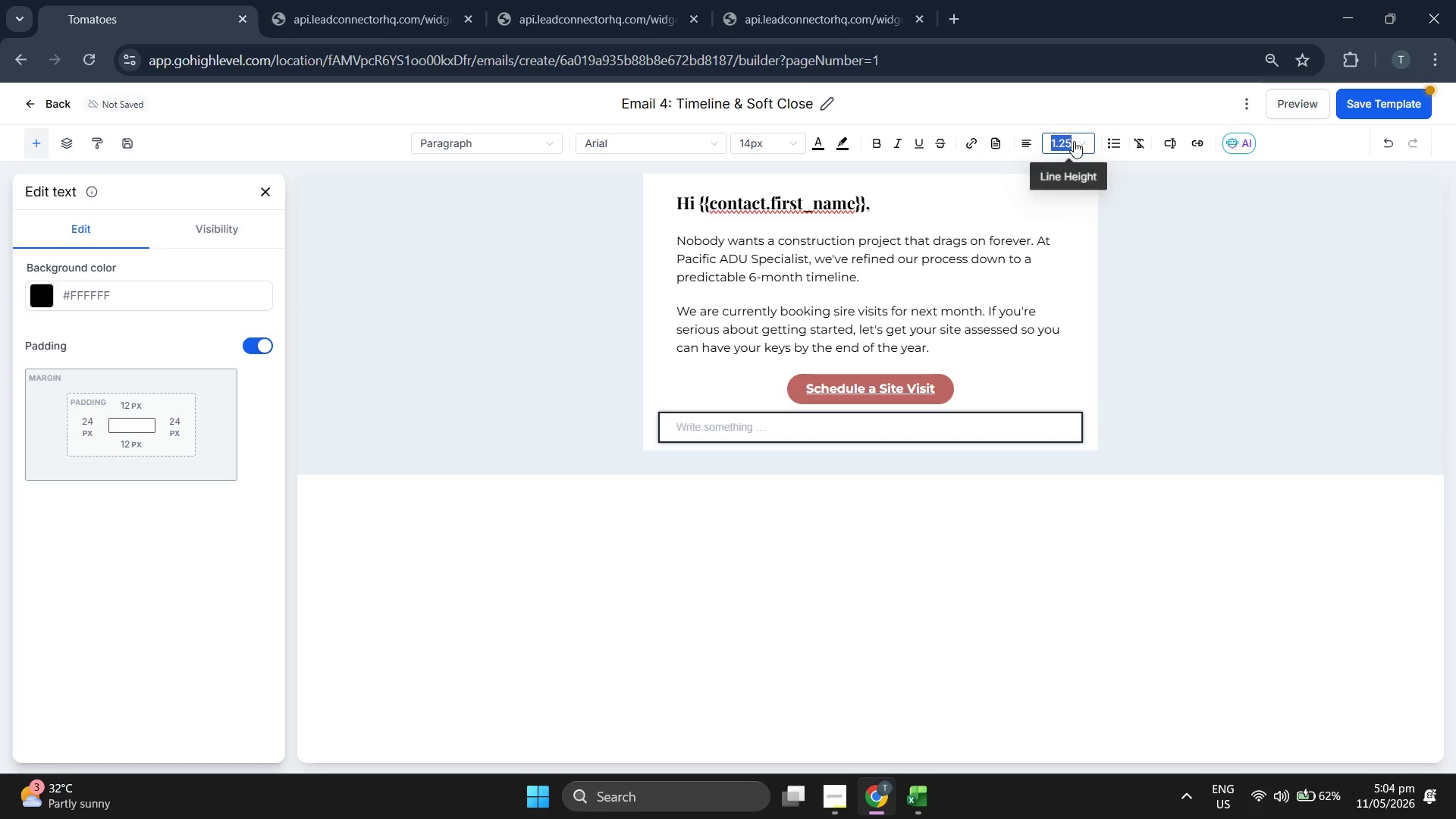 
double_click([1074, 141])
 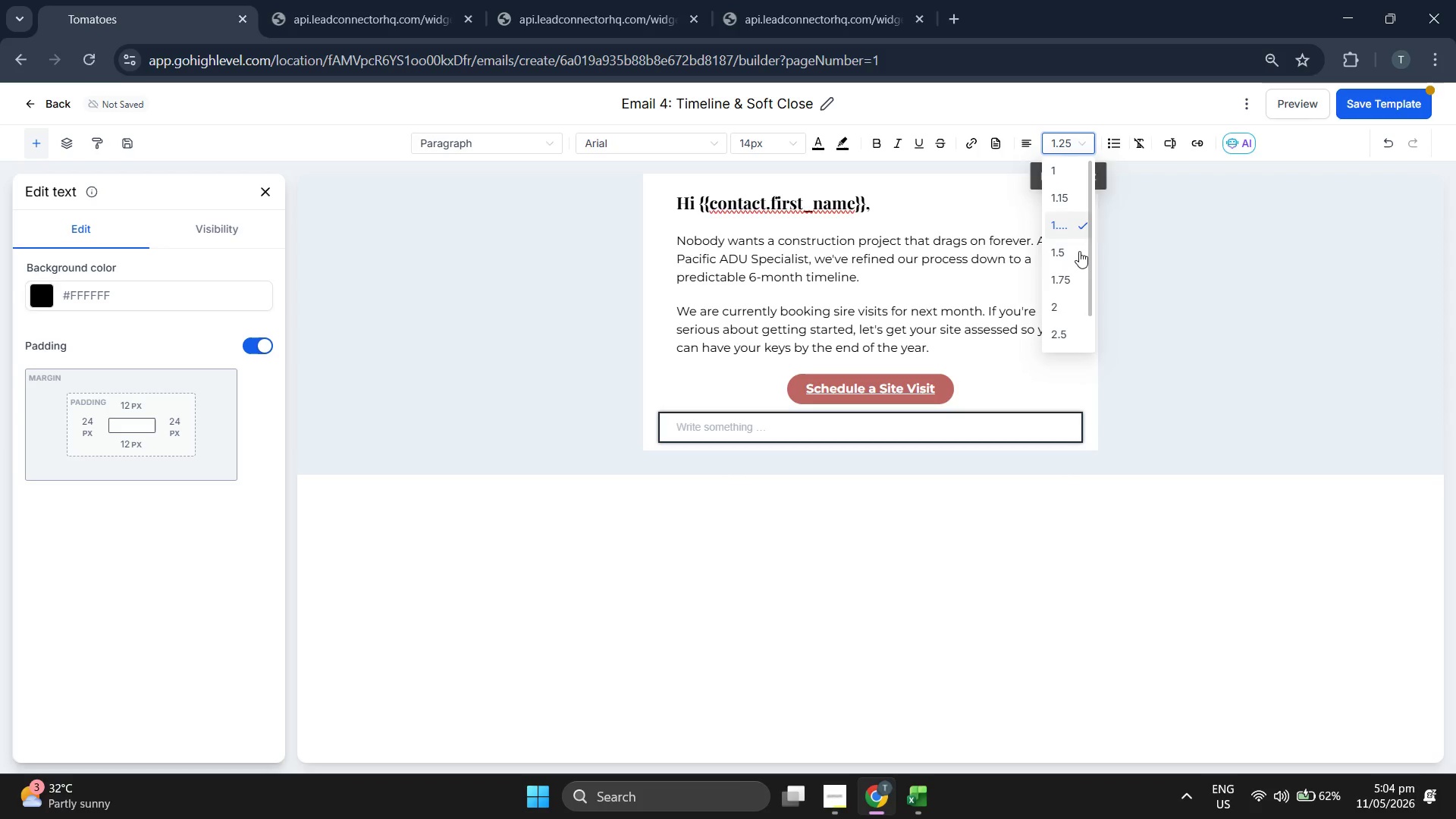 
left_click([1078, 254])
 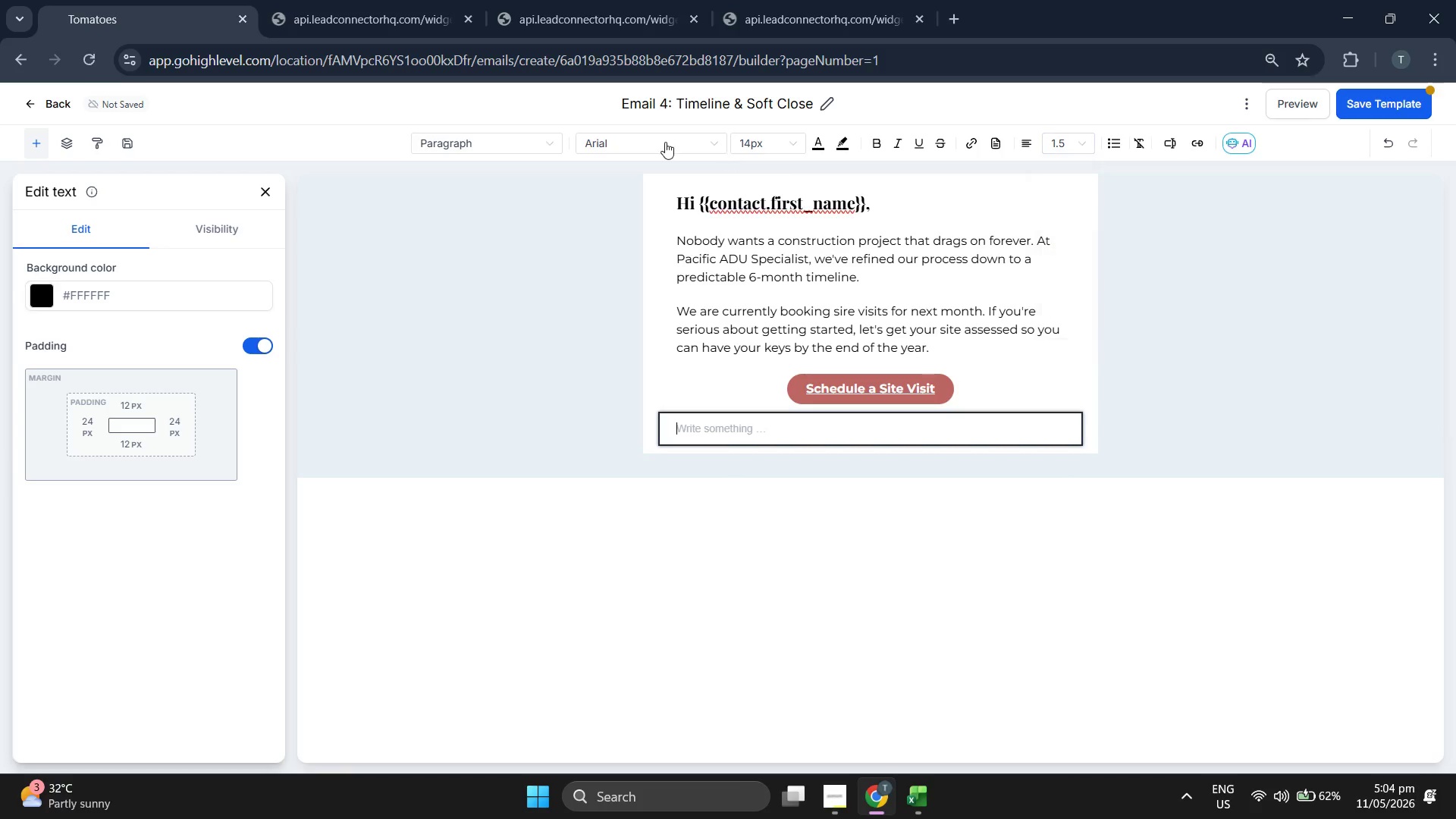 
left_click([661, 142])
 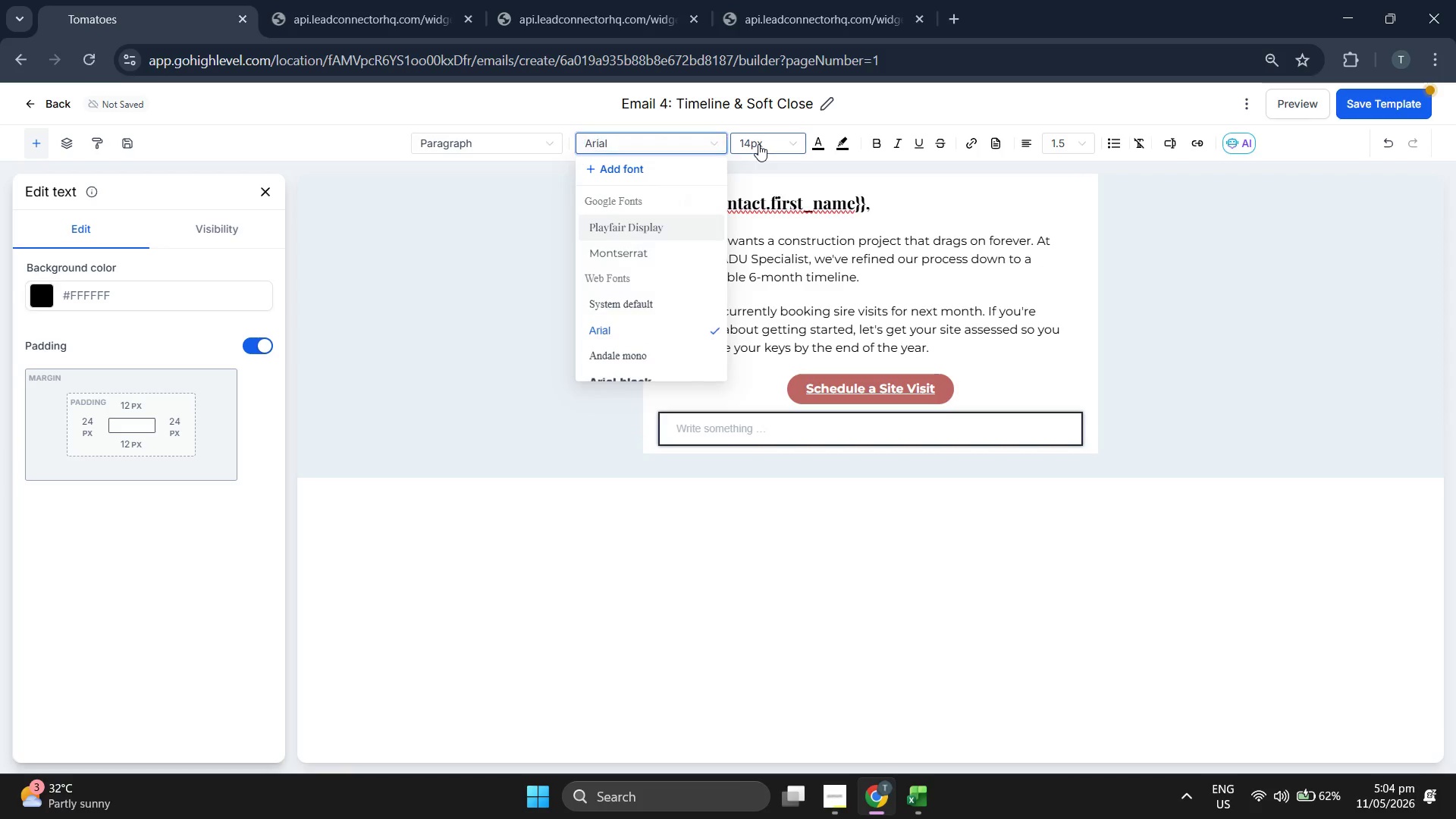 
left_click([642, 143])
 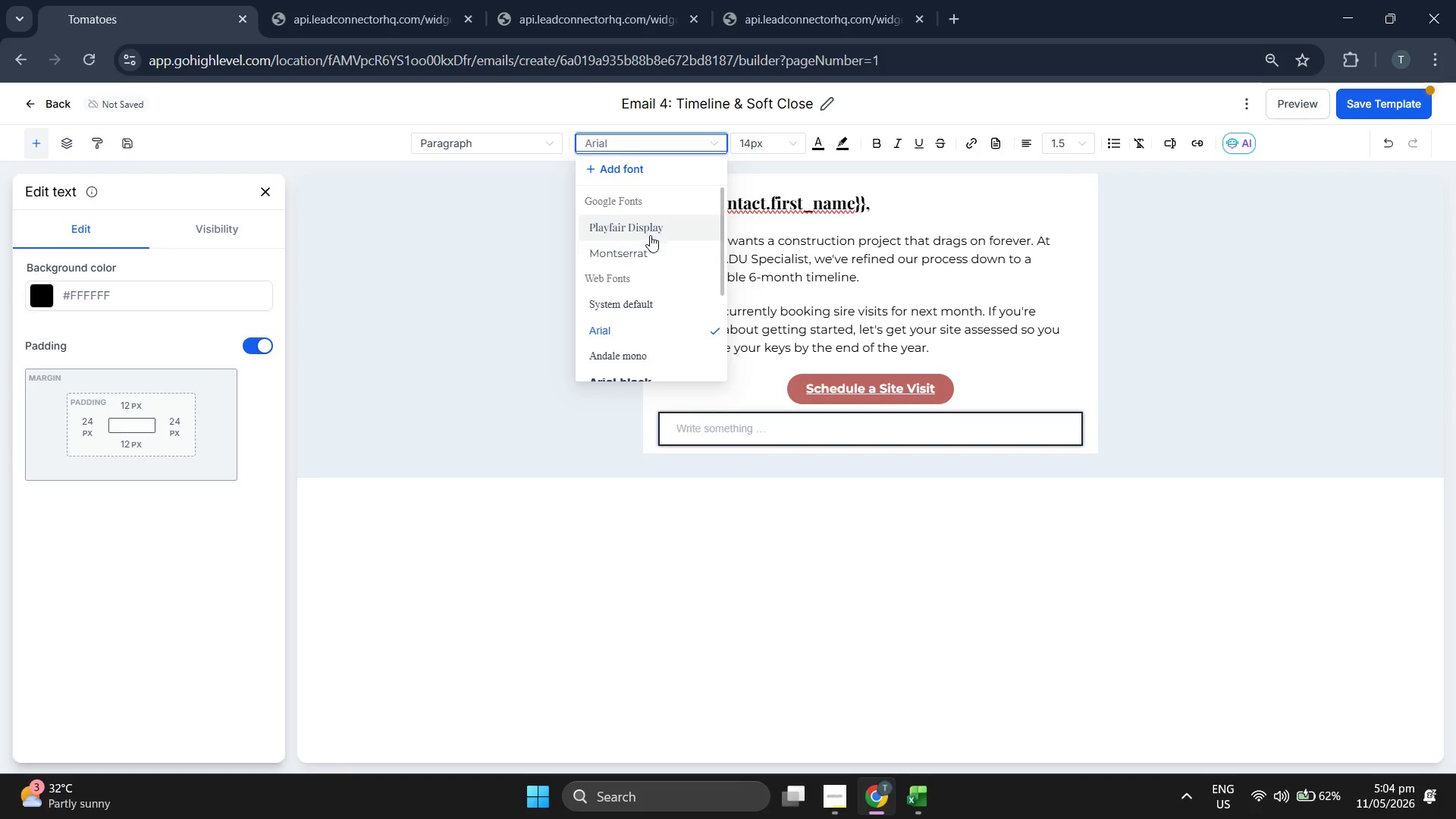 
left_click([654, 252])
 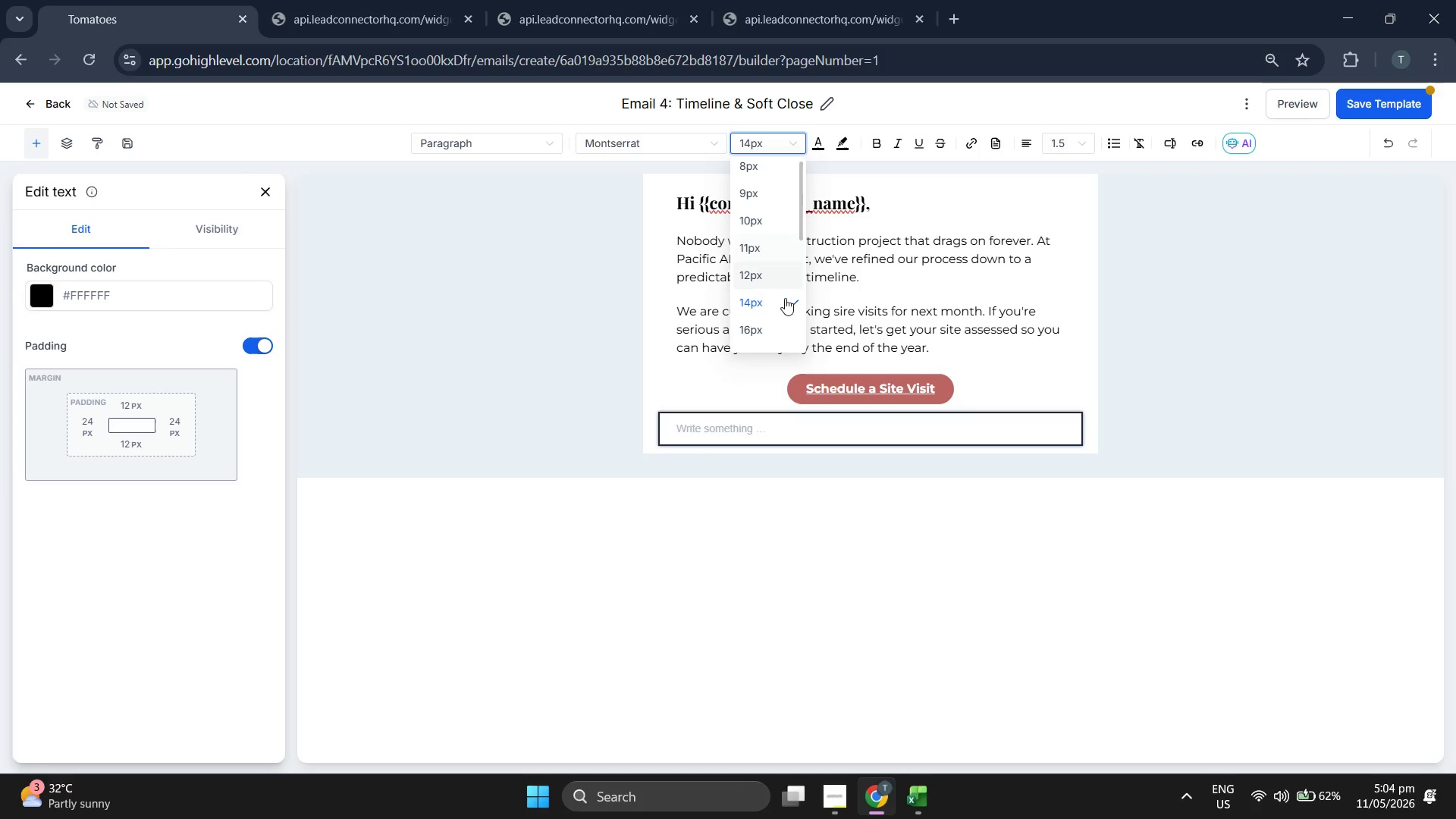 
left_click([767, 335])
 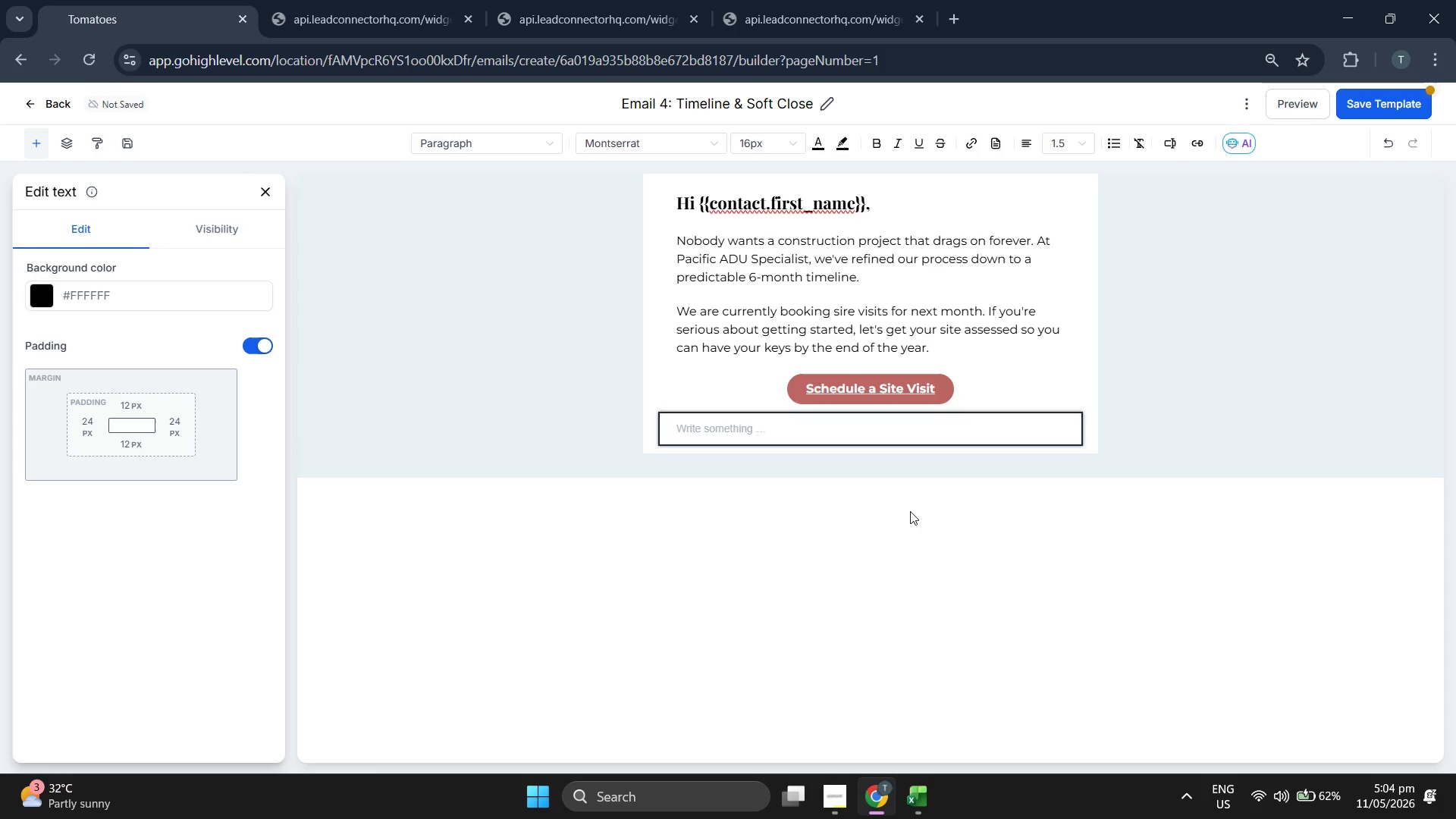 
type(Cher)
key(Backspace)
type(err,)
key(Backspace)
key(Backspace)
type(s,)
 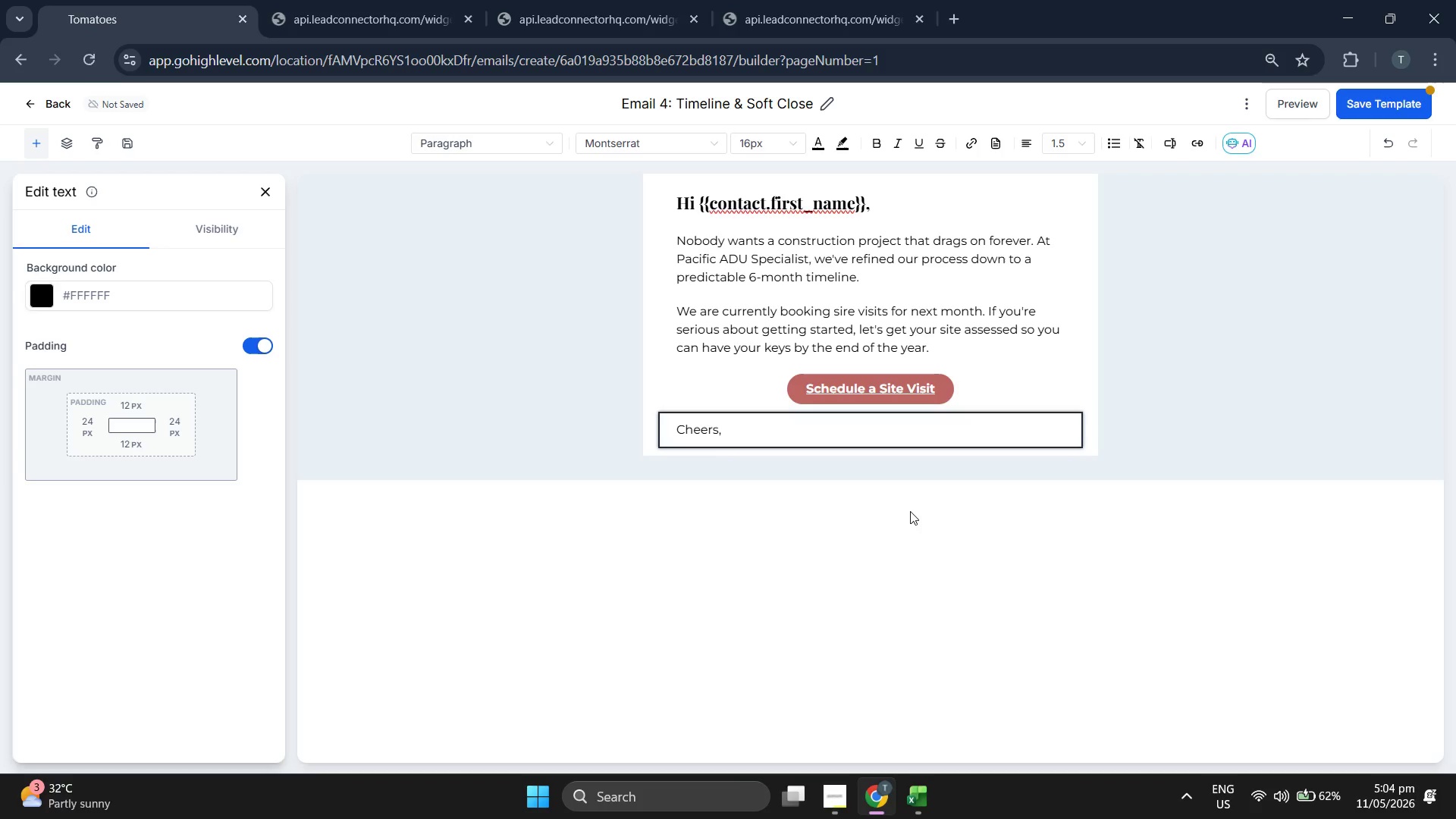 
key(Enter)
 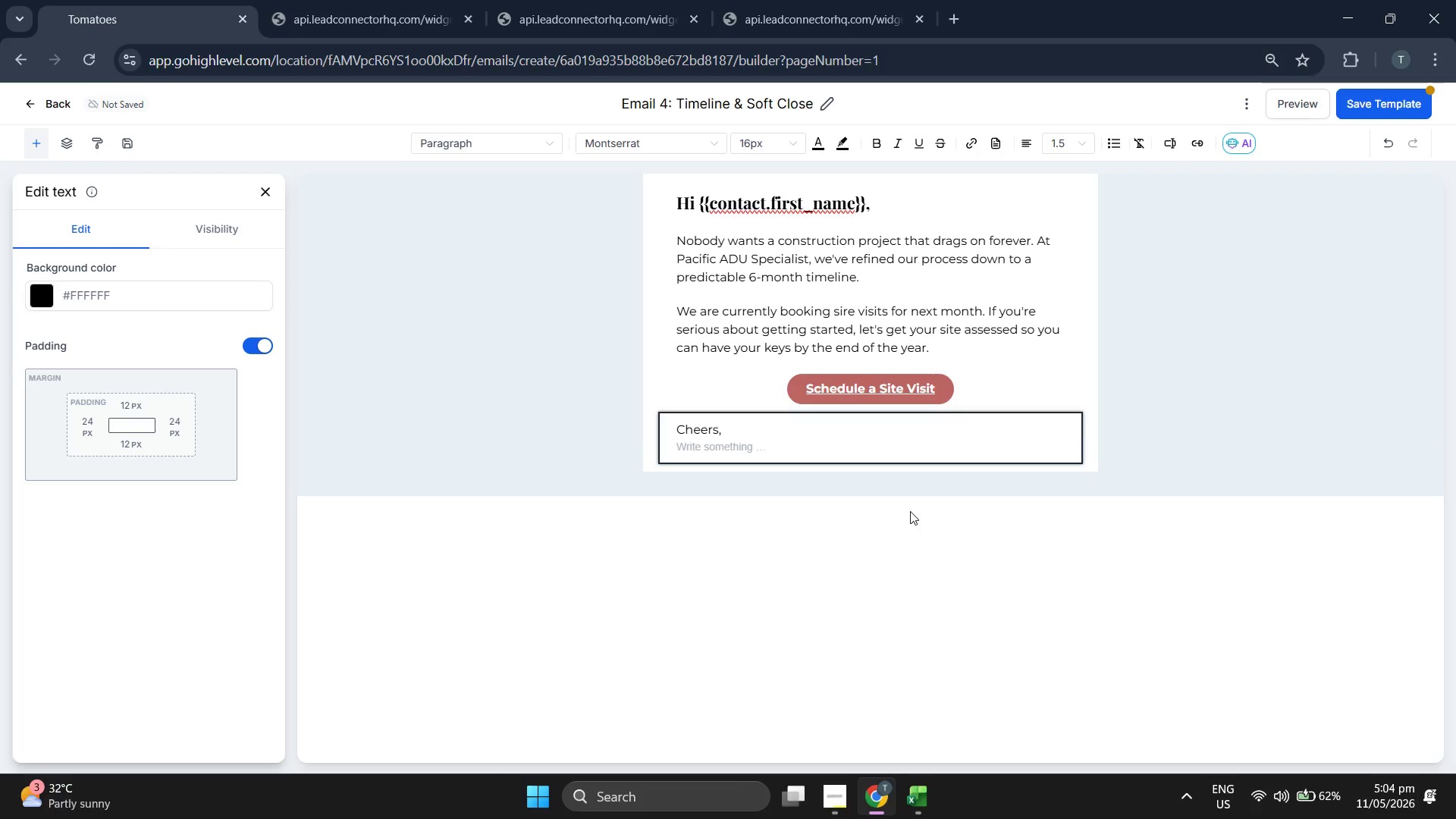 
type(PA)
key(Backspace)
type(aic)
key(Backspace)
key(Backspace)
type(ac)
key(Backspace)
key(Backspace)
type(ac\)
key(Backspace)
key(Backspace)
key(Backspace)
type(cific ADU S)
 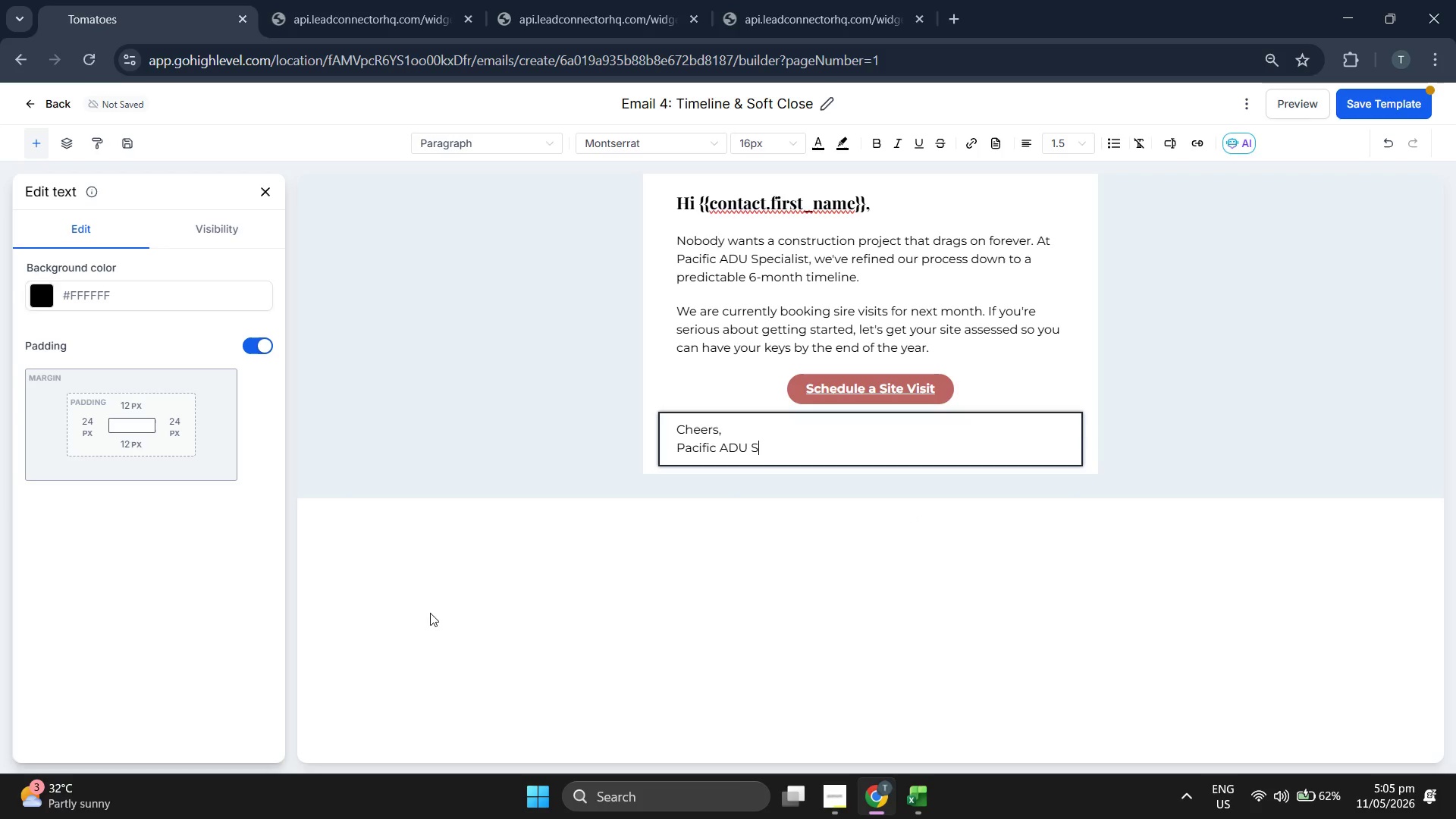 
type(pecialist Team)
 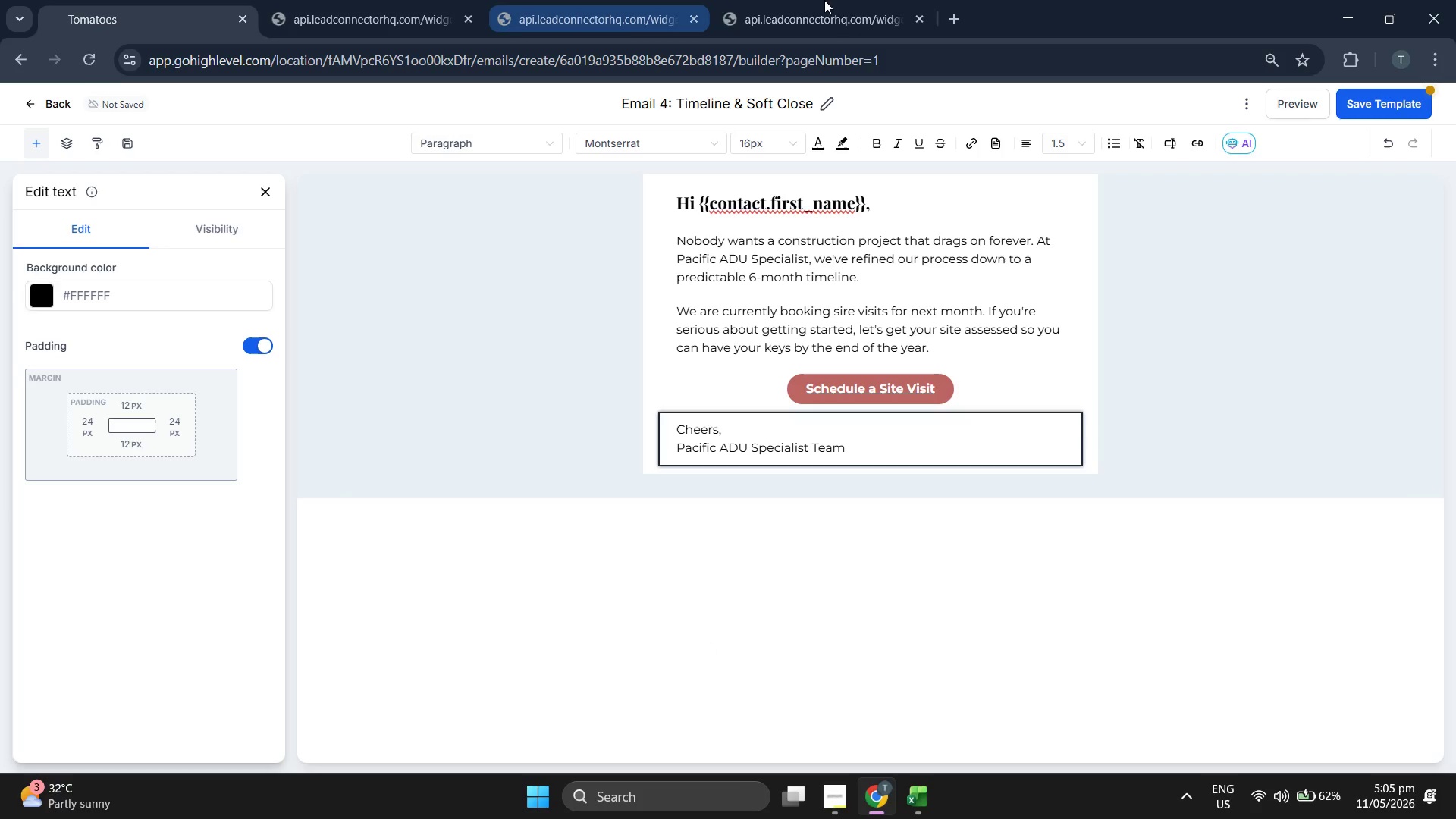 
left_click([1339, 105])
 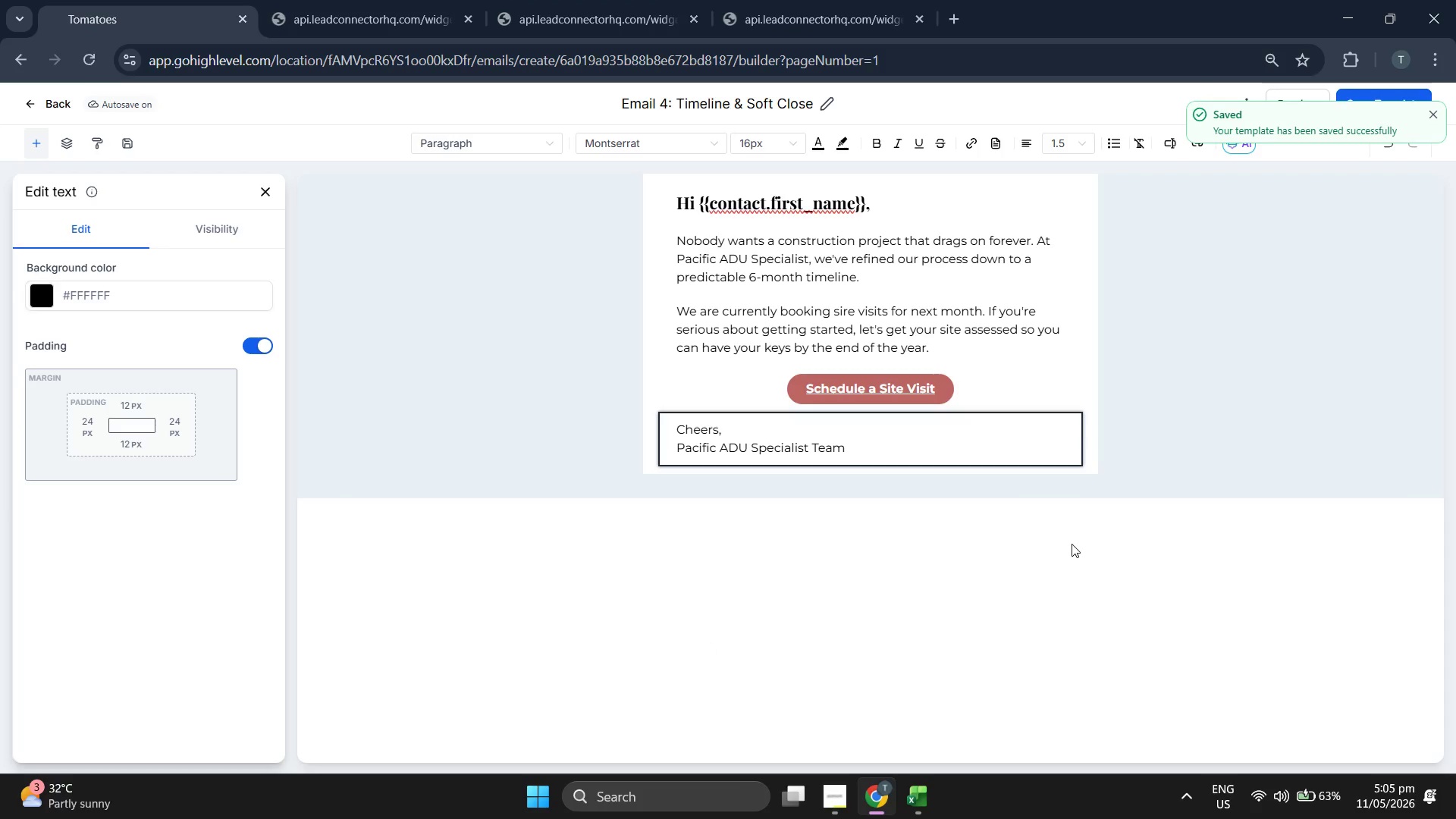 
left_click([270, 194])
 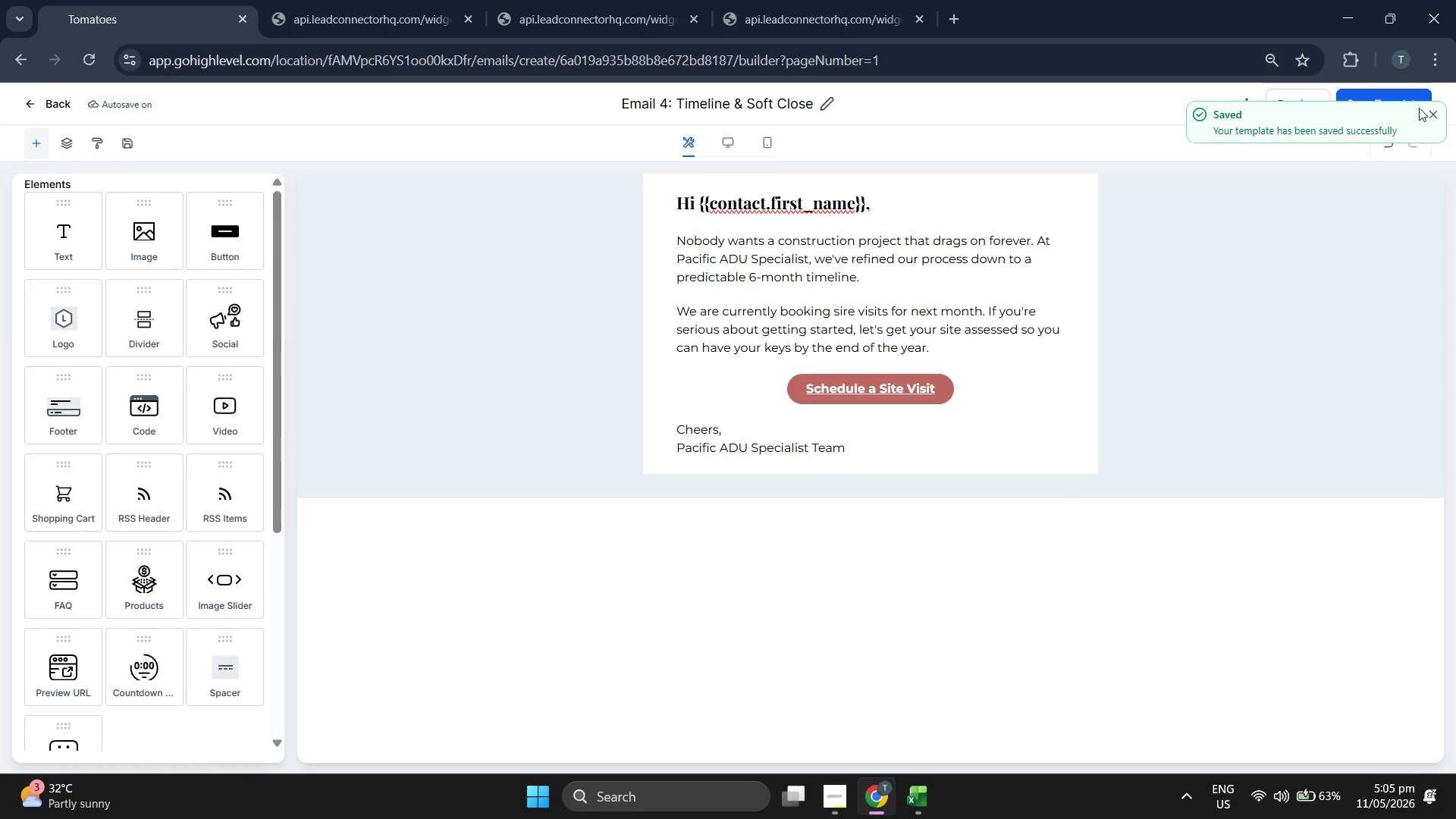 
left_click([1436, 101])
 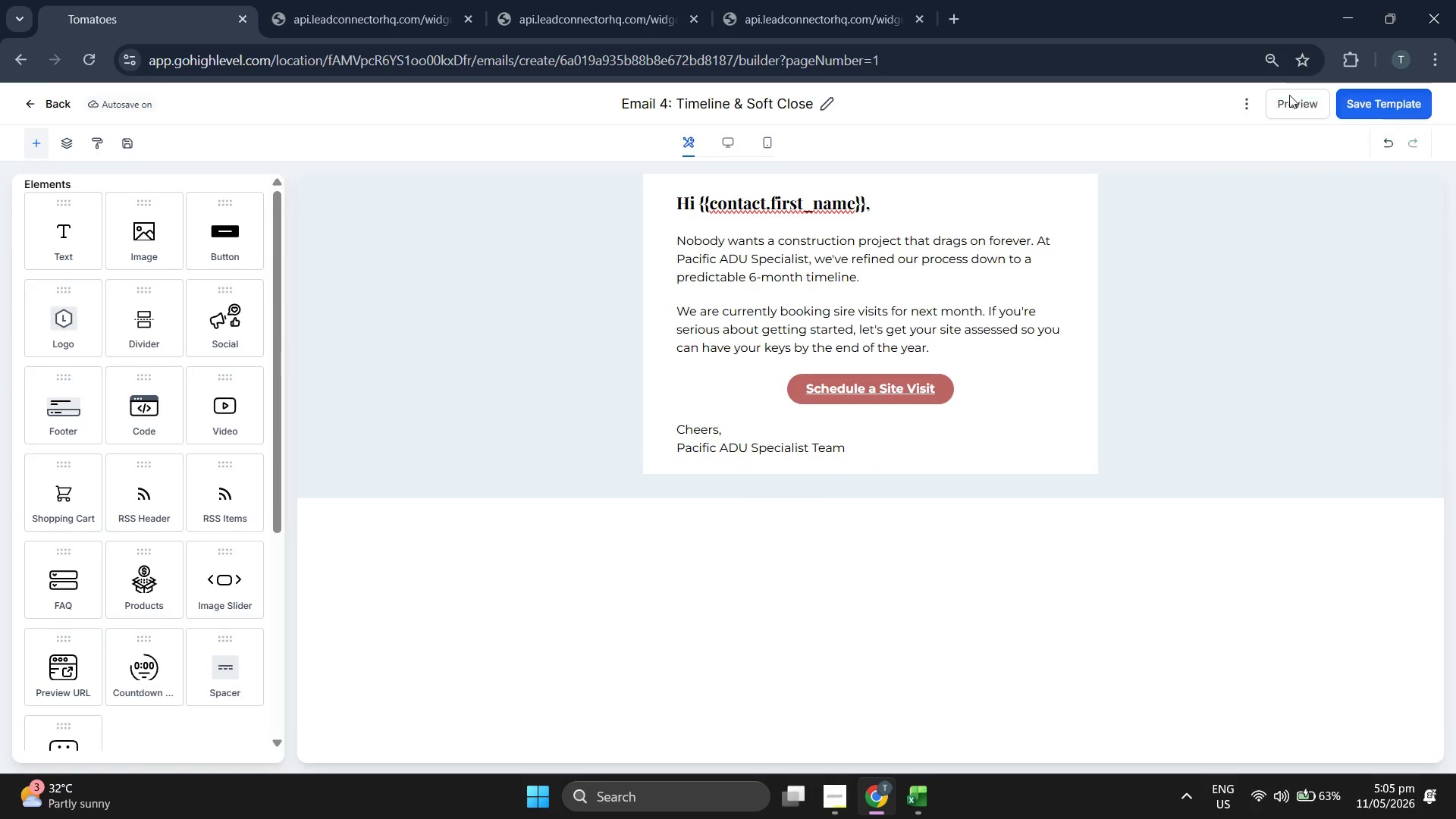 
triple_click([1273, 94])
 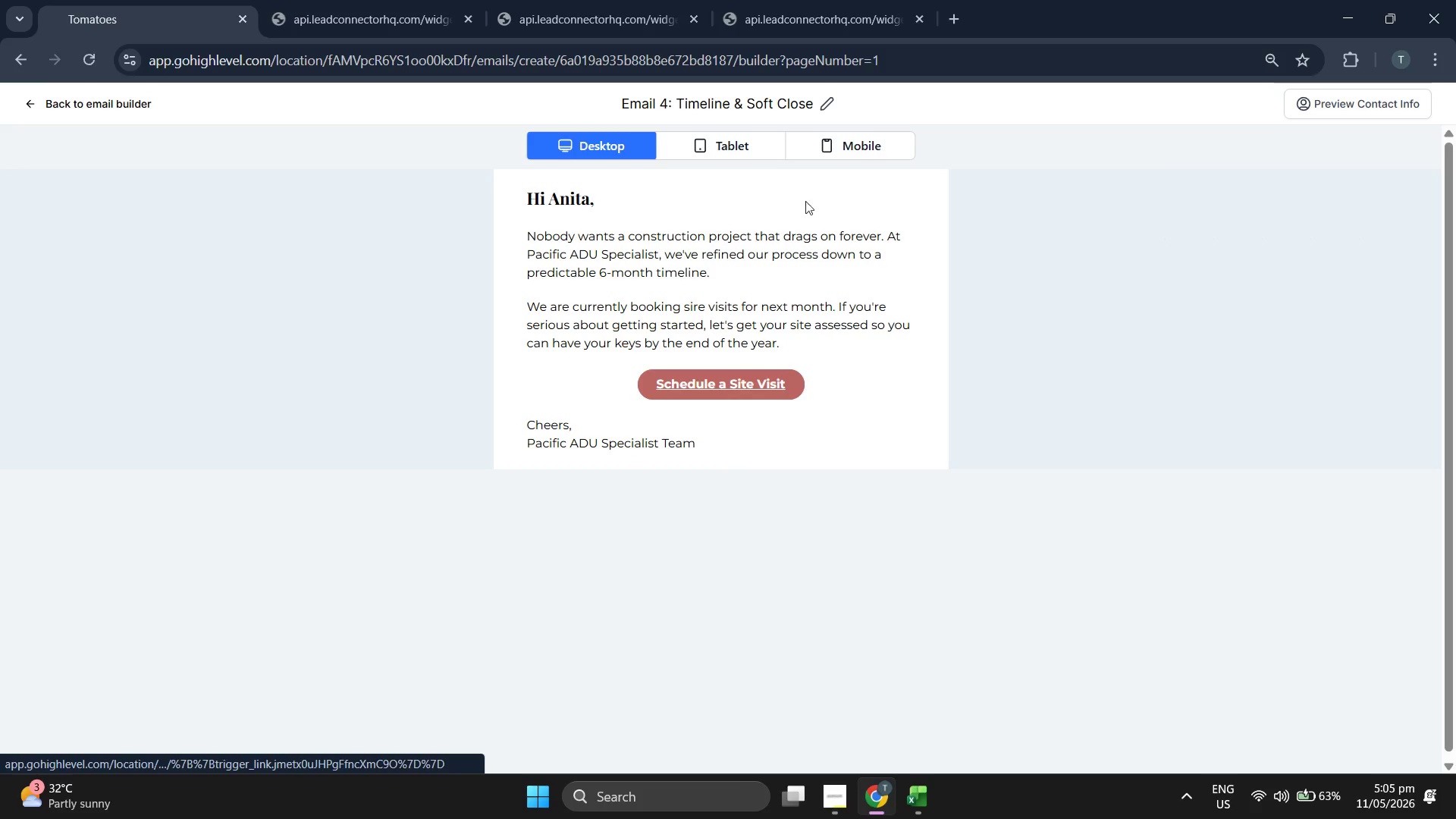 
left_click([875, 138])
 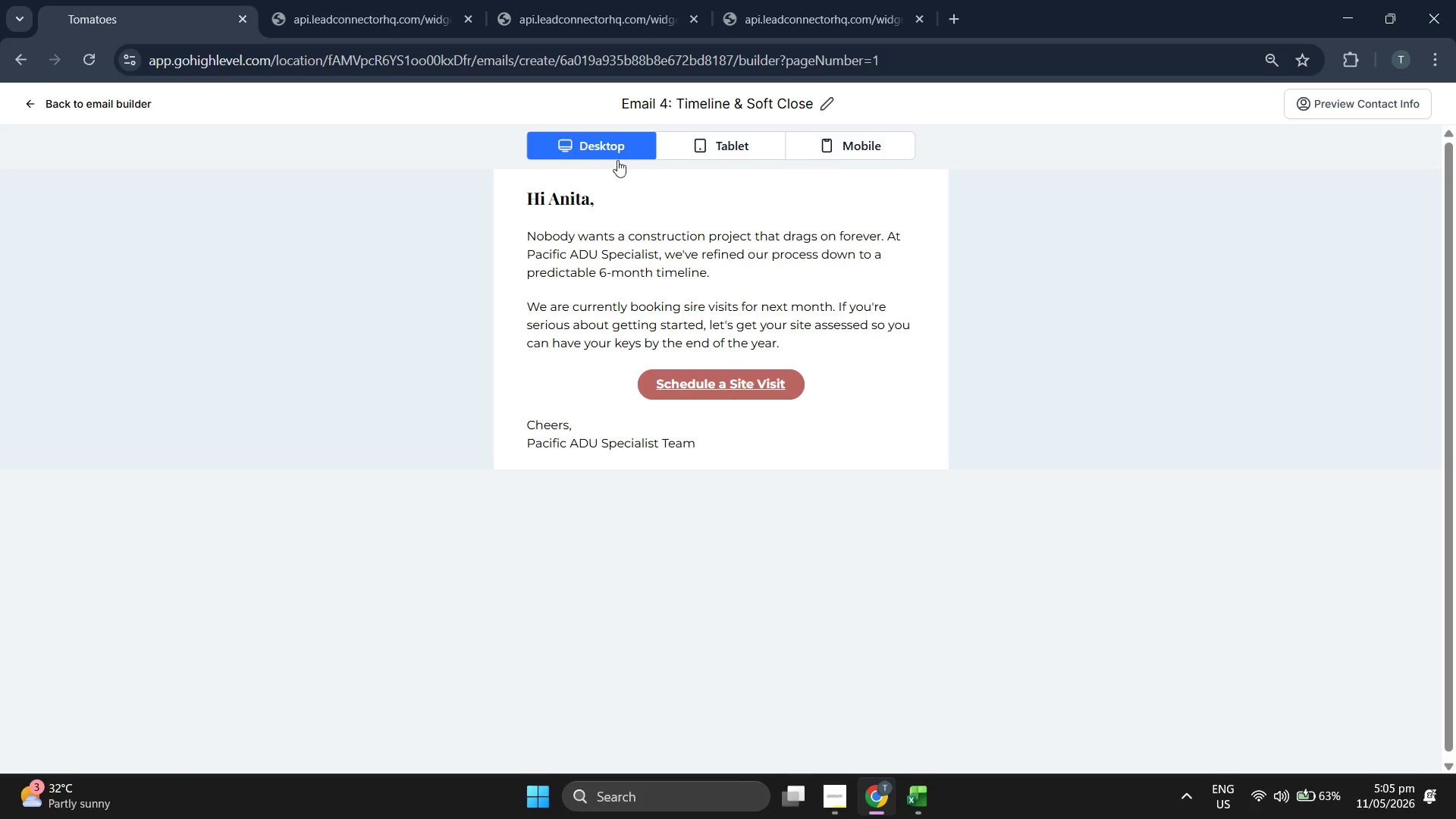 
left_click([134, 105])
 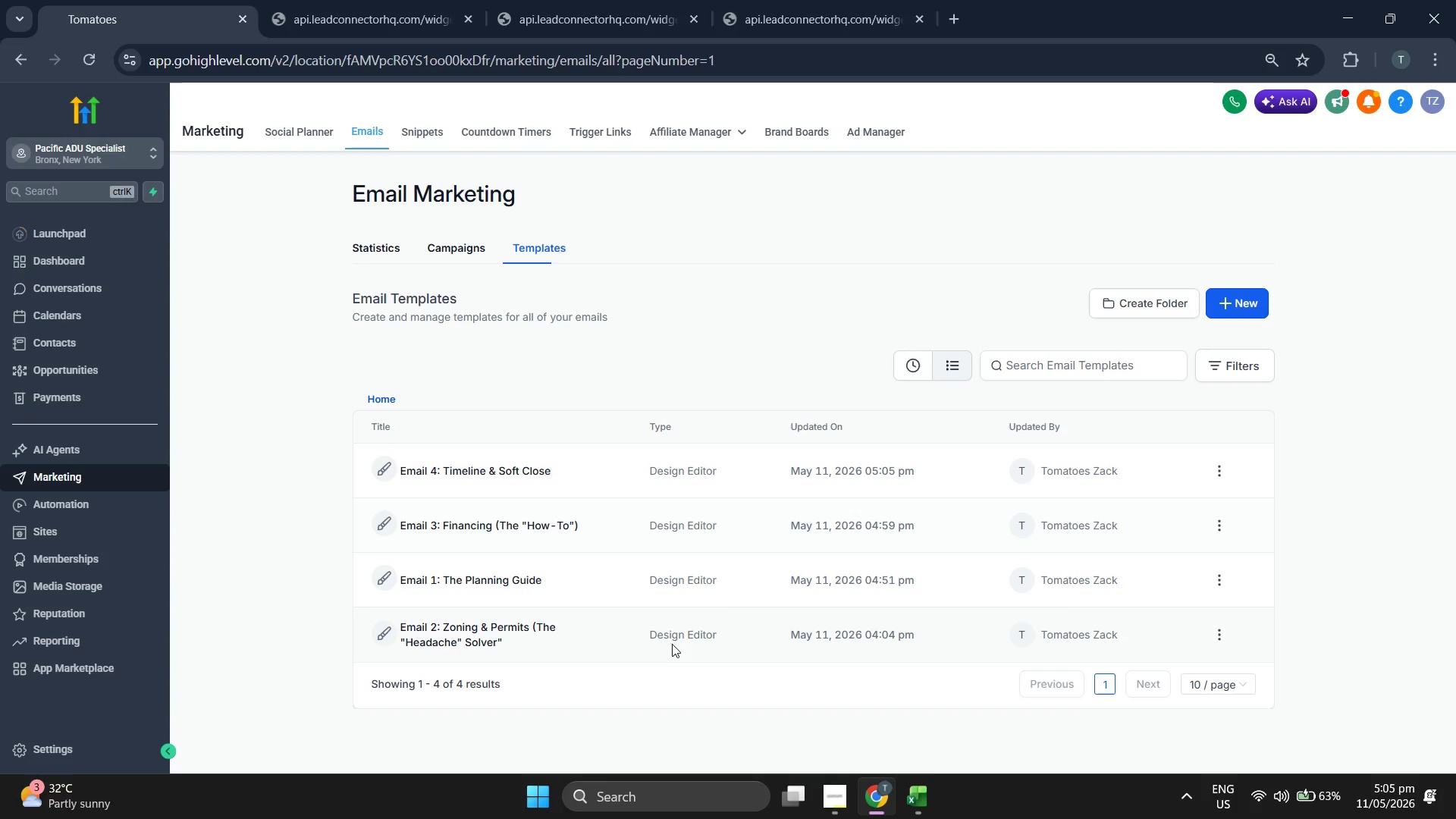 
wait(16.33)
 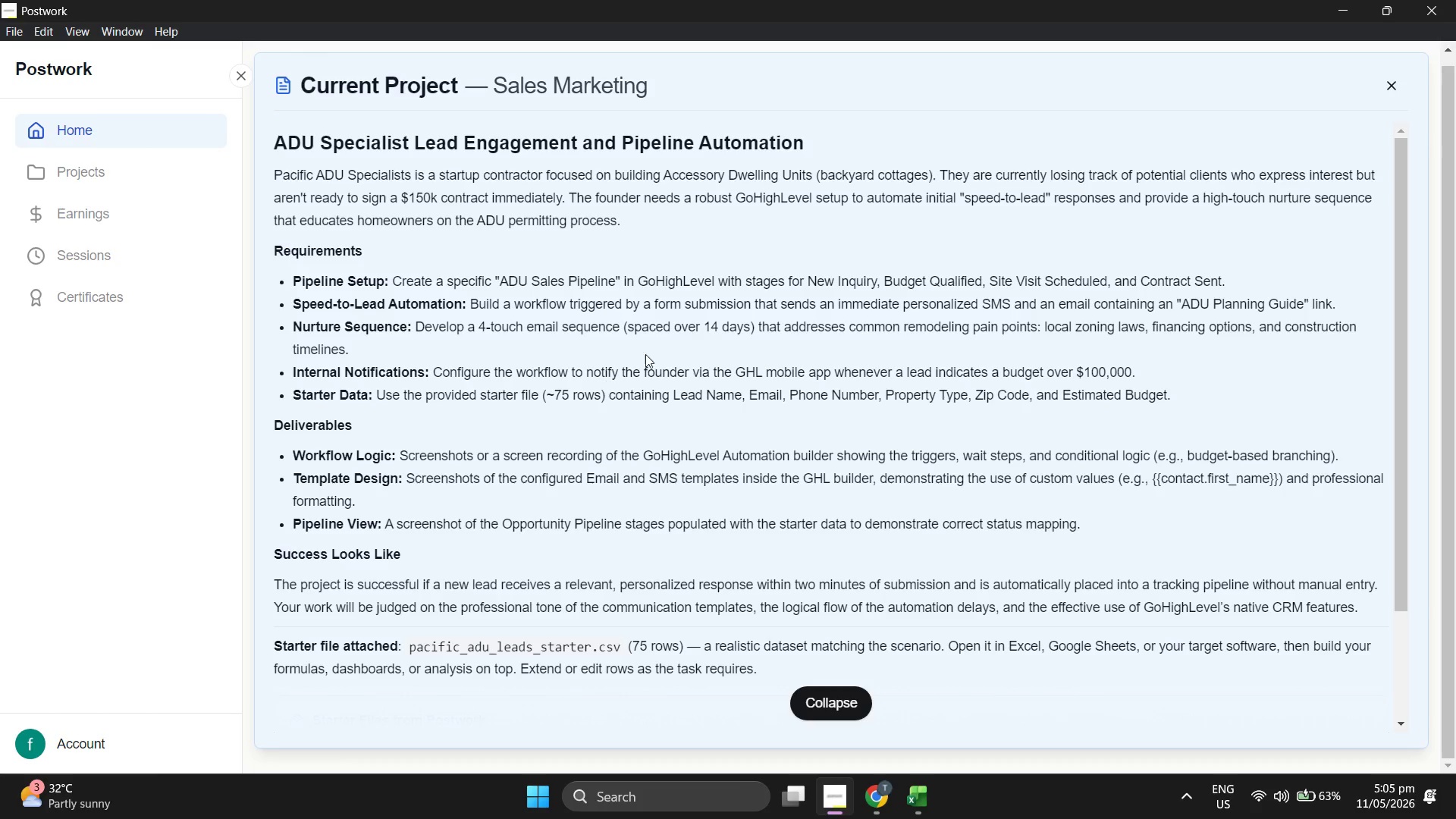 
double_click([769, 326])
 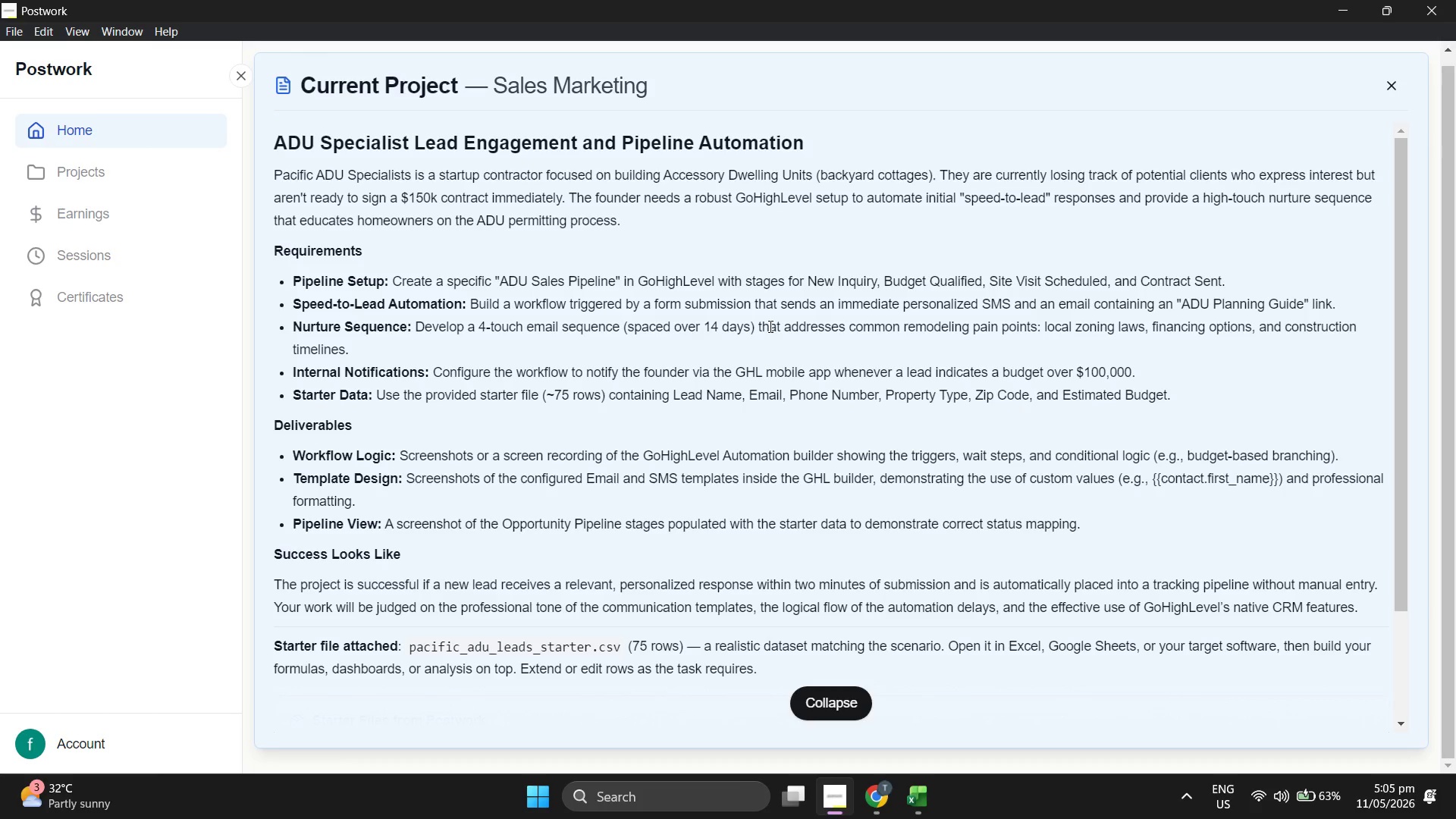 
triple_click([769, 326])
 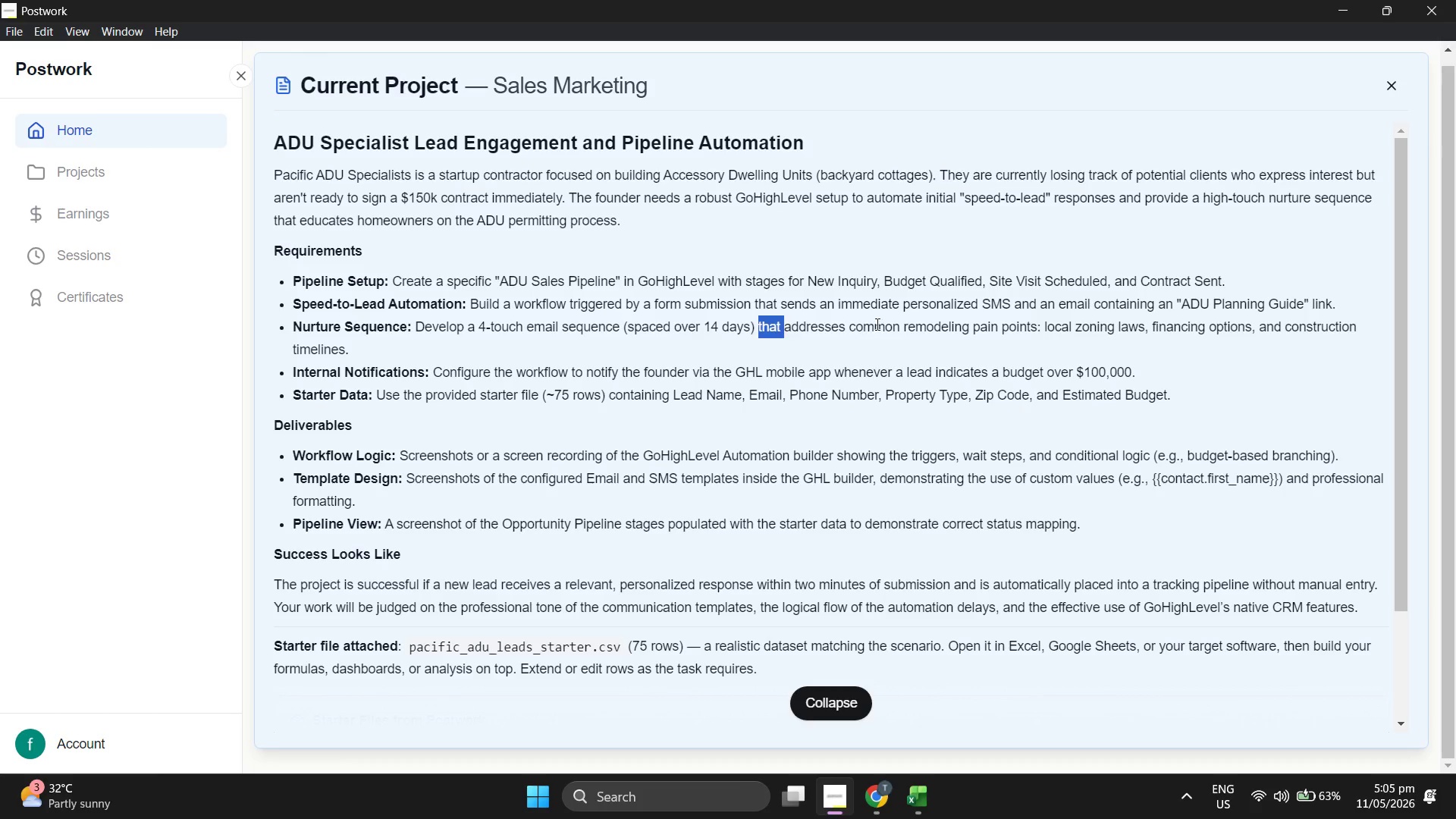 
double_click([879, 323])
 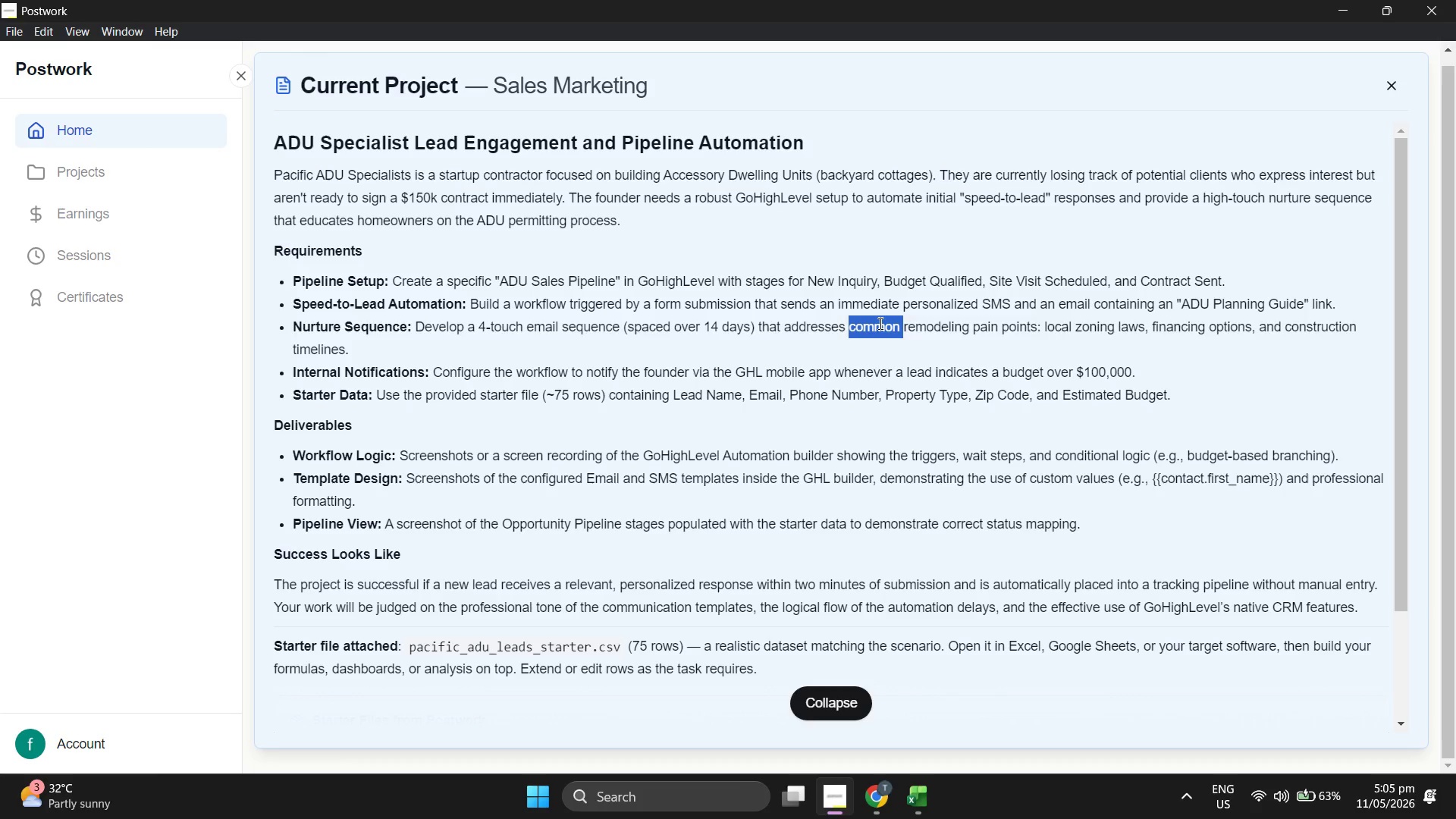 
triple_click([879, 323])